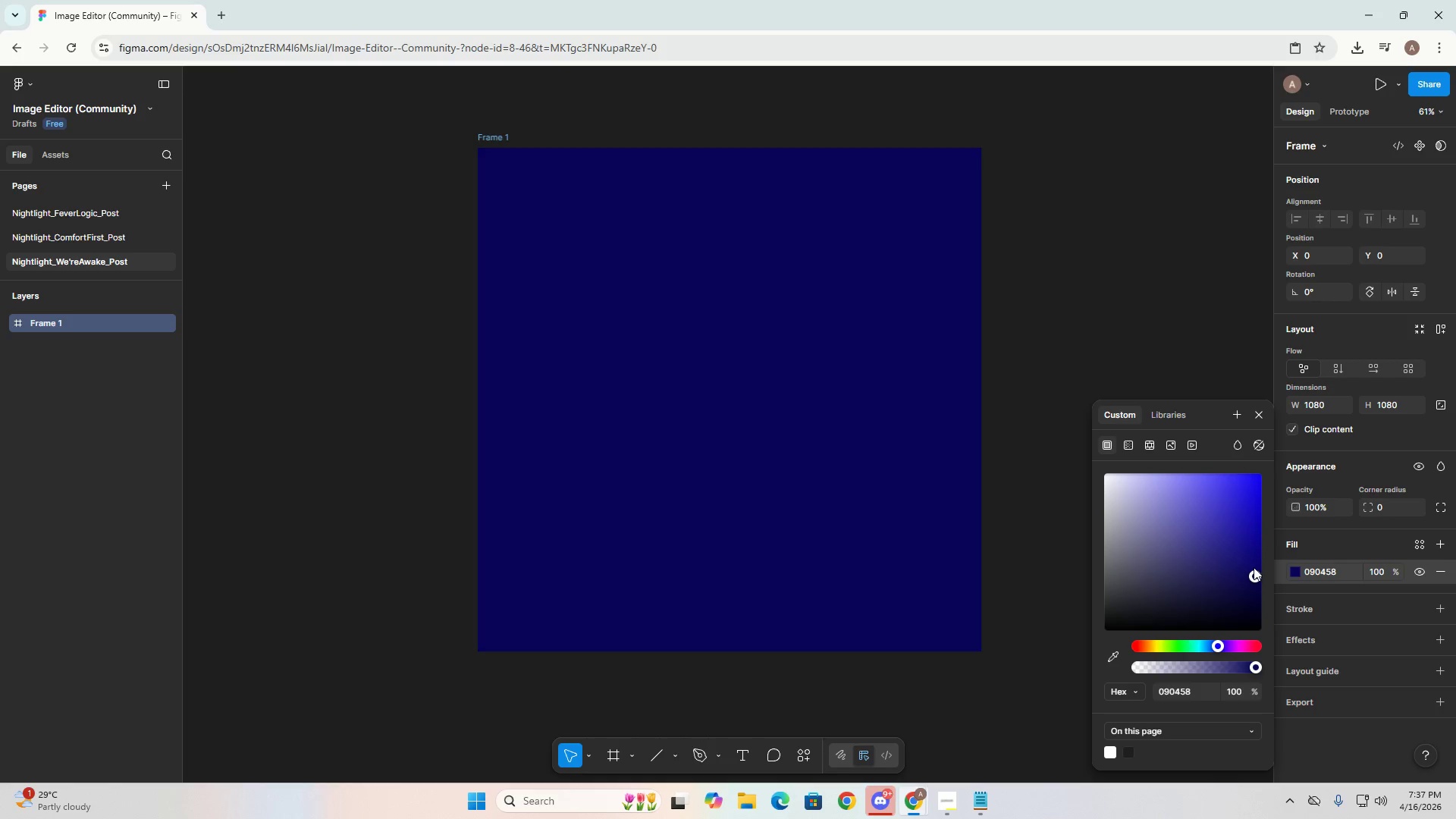 
left_click_drag(start_coordinate=[1255, 573], to_coordinate=[1263, 481])
 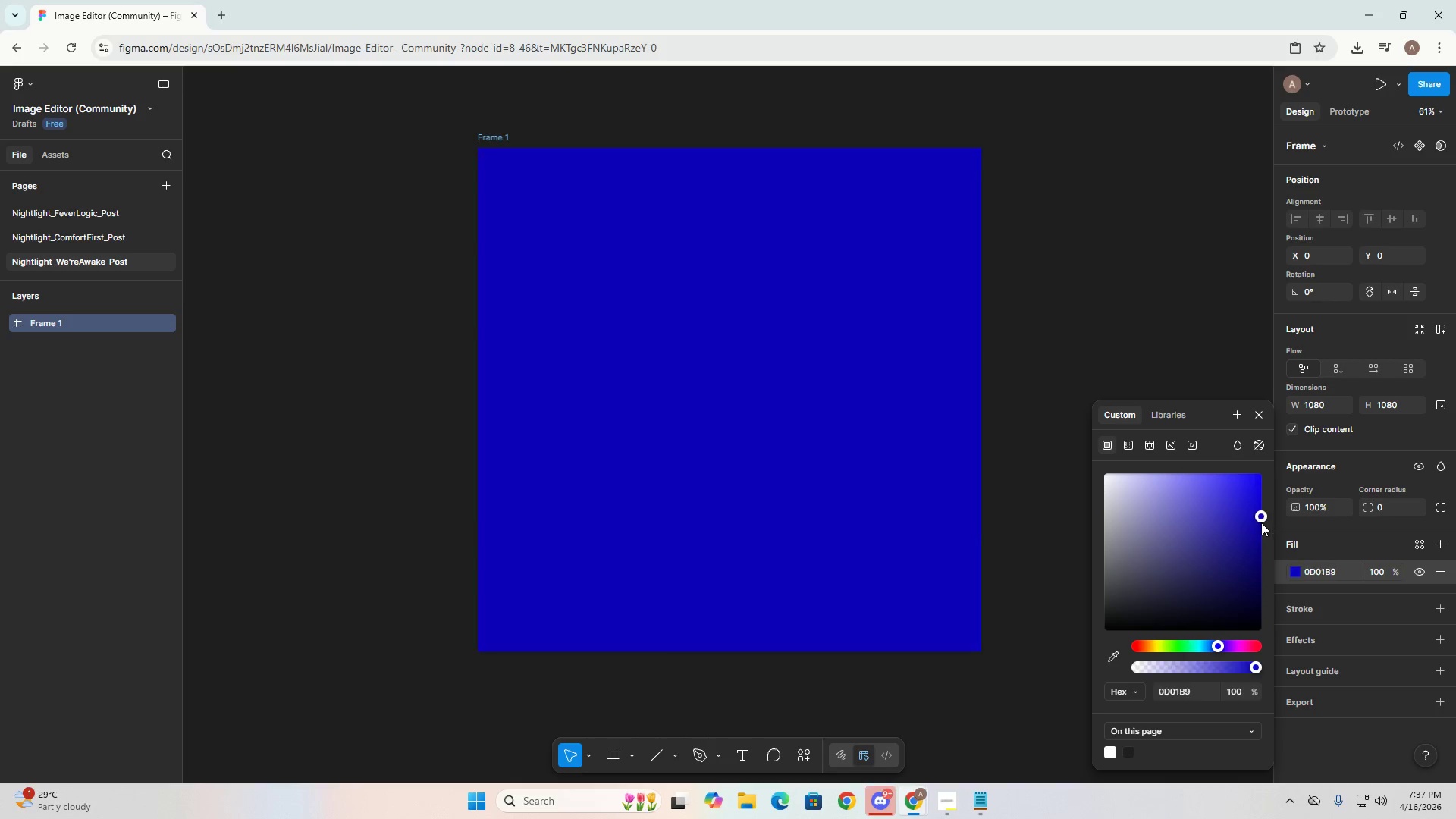 
left_click([1261, 522])
 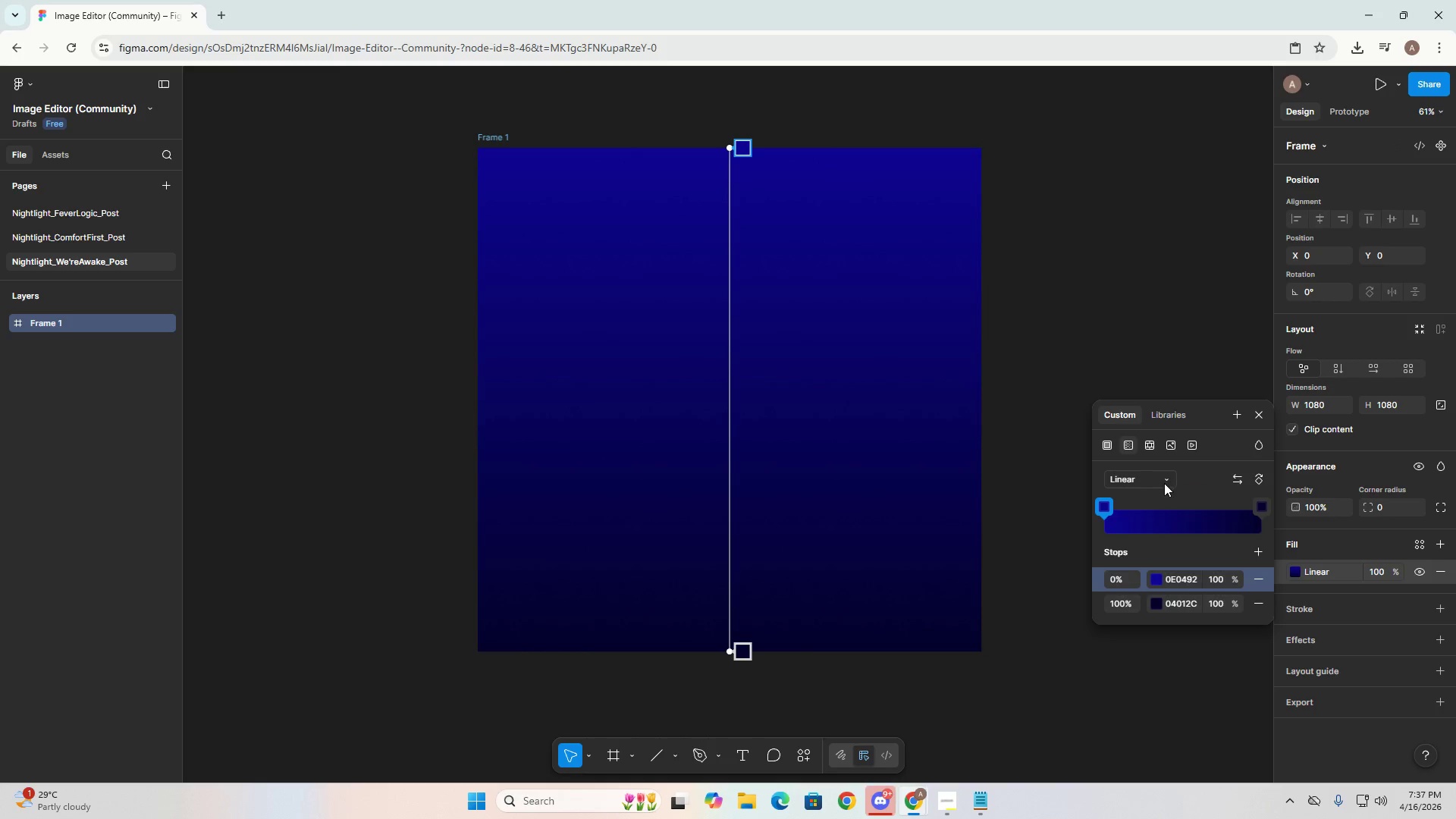 
wait(5.8)
 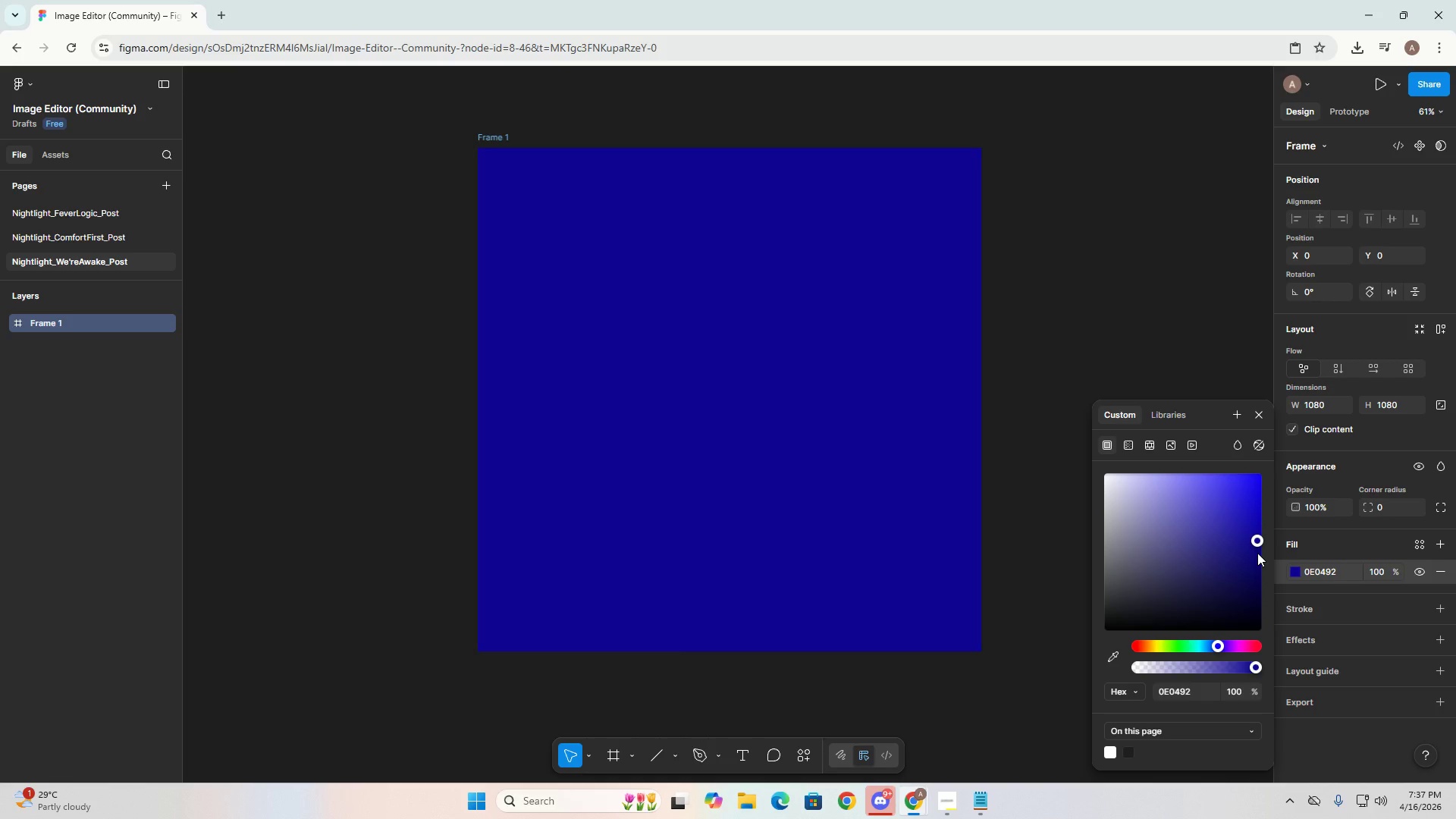 
left_click([1158, 610])
 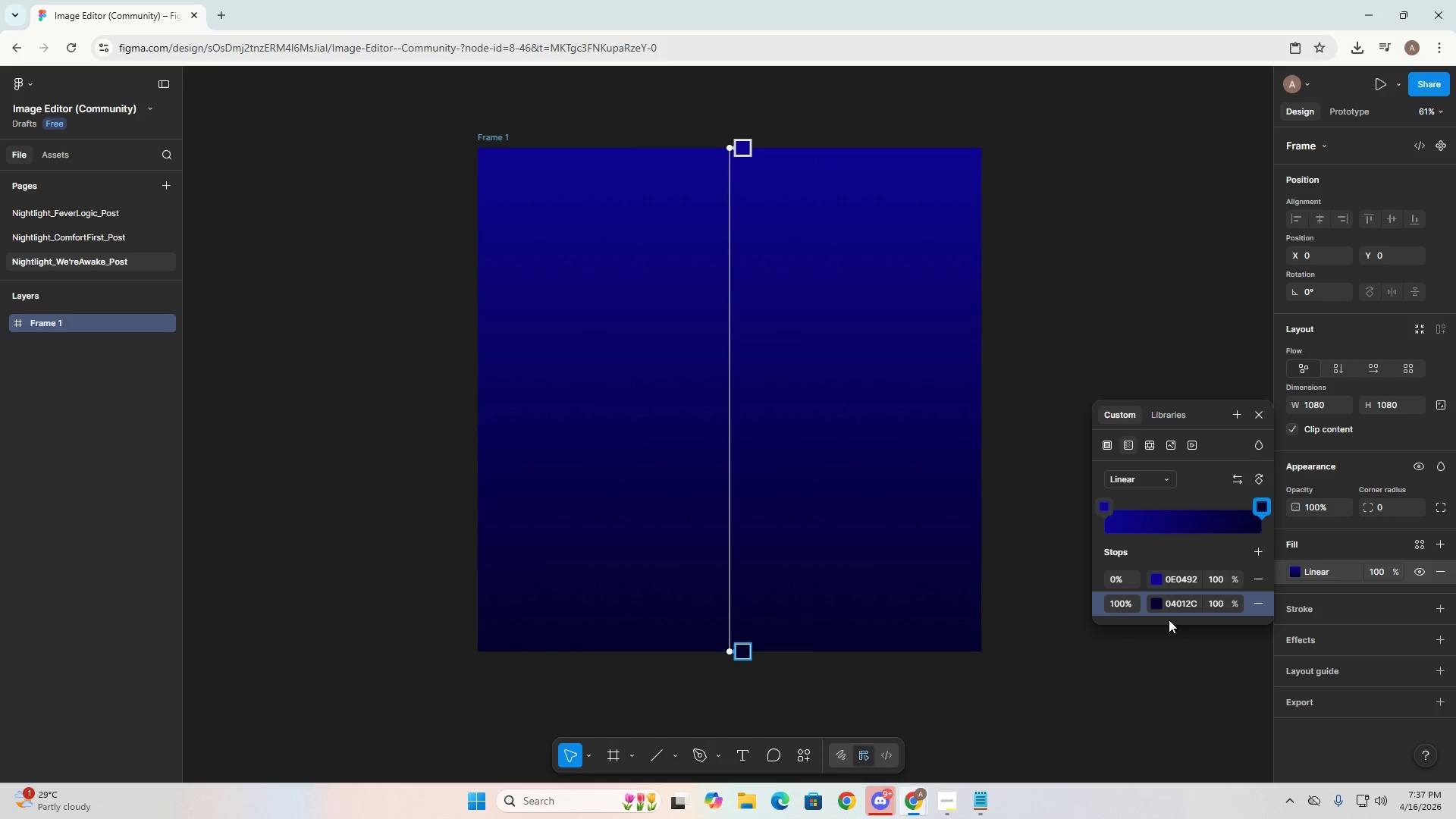 
left_click([1158, 604])
 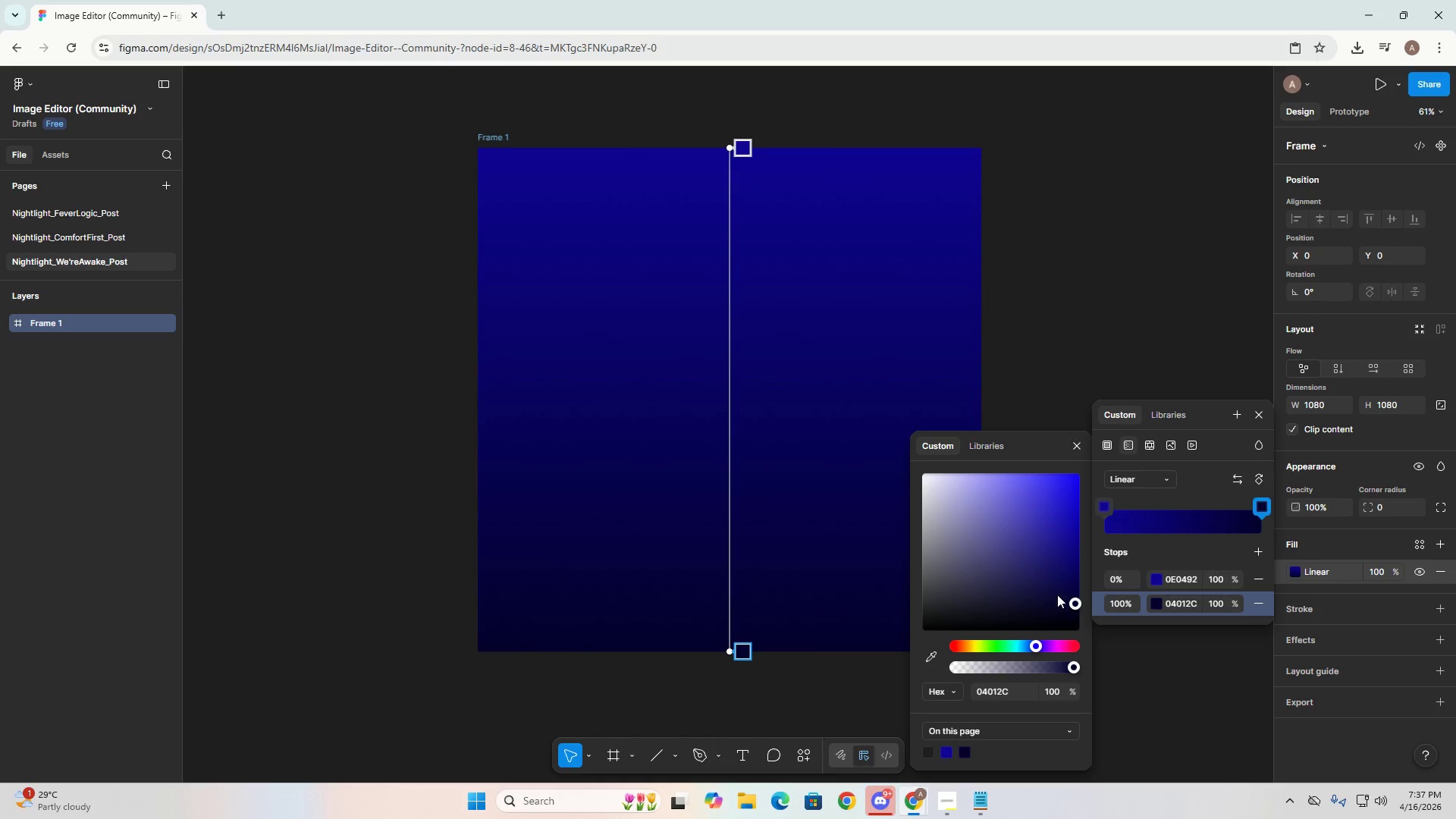 
left_click_drag(start_coordinate=[1070, 602], to_coordinate=[962, 591])
 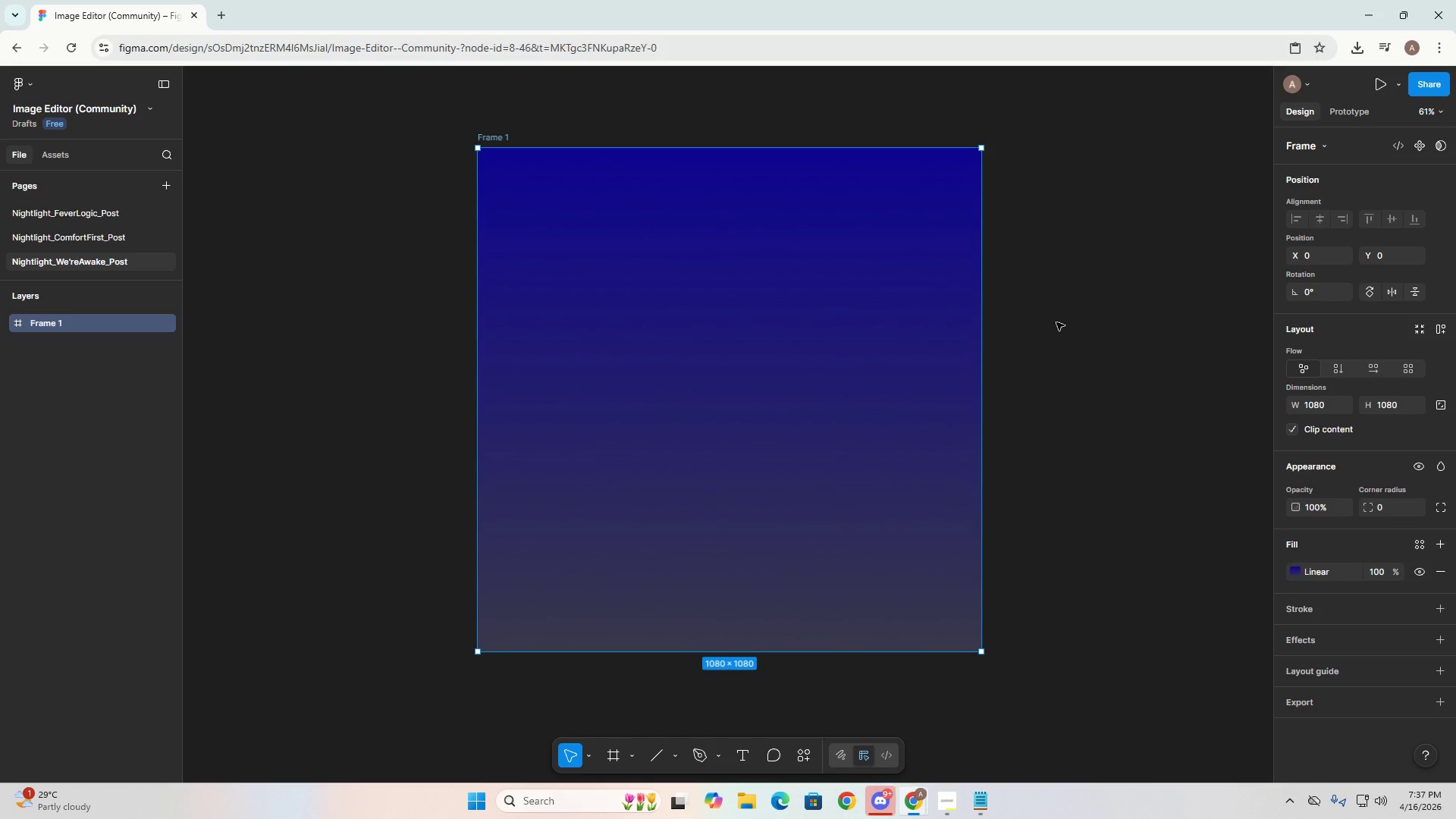 
key(Escape)
 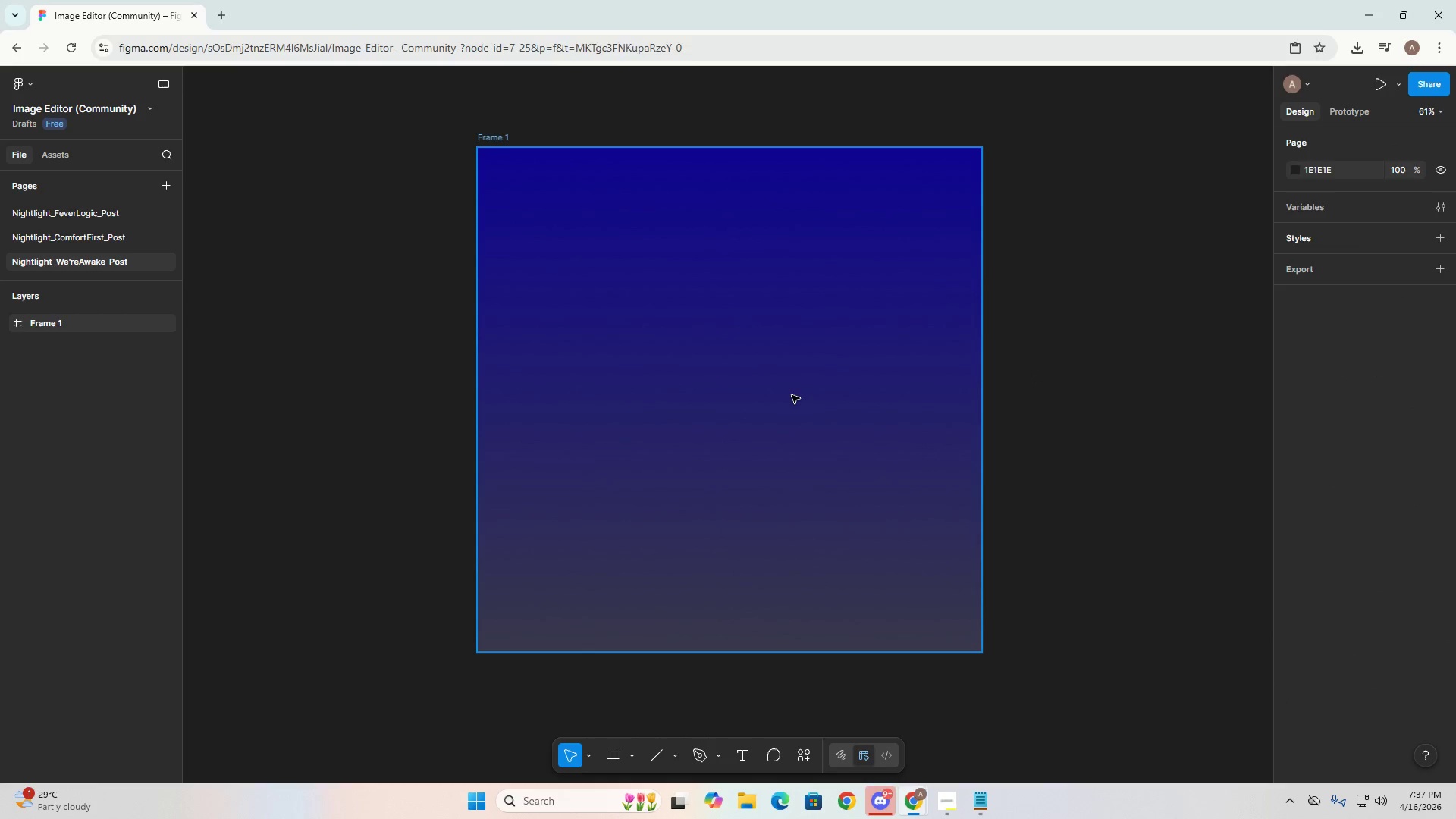 
left_click([792, 395])
 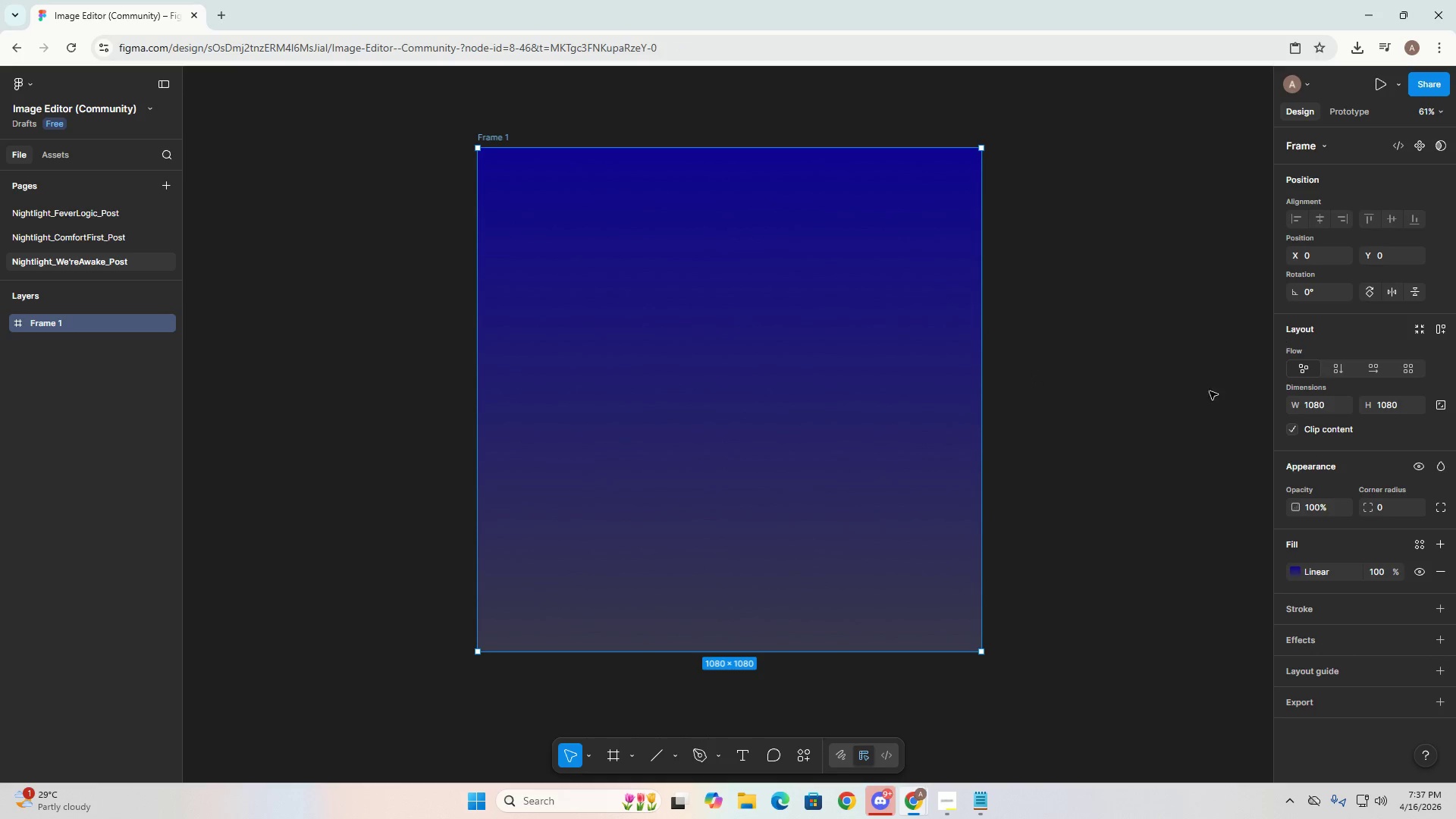 
key(Alt+AltLeft)
 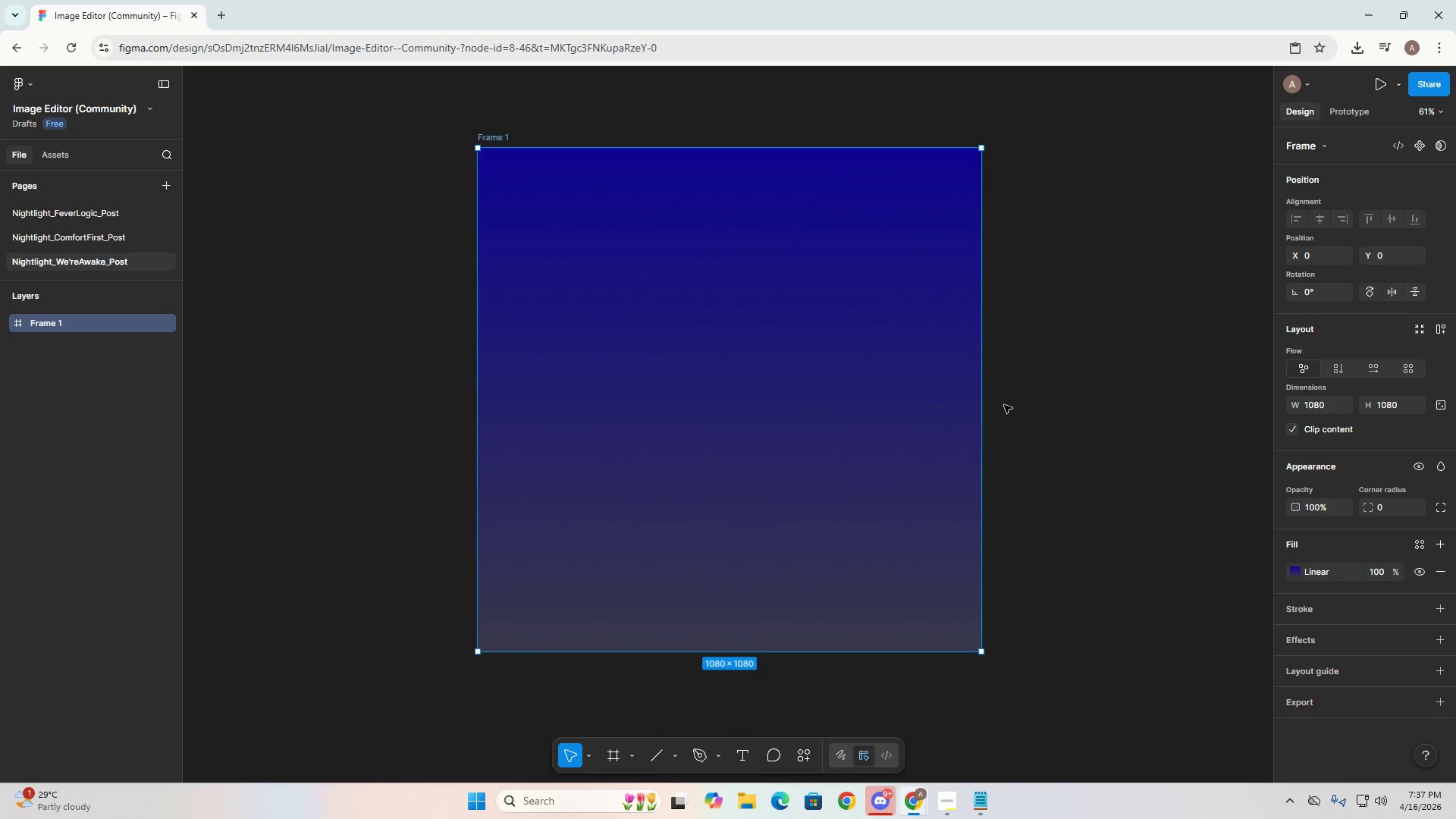 
key(Alt+Tab)
 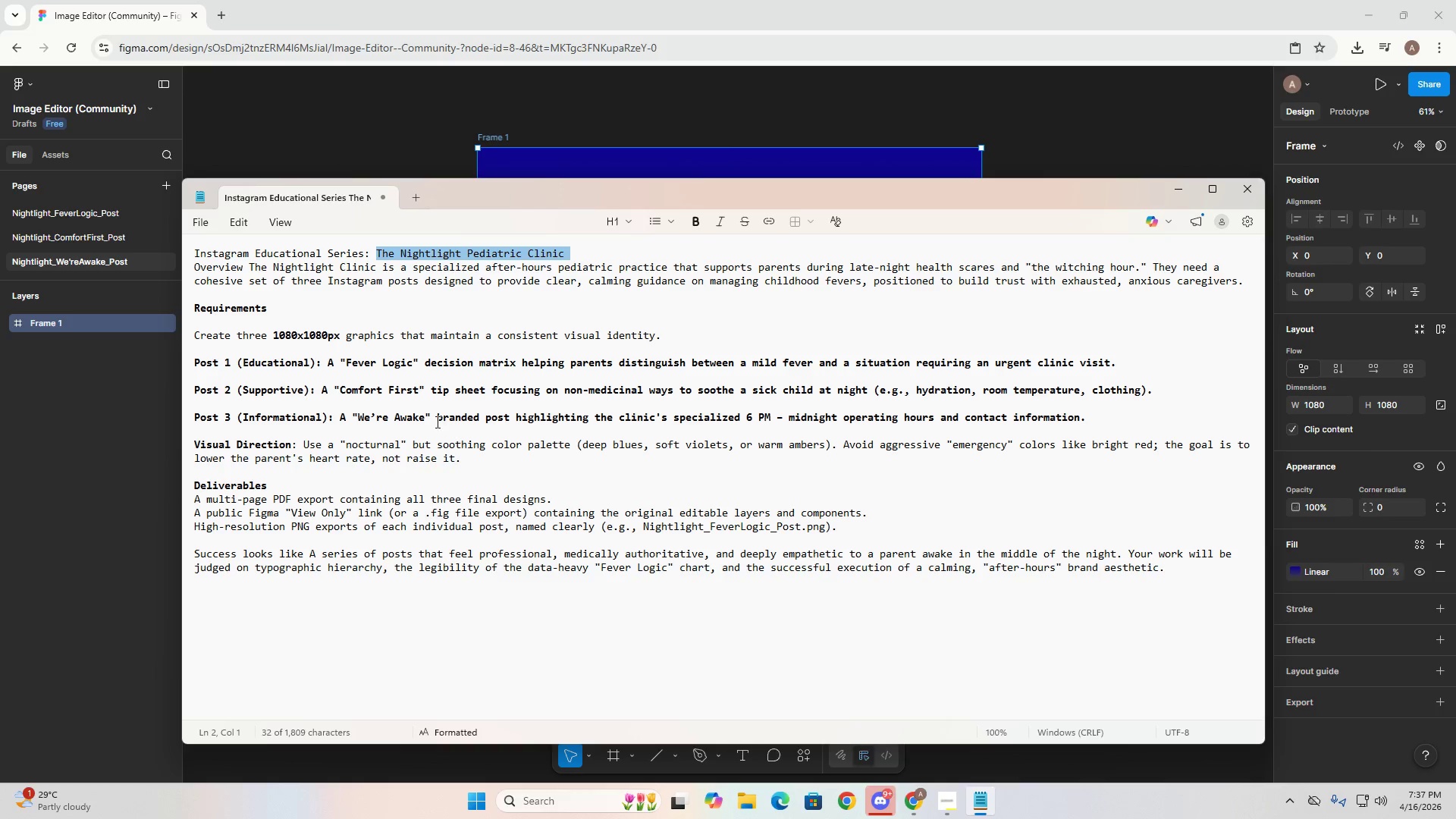 
key(Alt+AltLeft)
 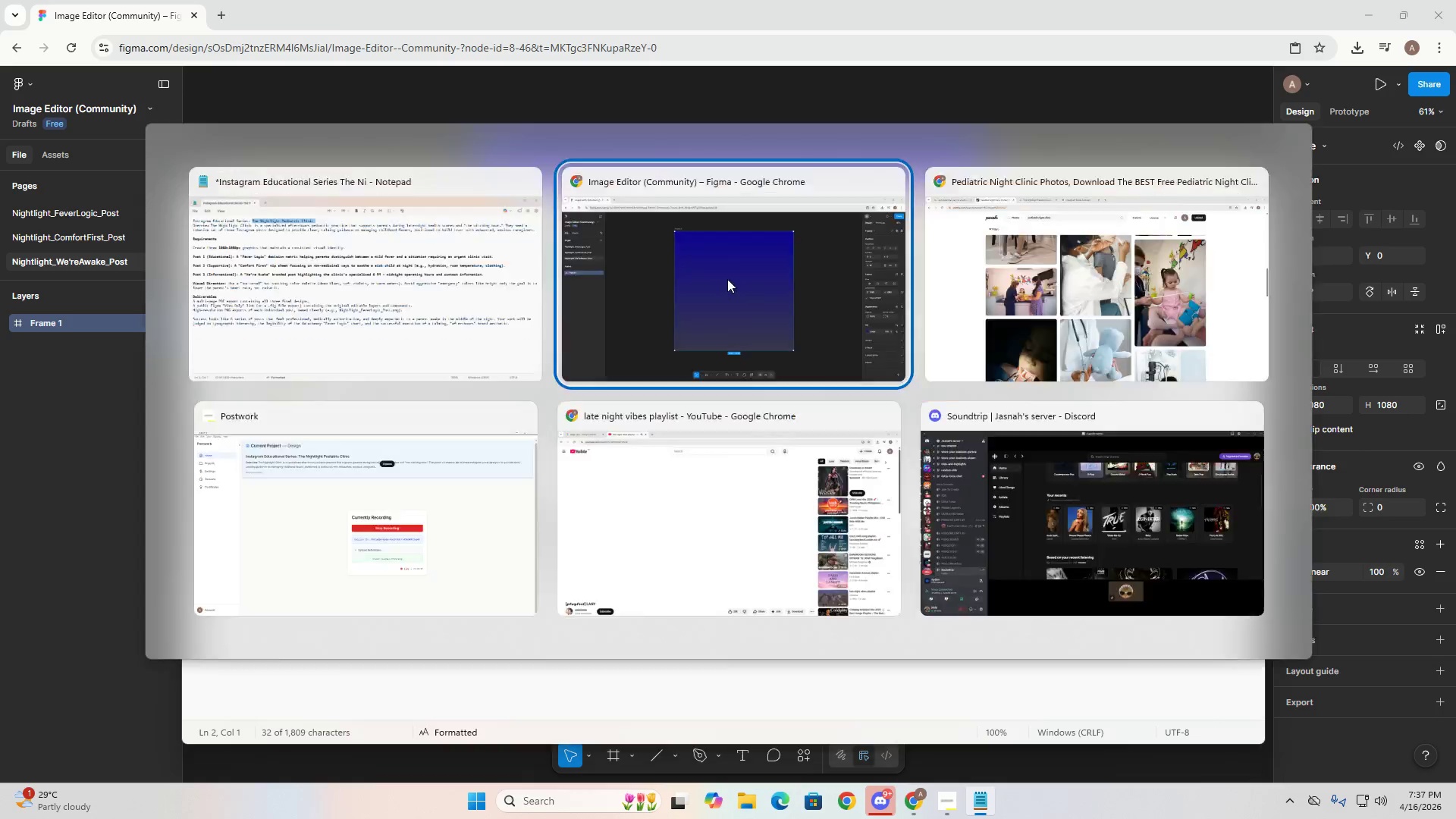 
key(Alt+Tab)
 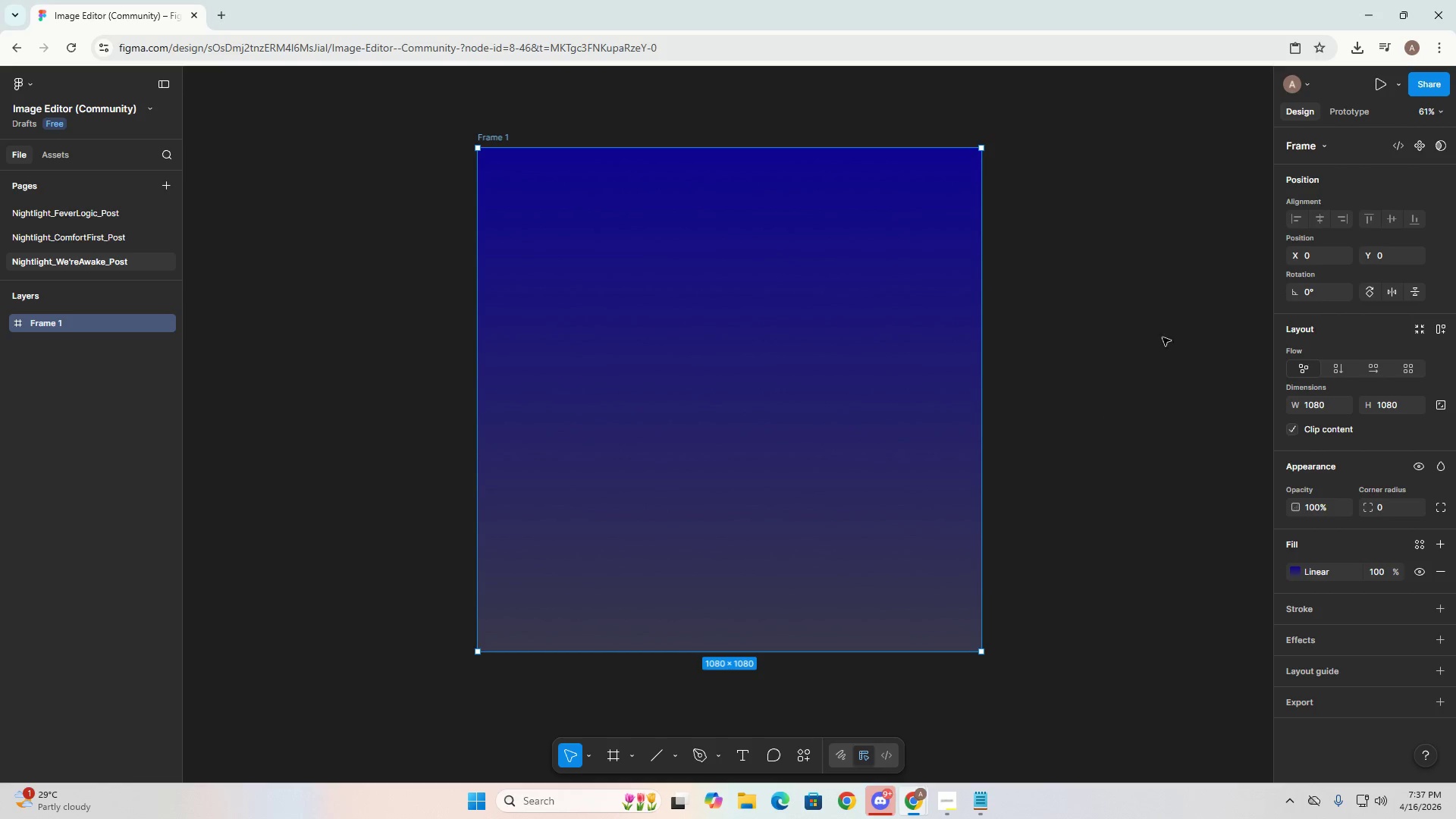 
key(T)
 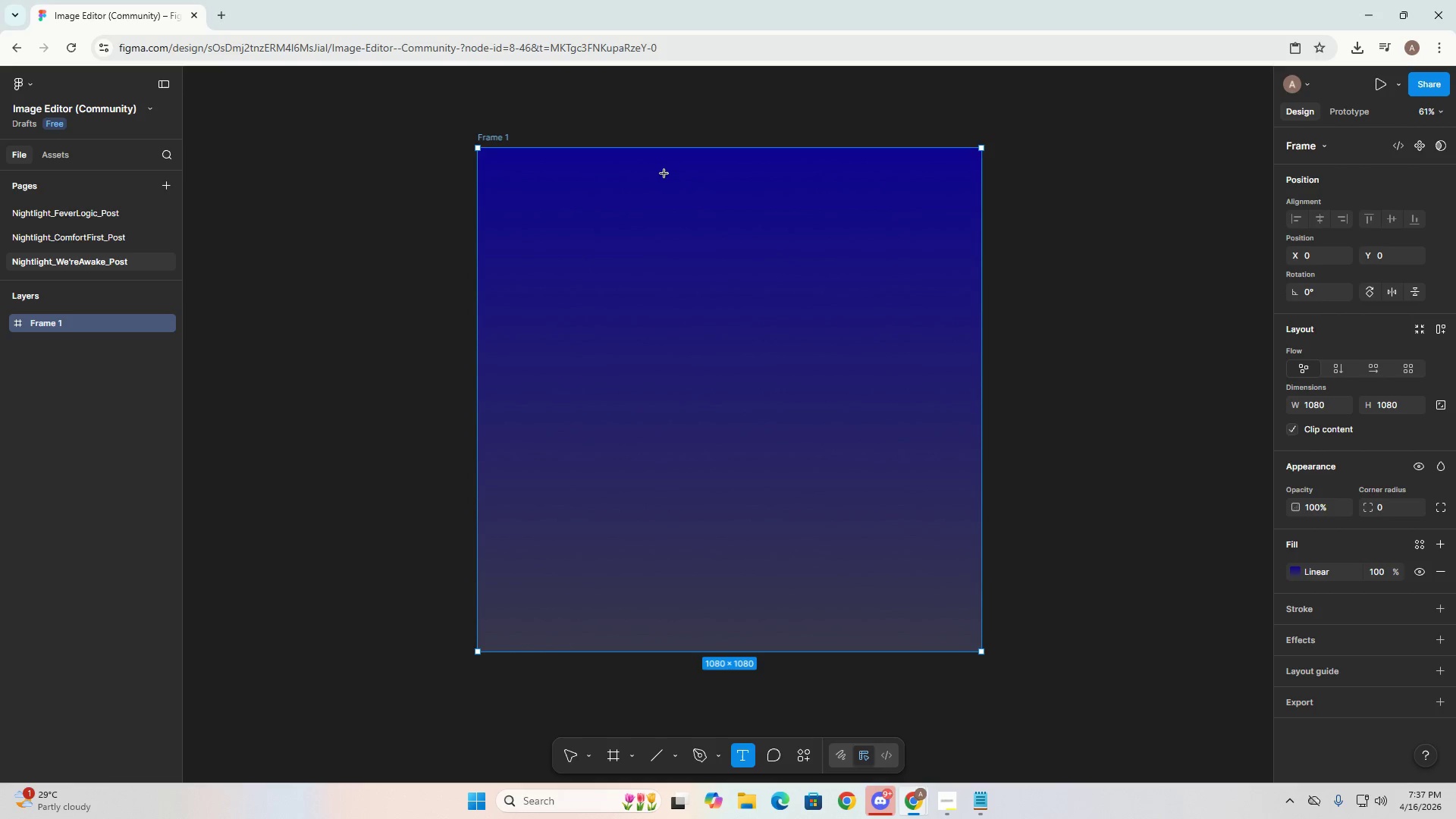 
left_click_drag(start_coordinate=[591, 158], to_coordinate=[887, 507])
 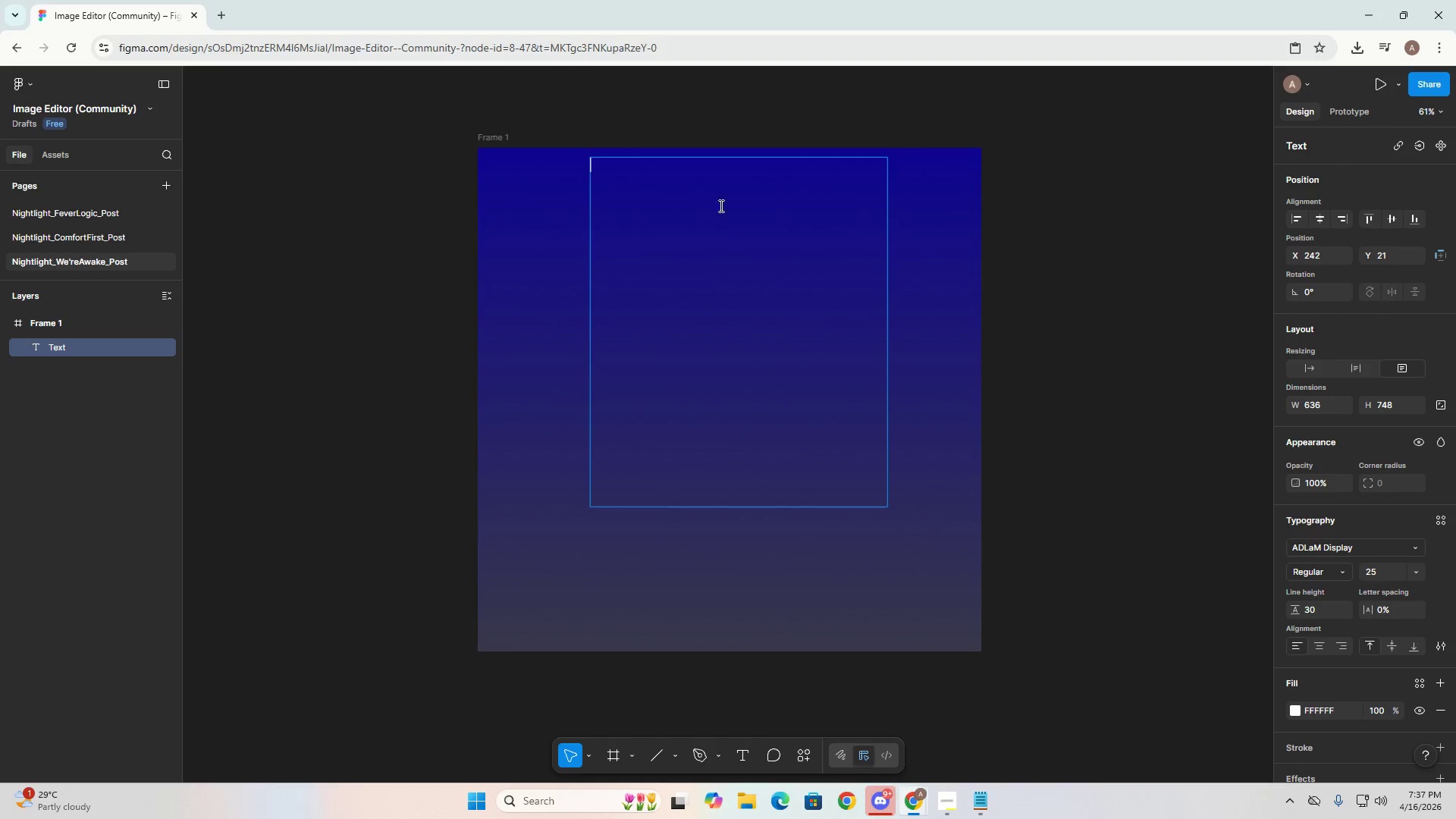 
left_click([710, 195])
 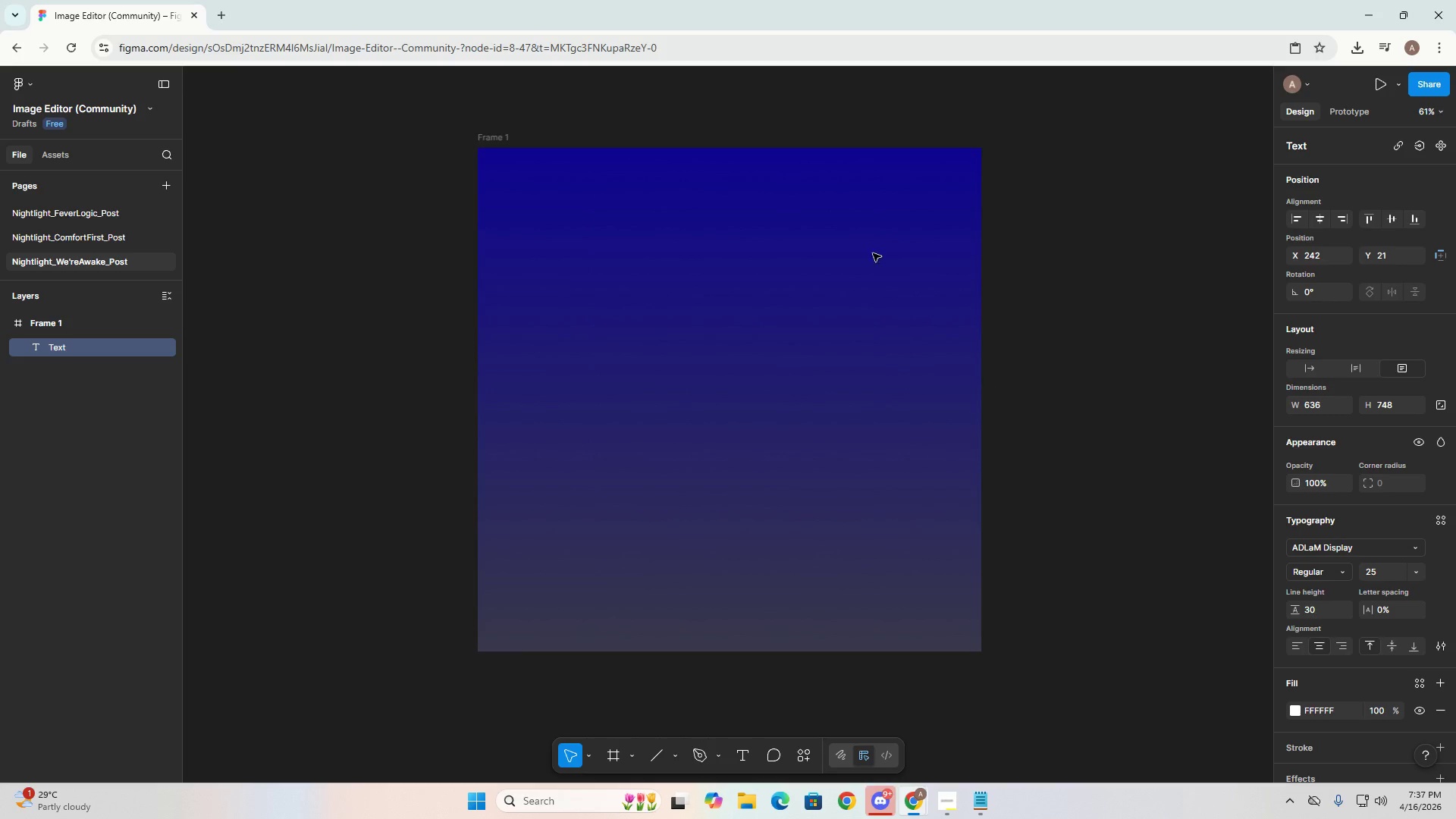 
key(Alt+AltLeft)
 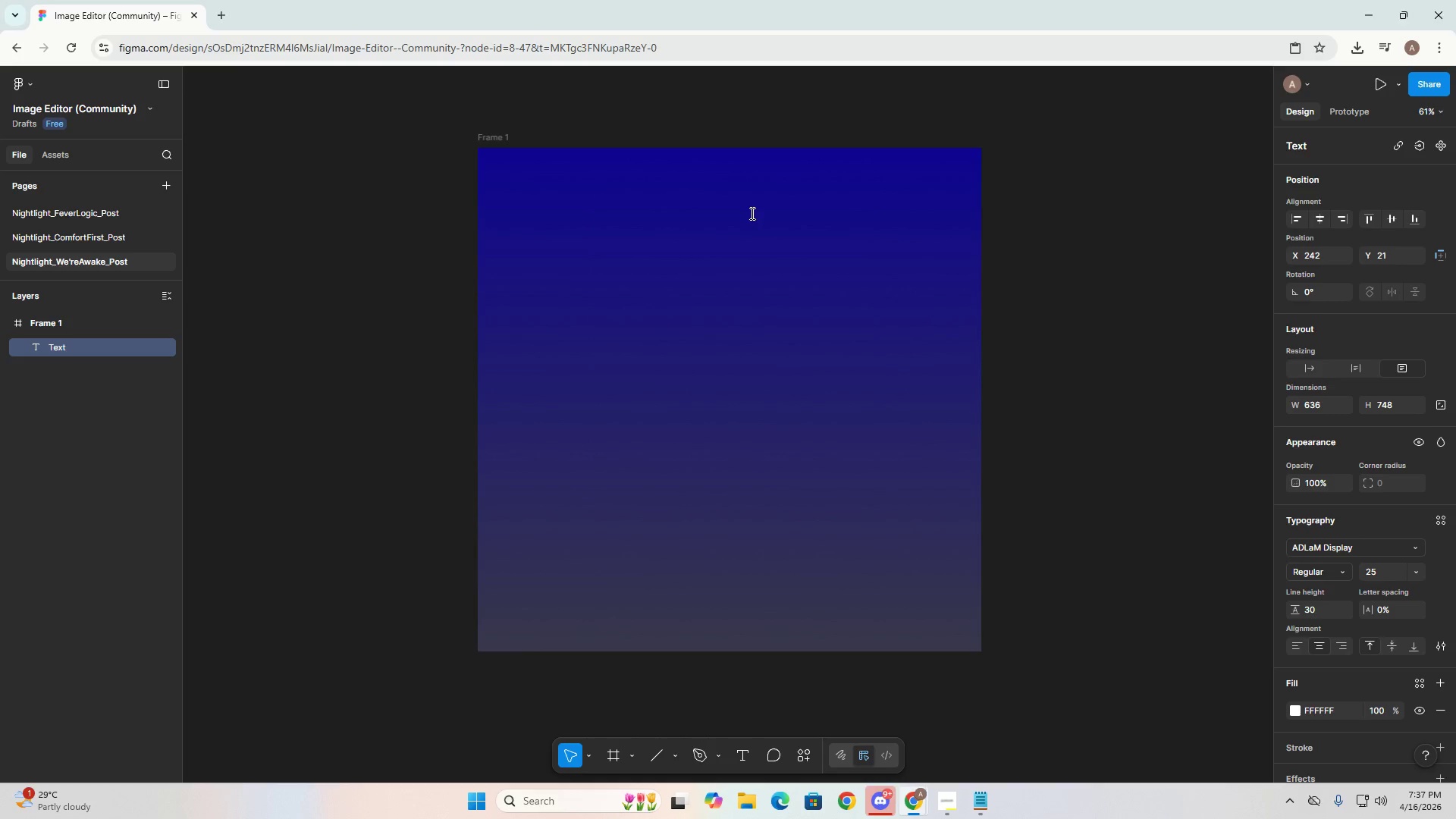 
key(Alt+Tab)
 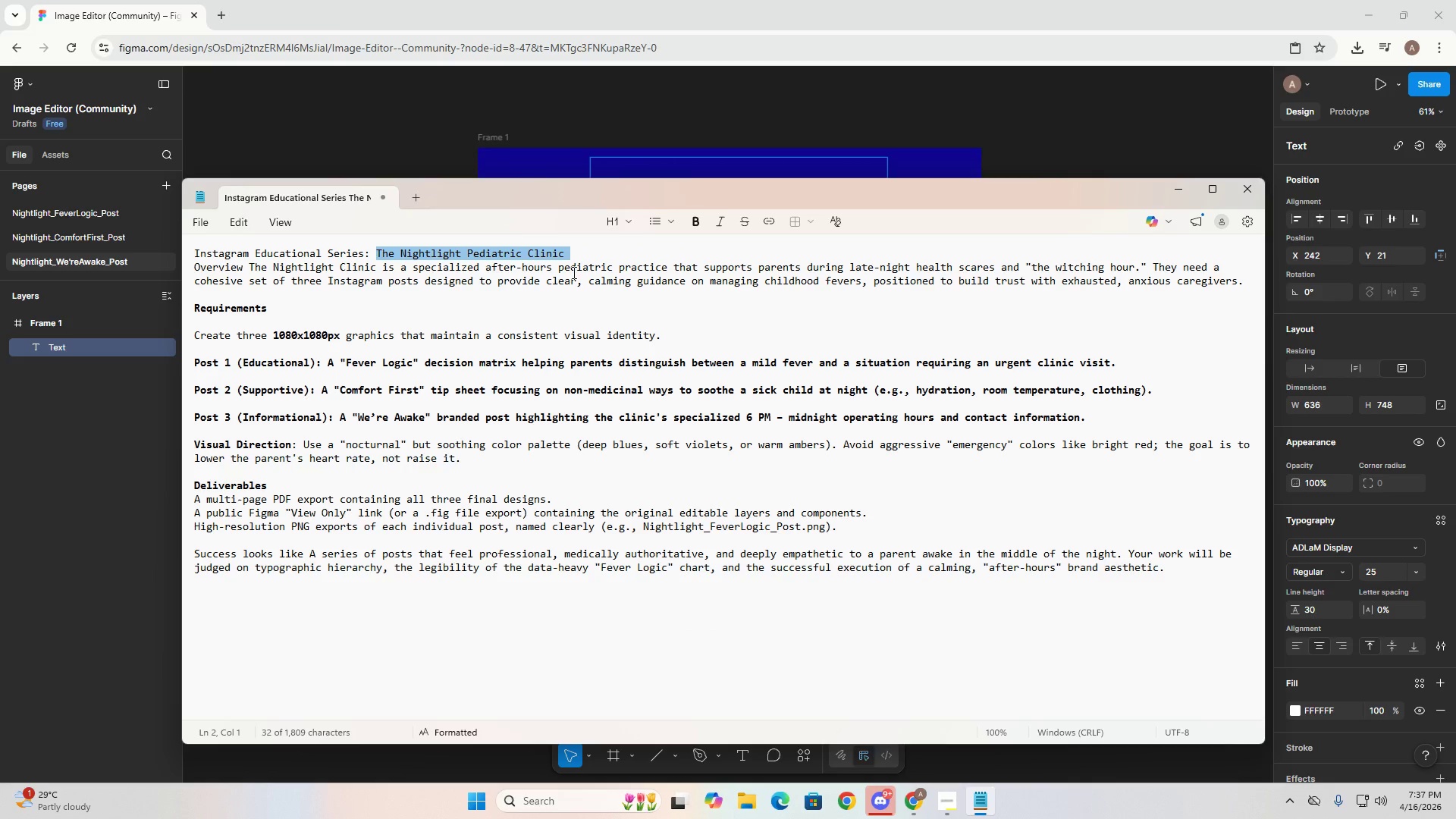 
key(Alt+AltLeft)
 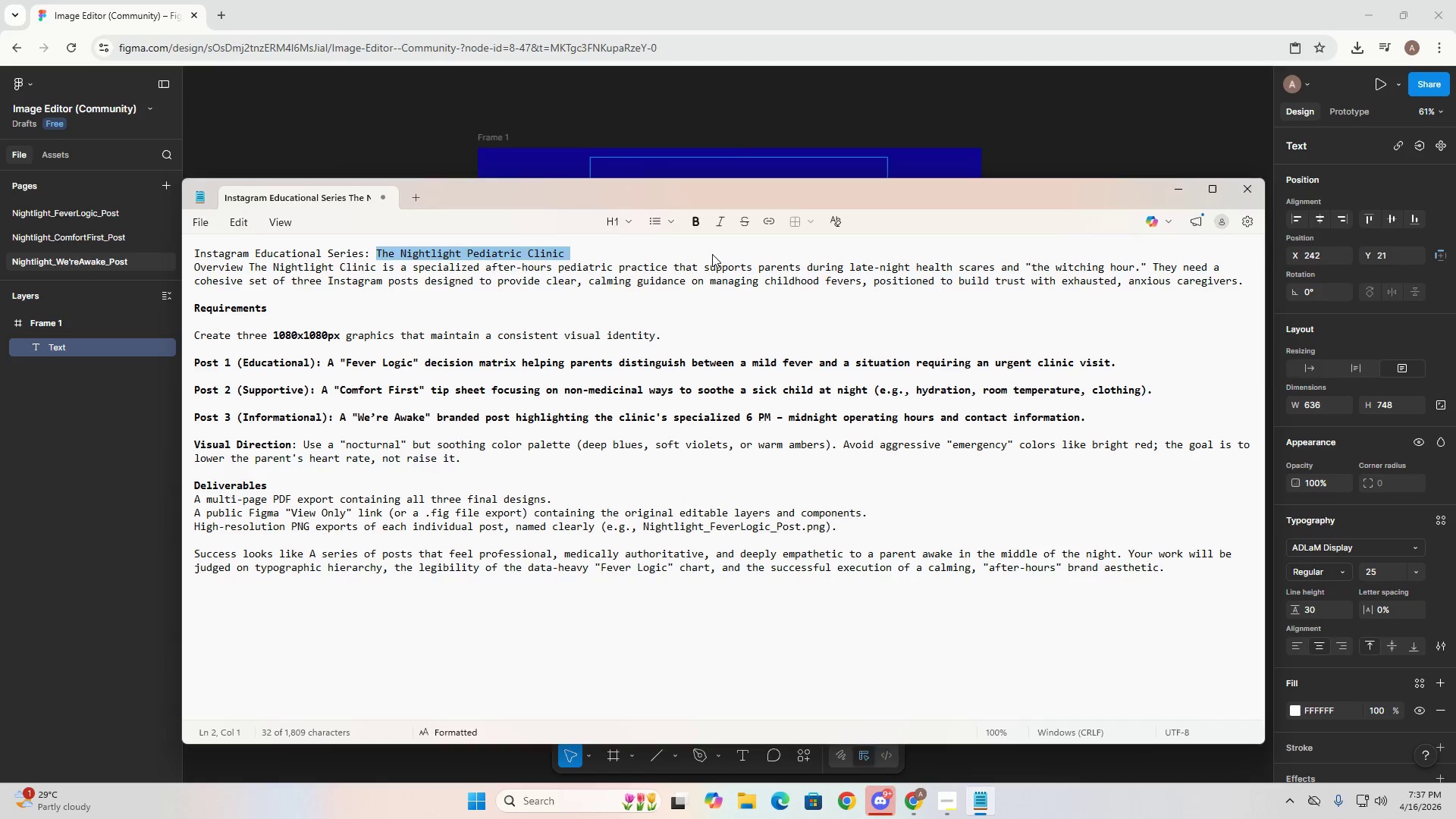 
key(Tab)
type(TH)
key(Backspace)
type(He )
key(Backspace)
key(Backspace)
key(Backspace)
type(H)
key(Backspace)
type(he )
 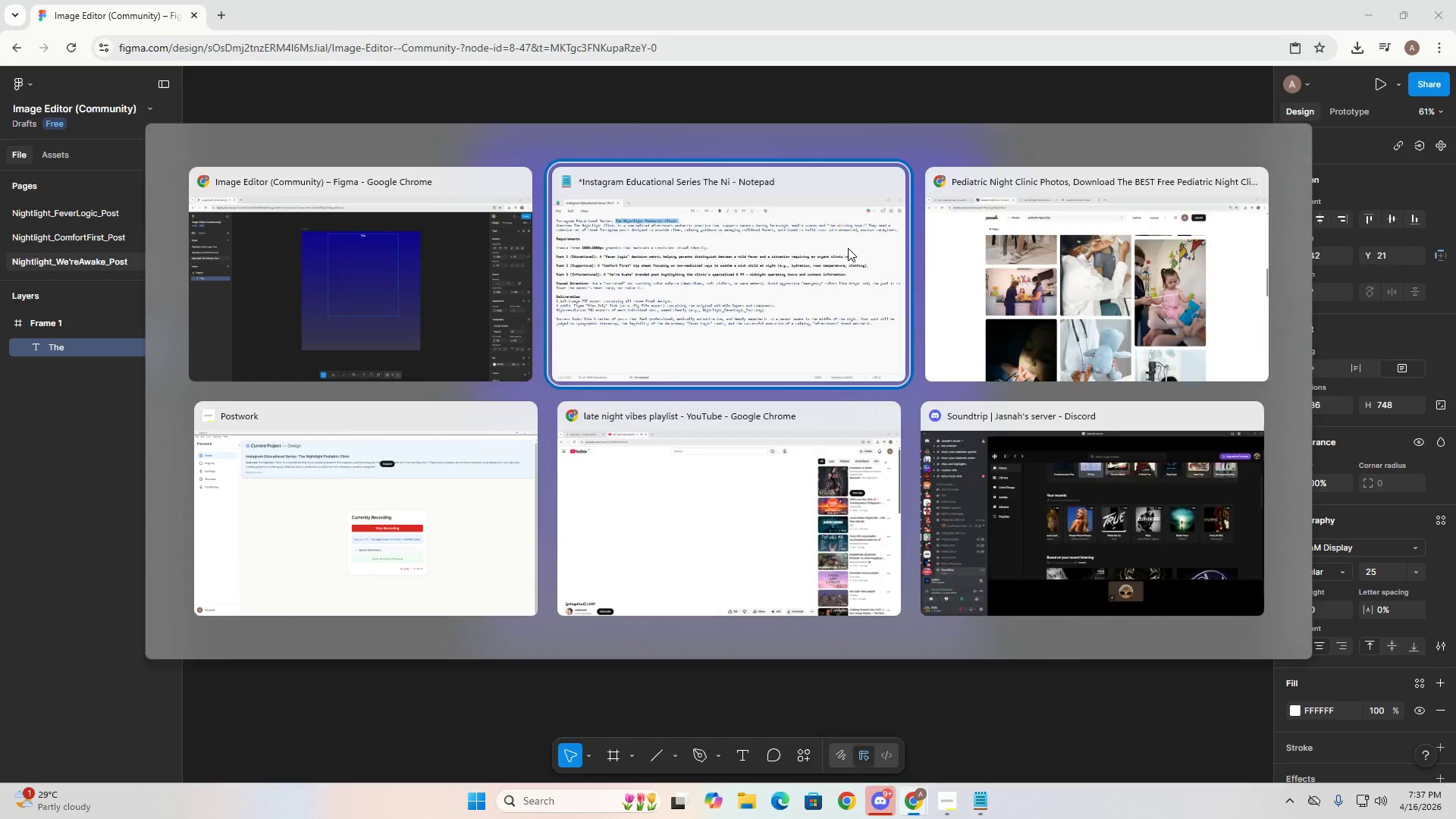 
 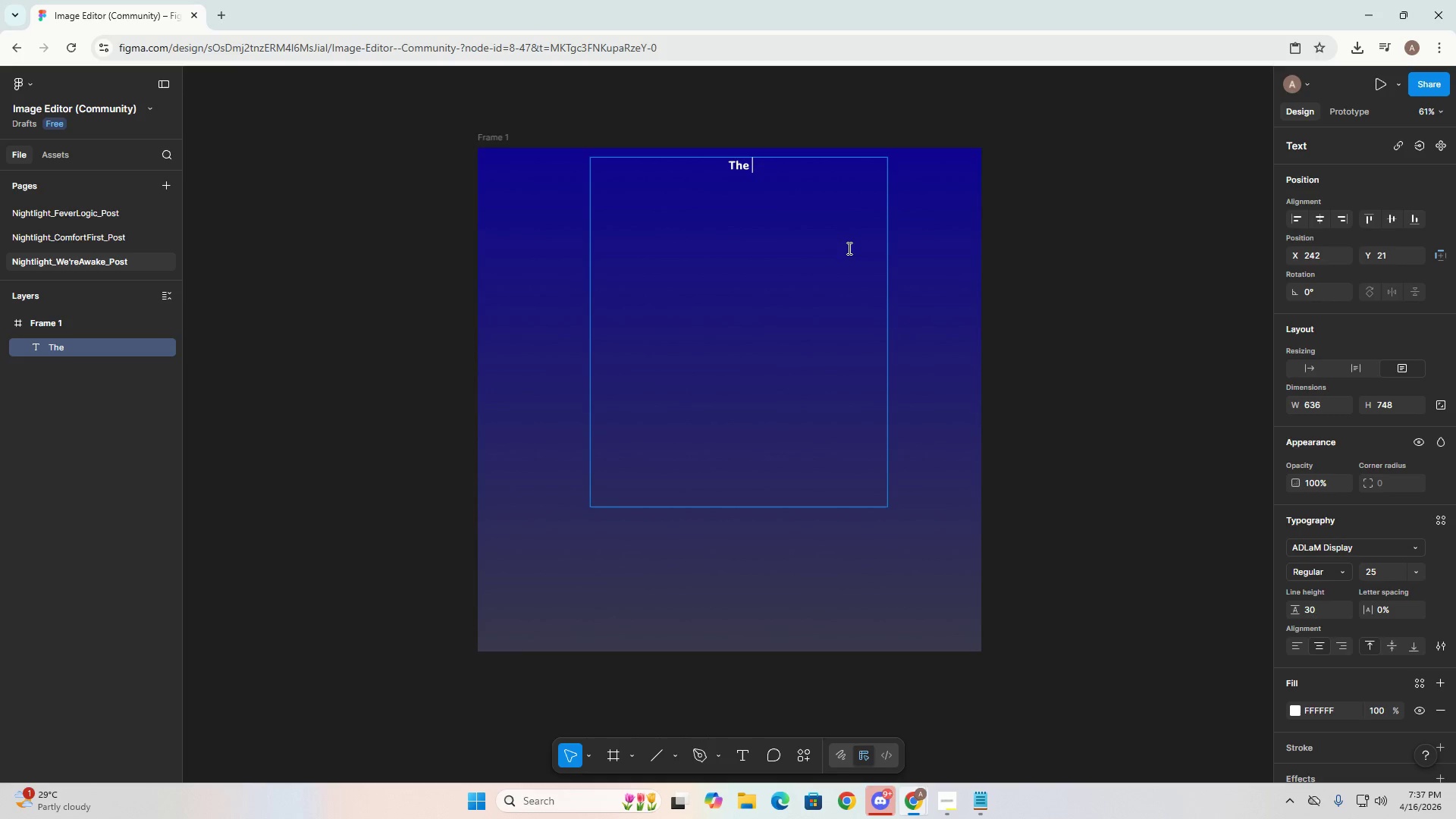 
key(Alt+AltLeft)
 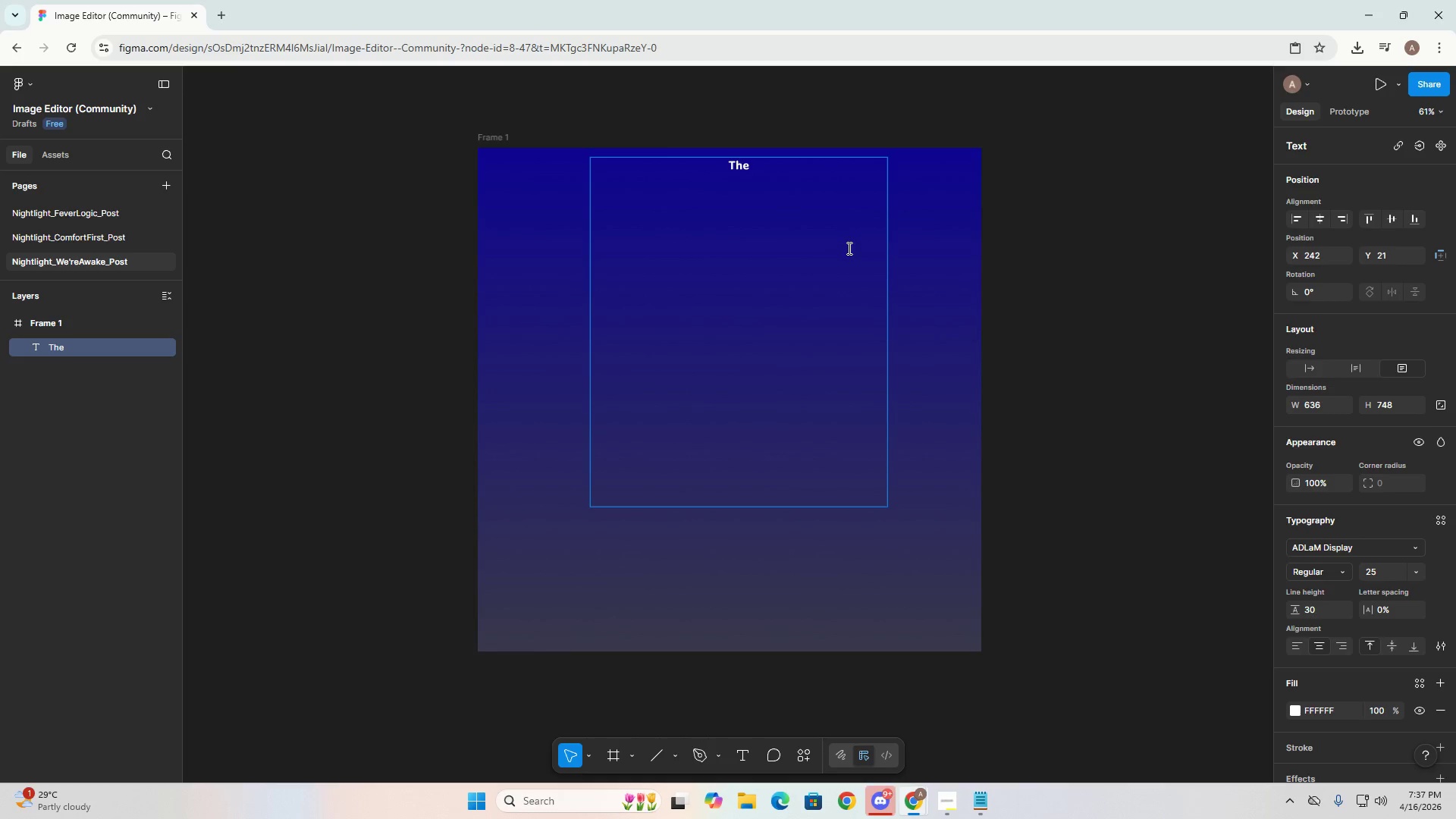 
key(Alt+Tab)
 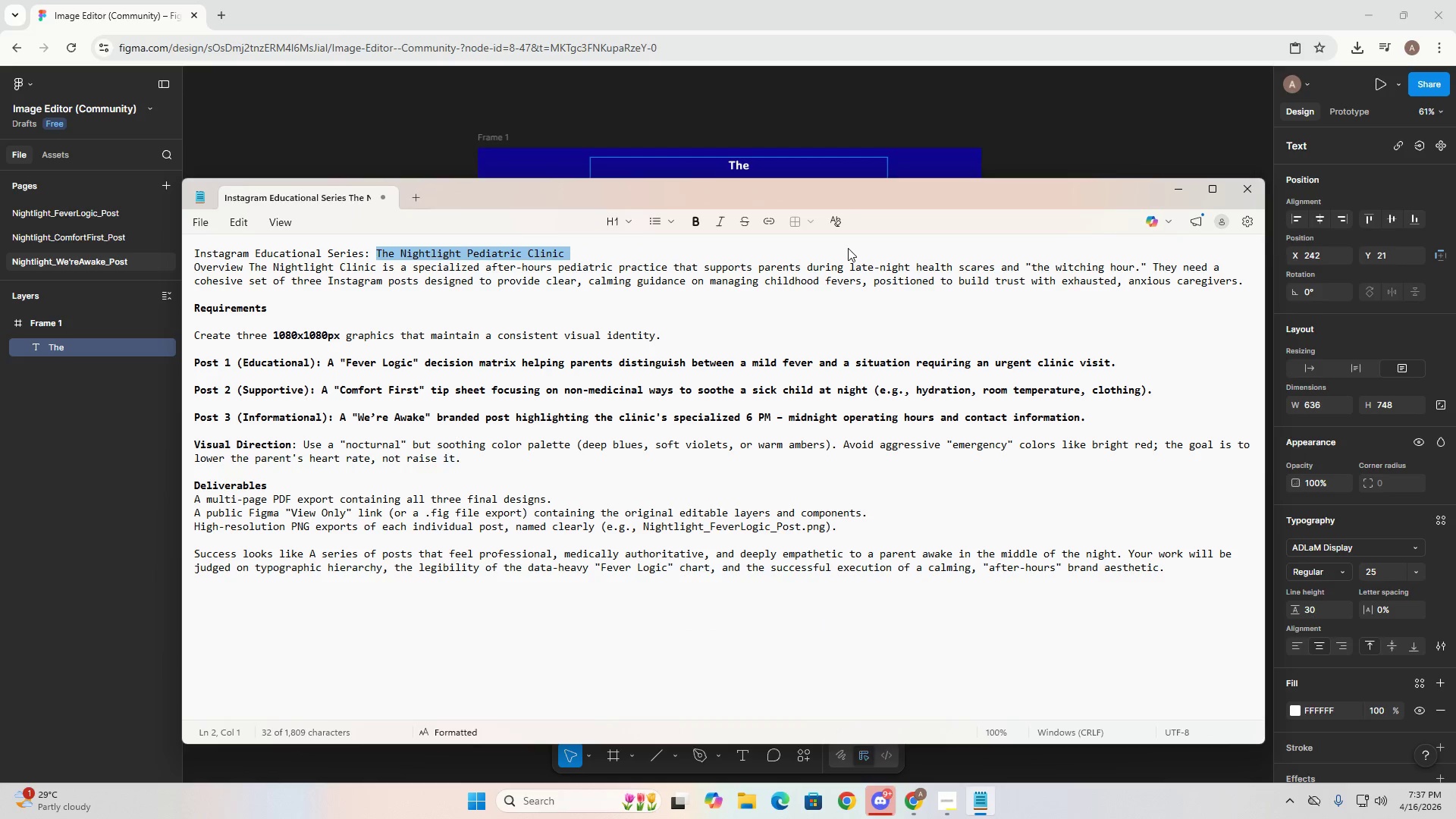 
key(Alt+AltLeft)
 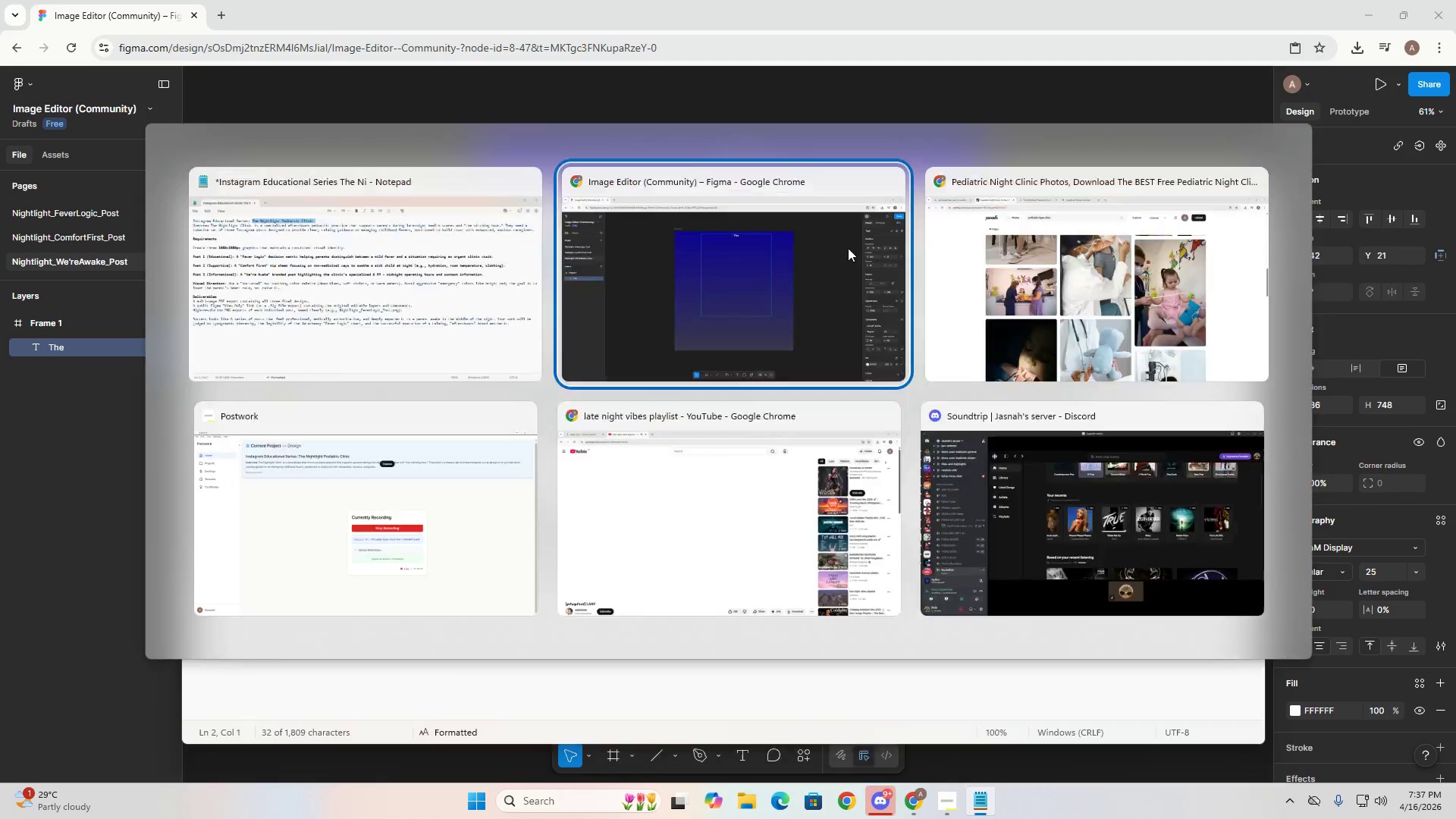 
key(Tab)
type(Nightligt)
key(Backspace)
type(hy)
key(Backspace)
type(y)
key(Backspace)
type(t )
 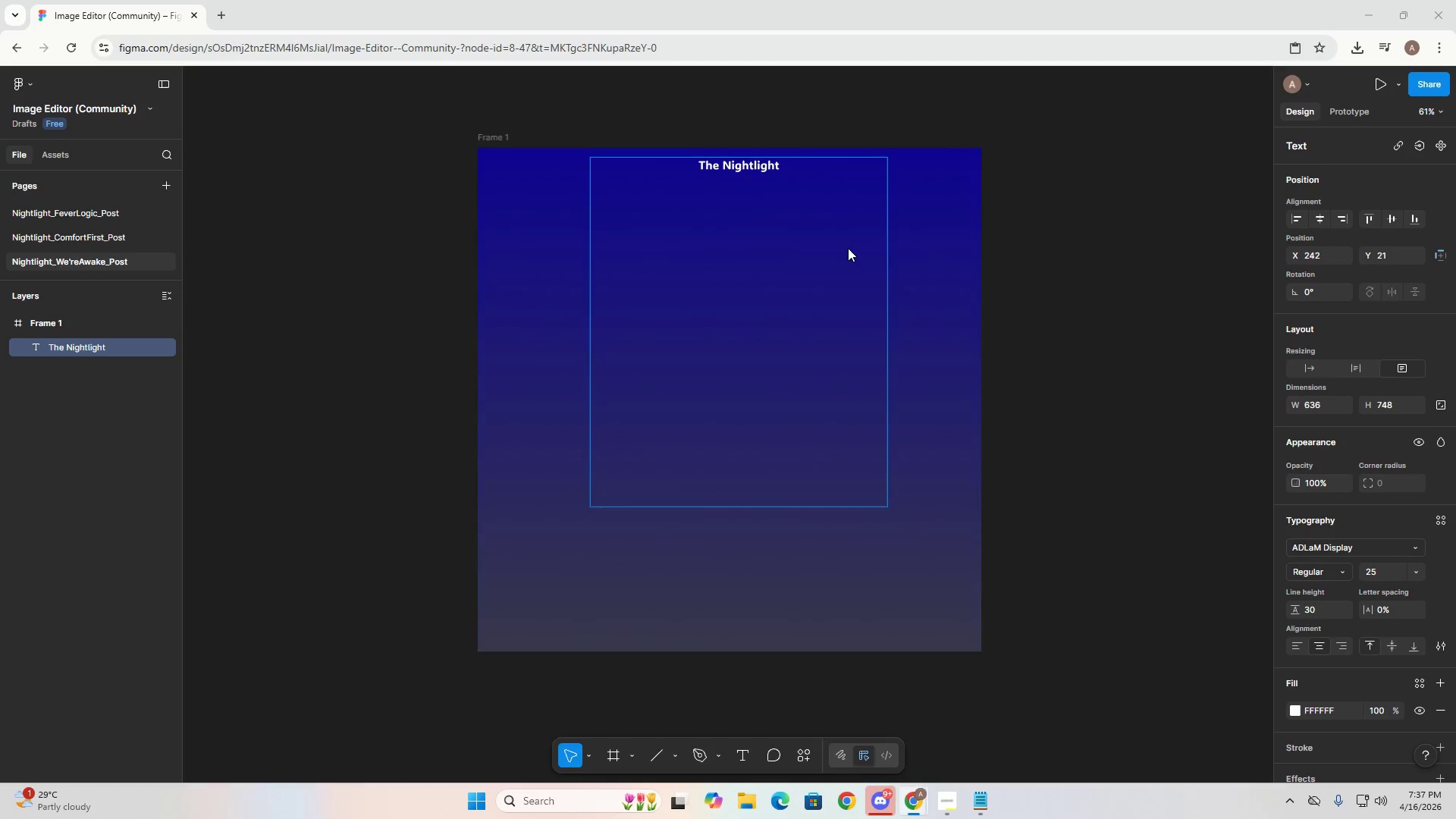 
 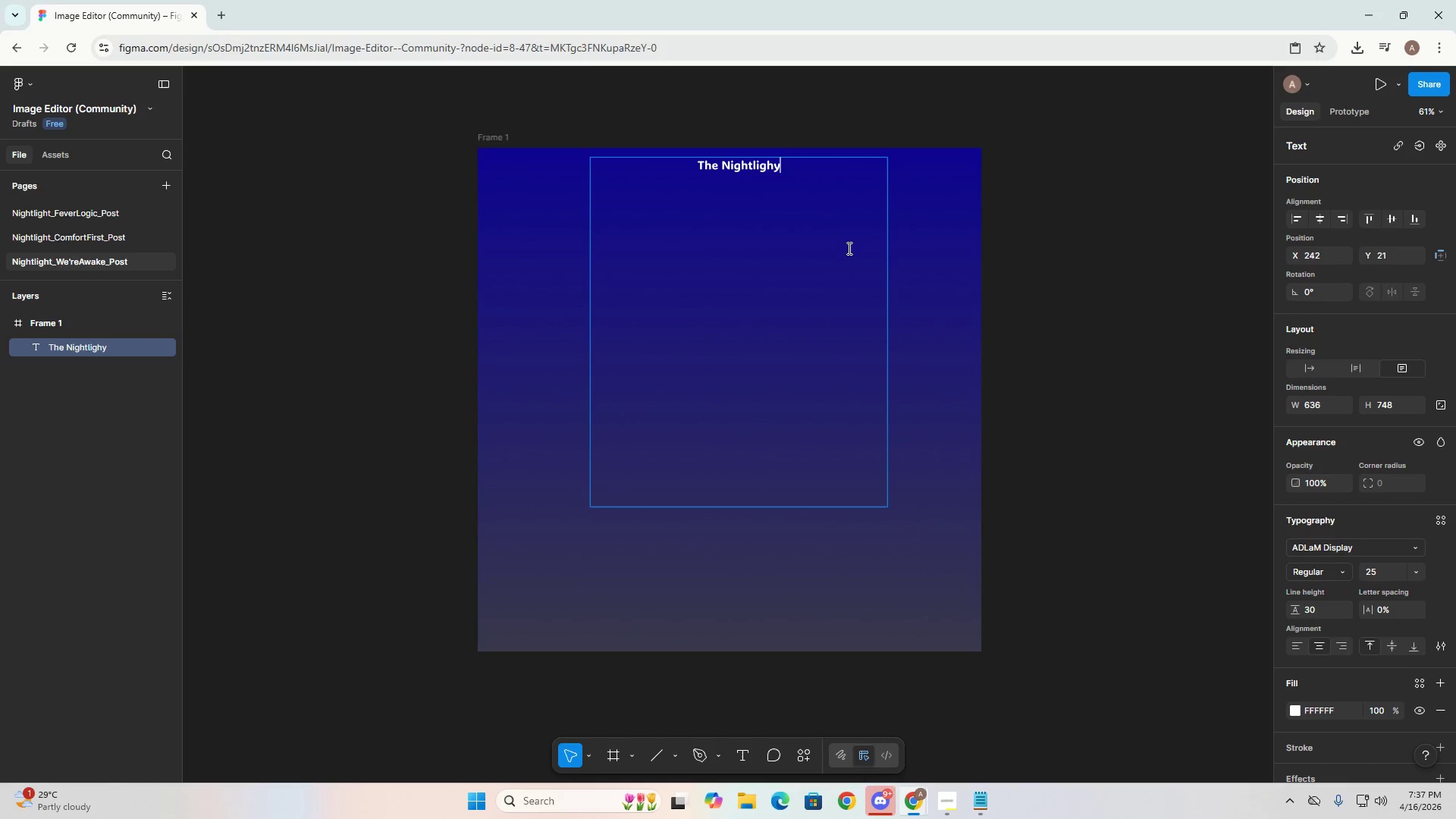 
key(Alt+AltLeft)
 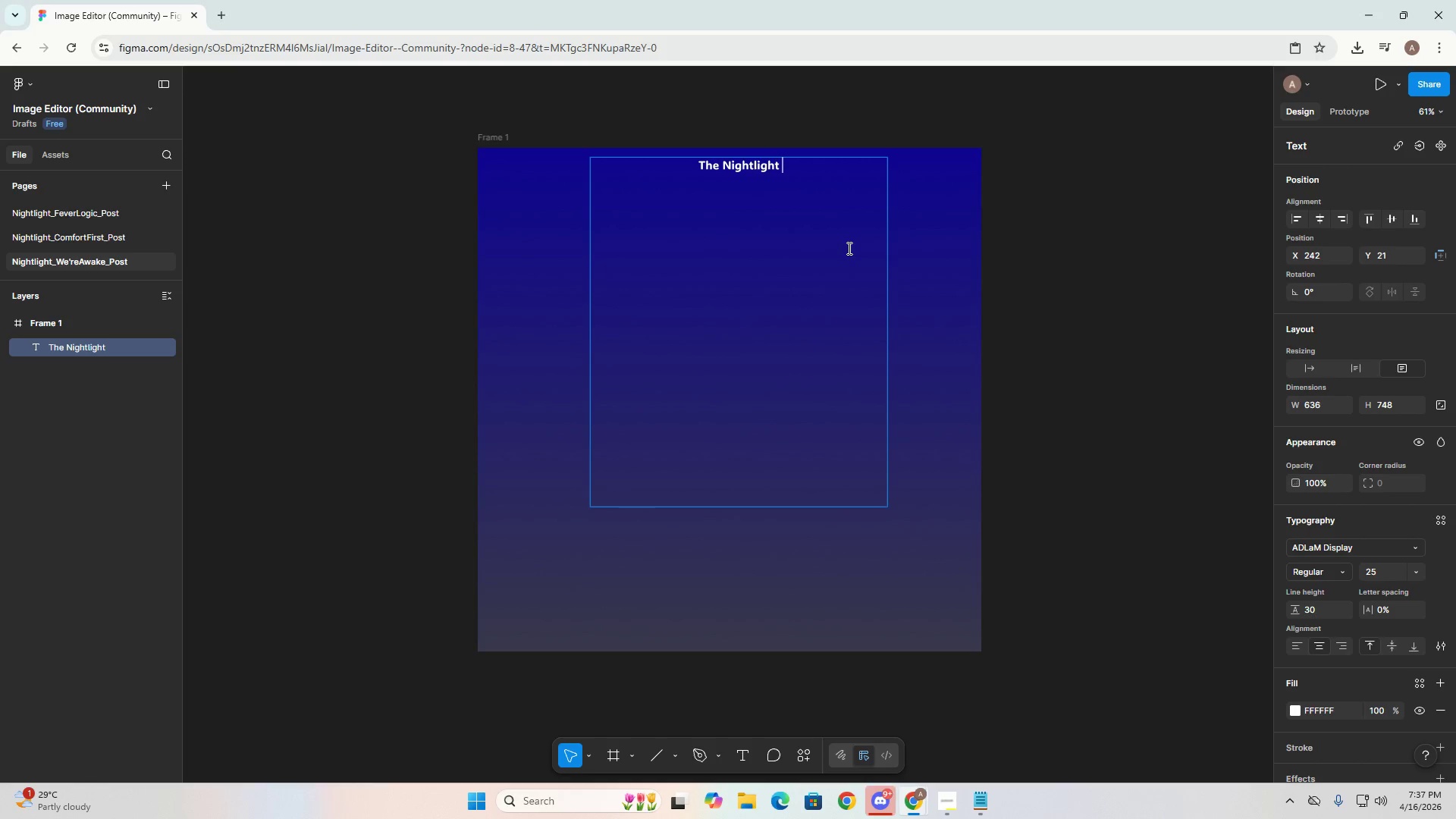 
key(Alt+Tab)
 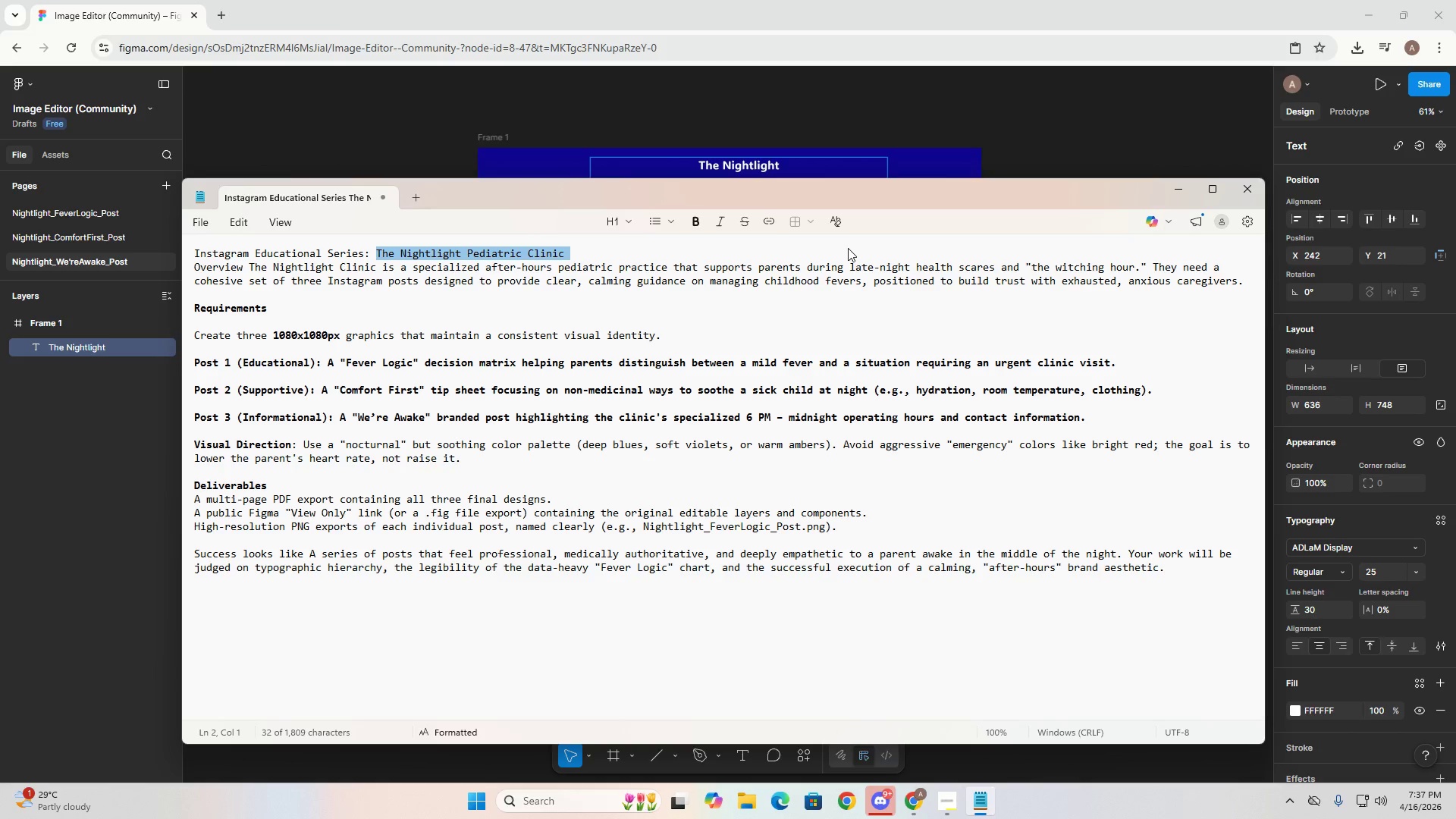 
key(Alt+AltLeft)
 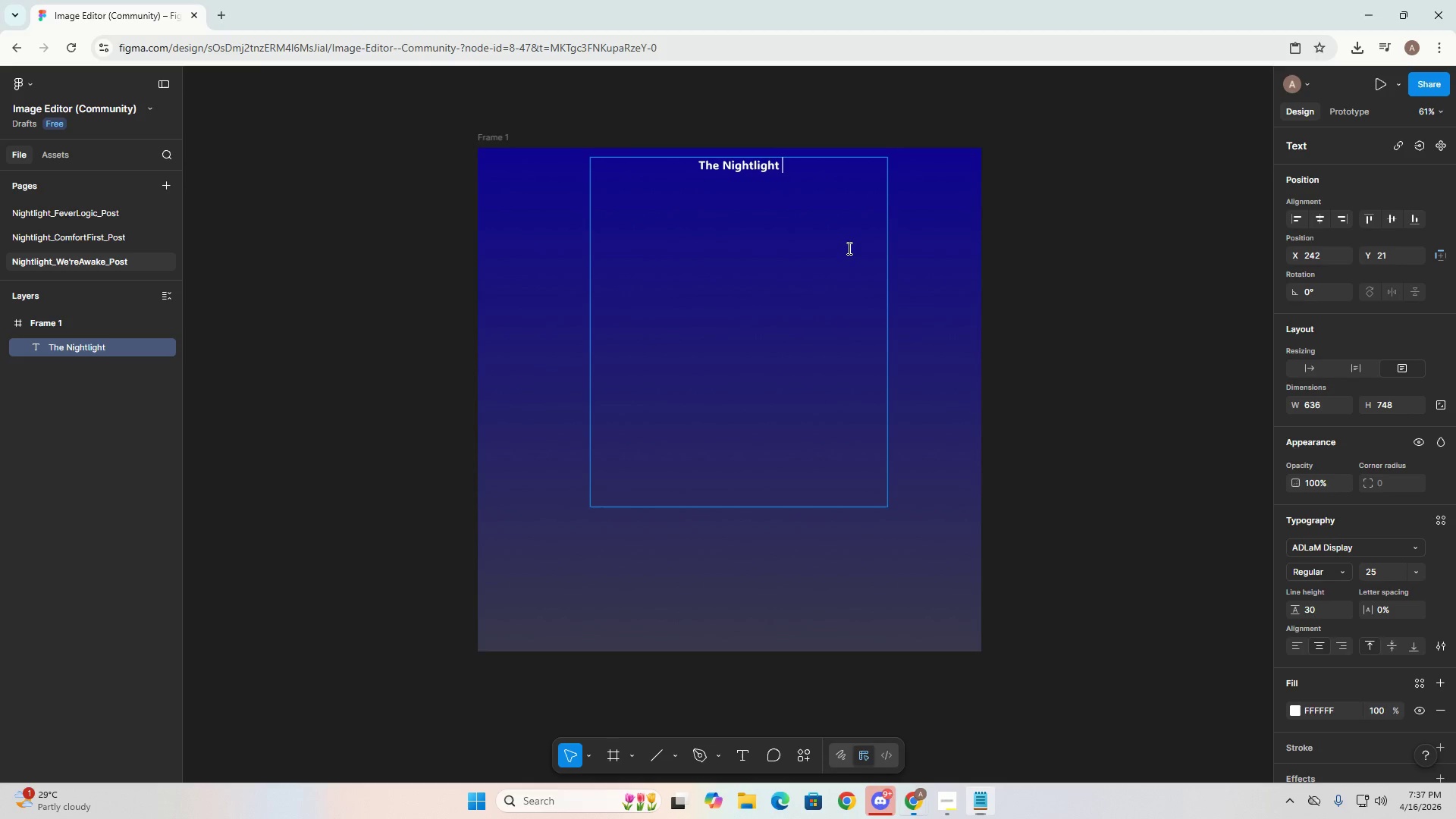 
key(Tab)
type(PE)
key(Backspace)
type(ediac)
key(Backspace)
type(tric )
 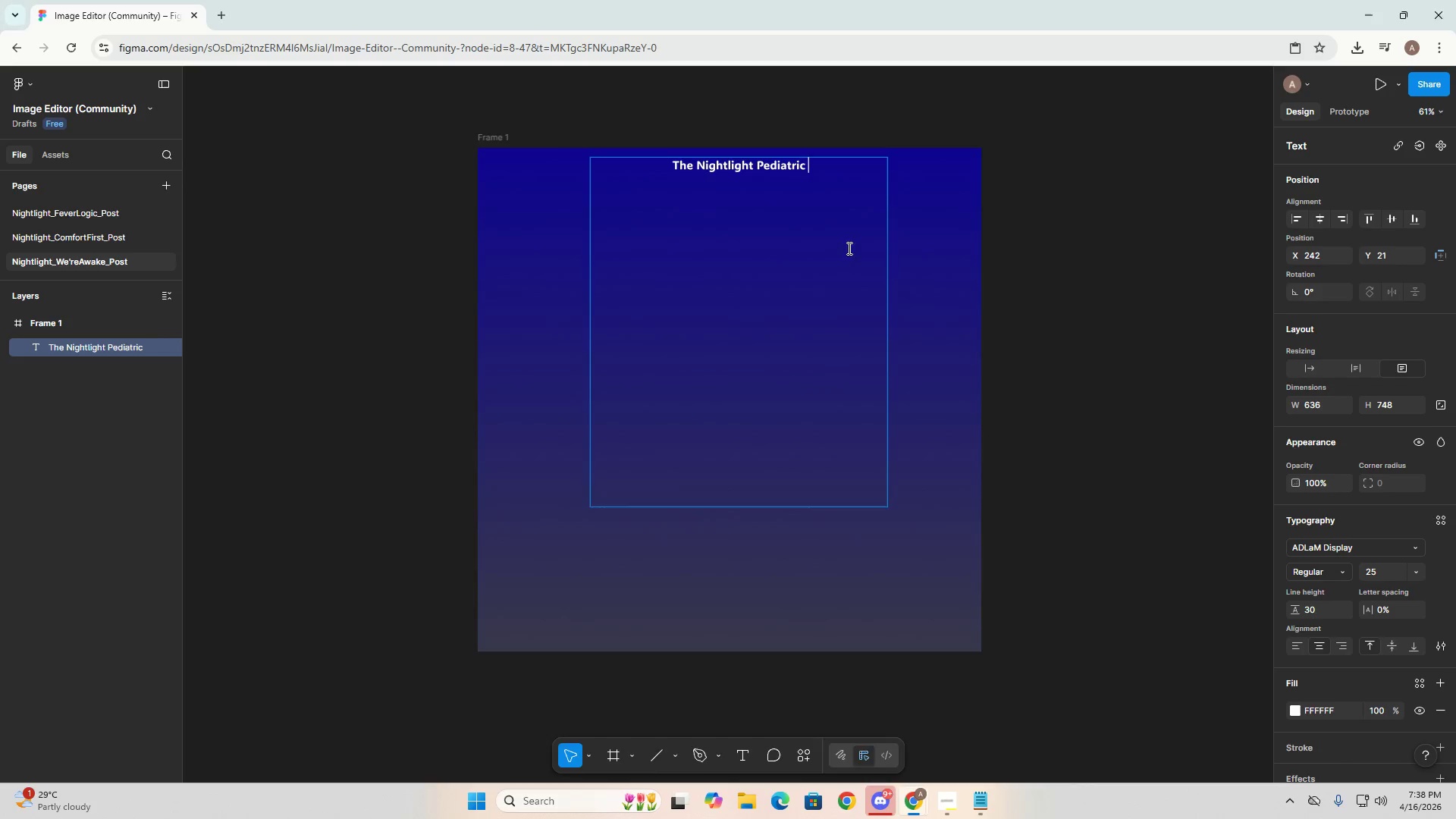 
 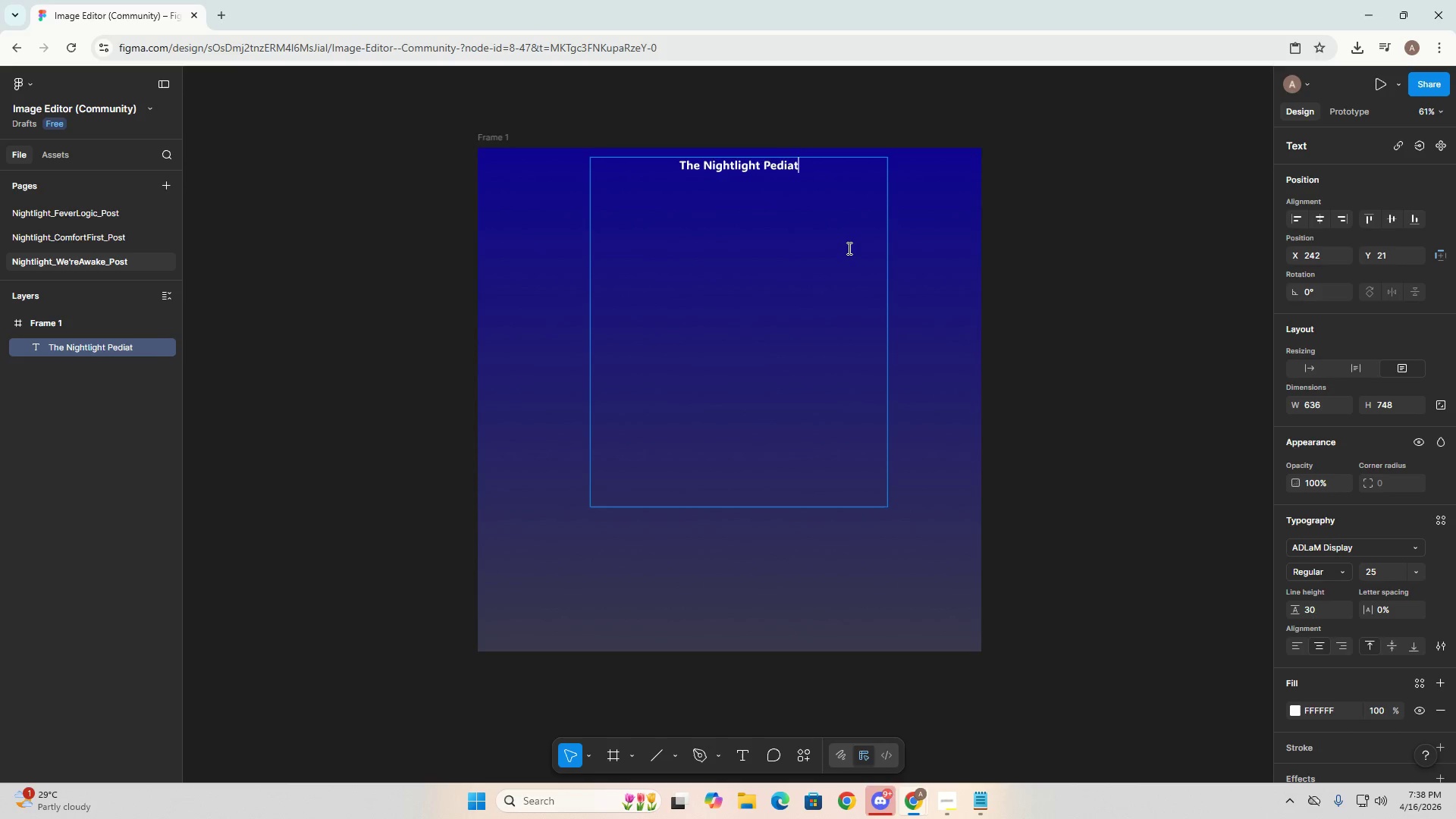 
key(Alt+AltLeft)
 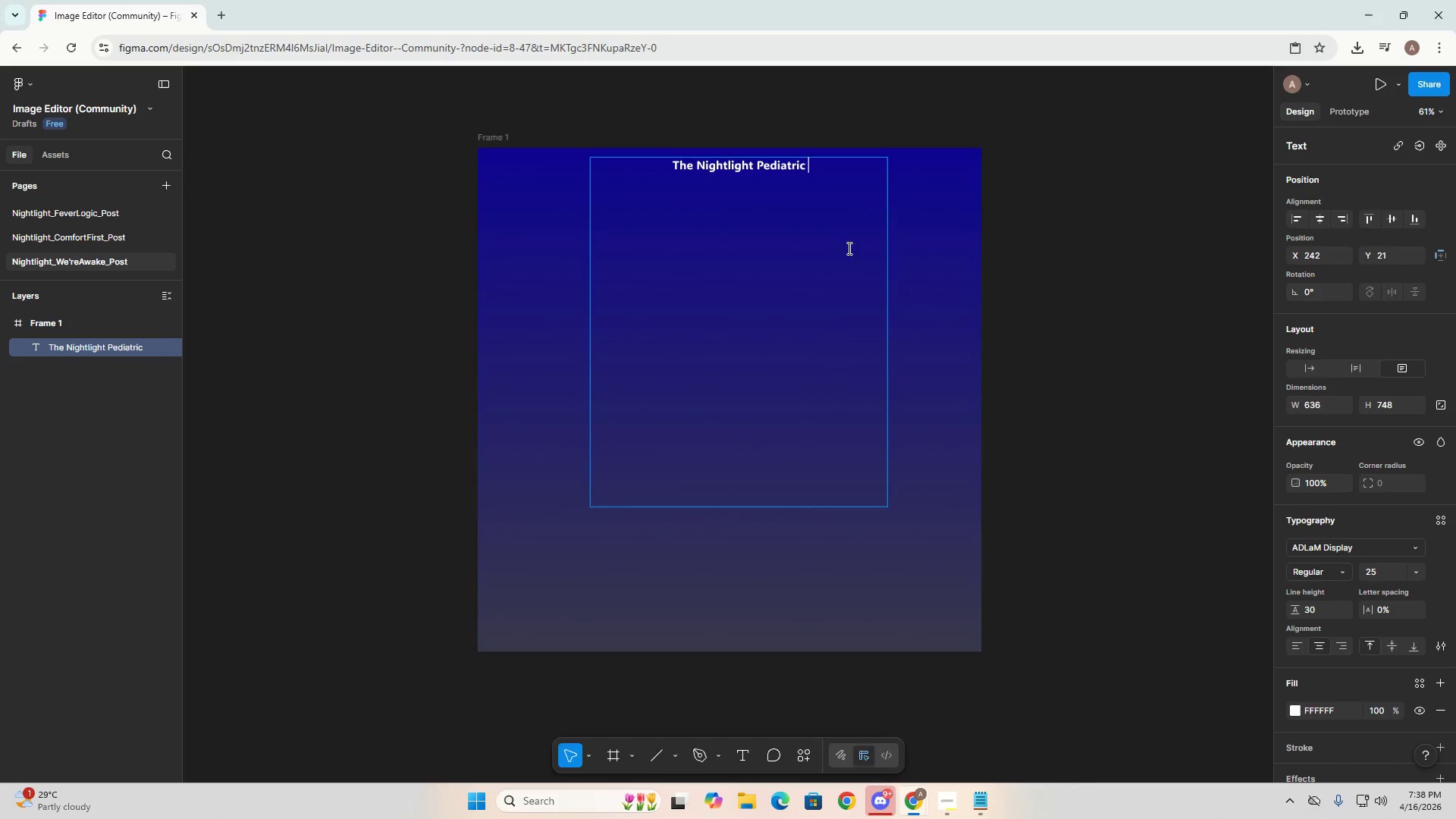 
key(Alt+Tab)
 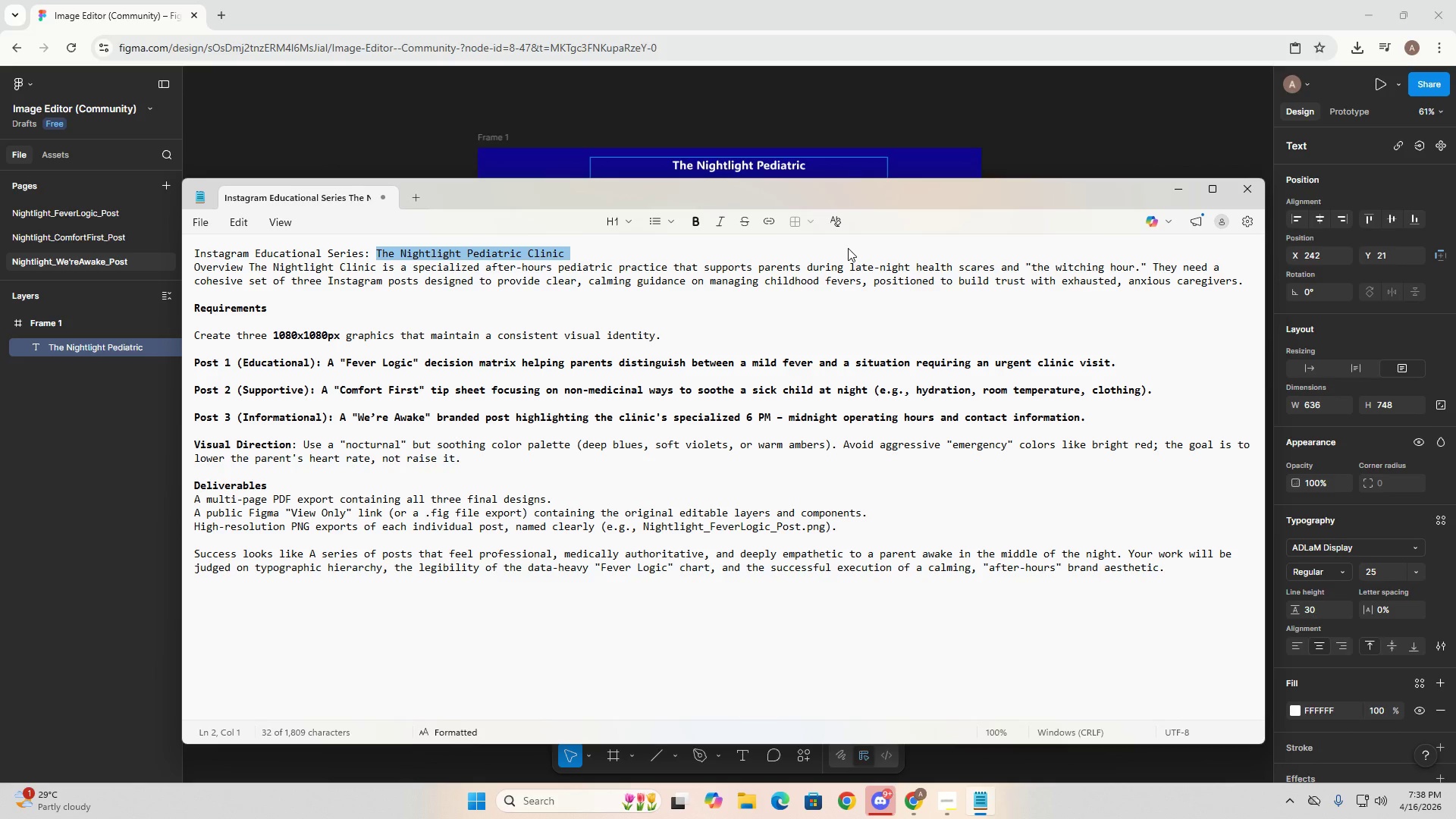 
key(Alt+AltLeft)
 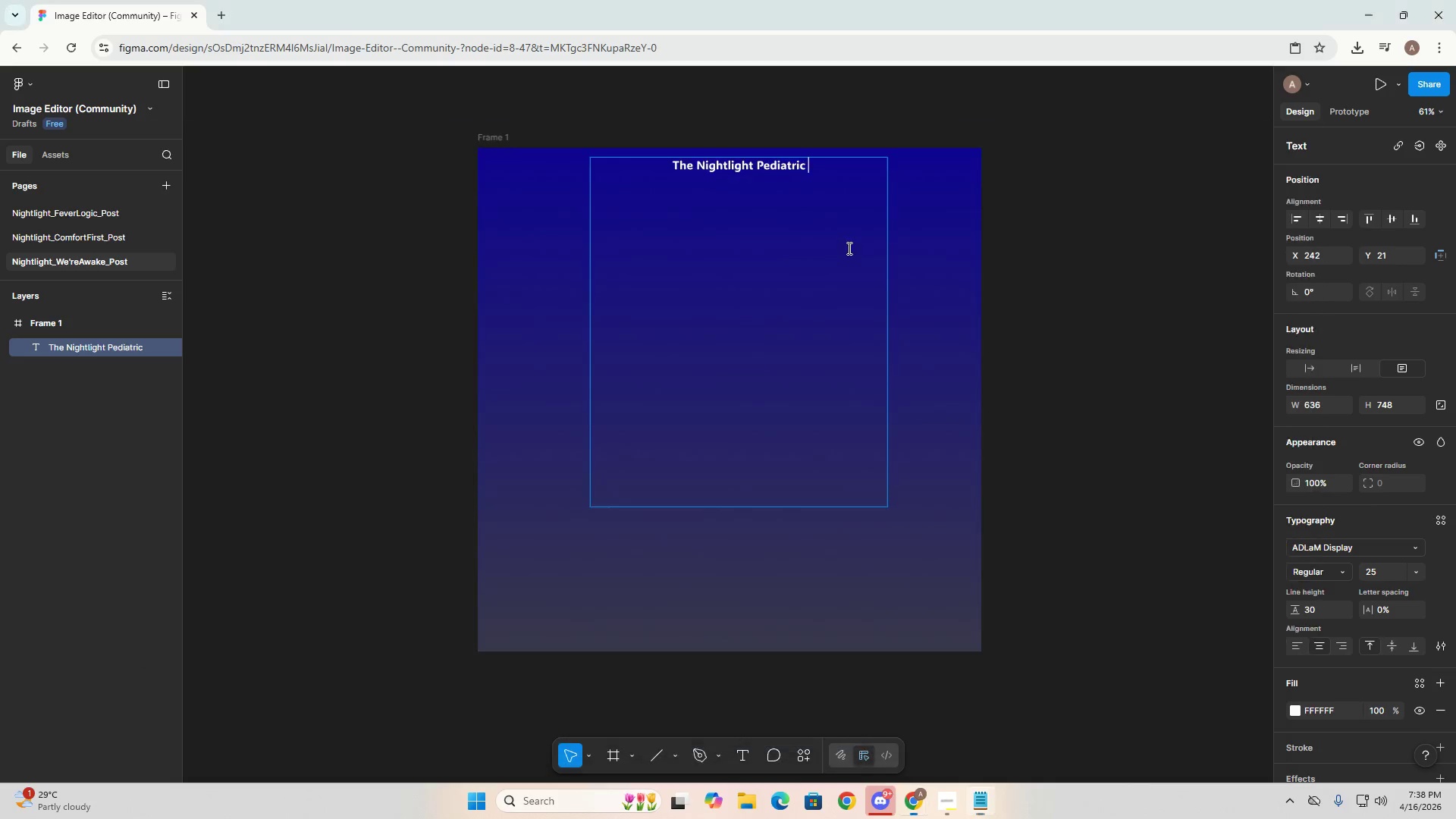 
key(Tab)
type(\)
key(Backspace)
type(Clinic)
 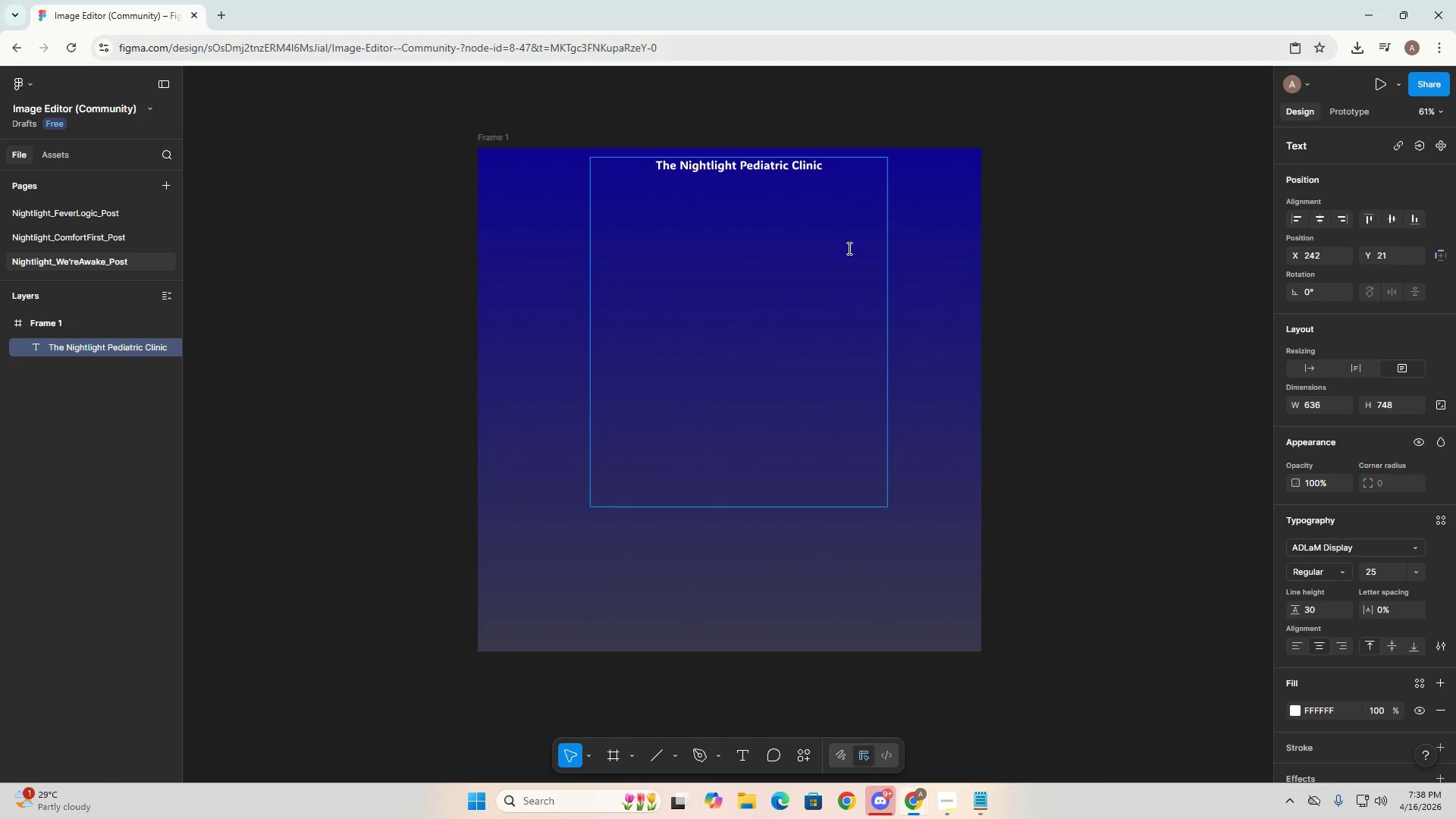 
left_click([797, 176])
 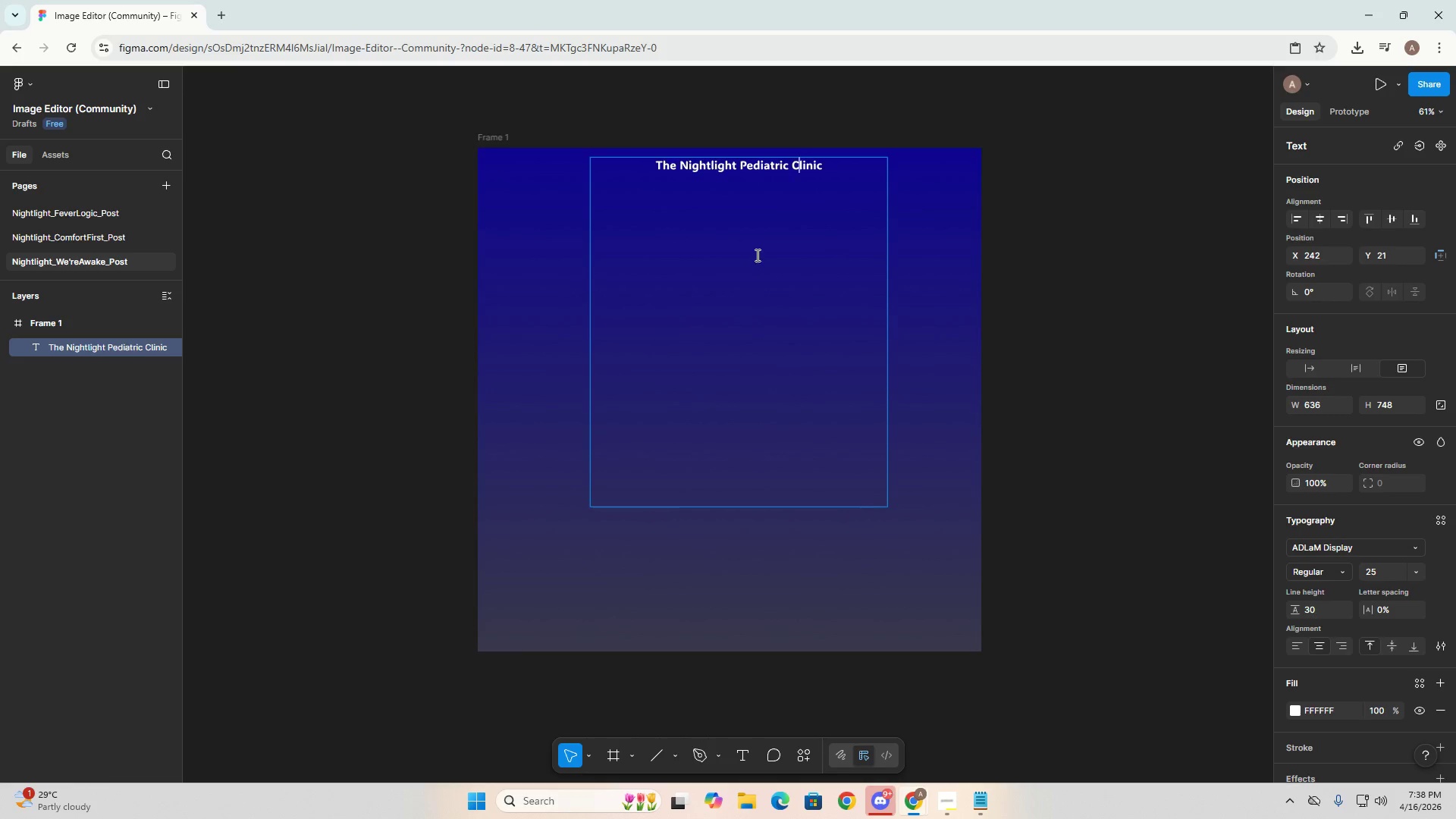 
double_click([759, 213])
 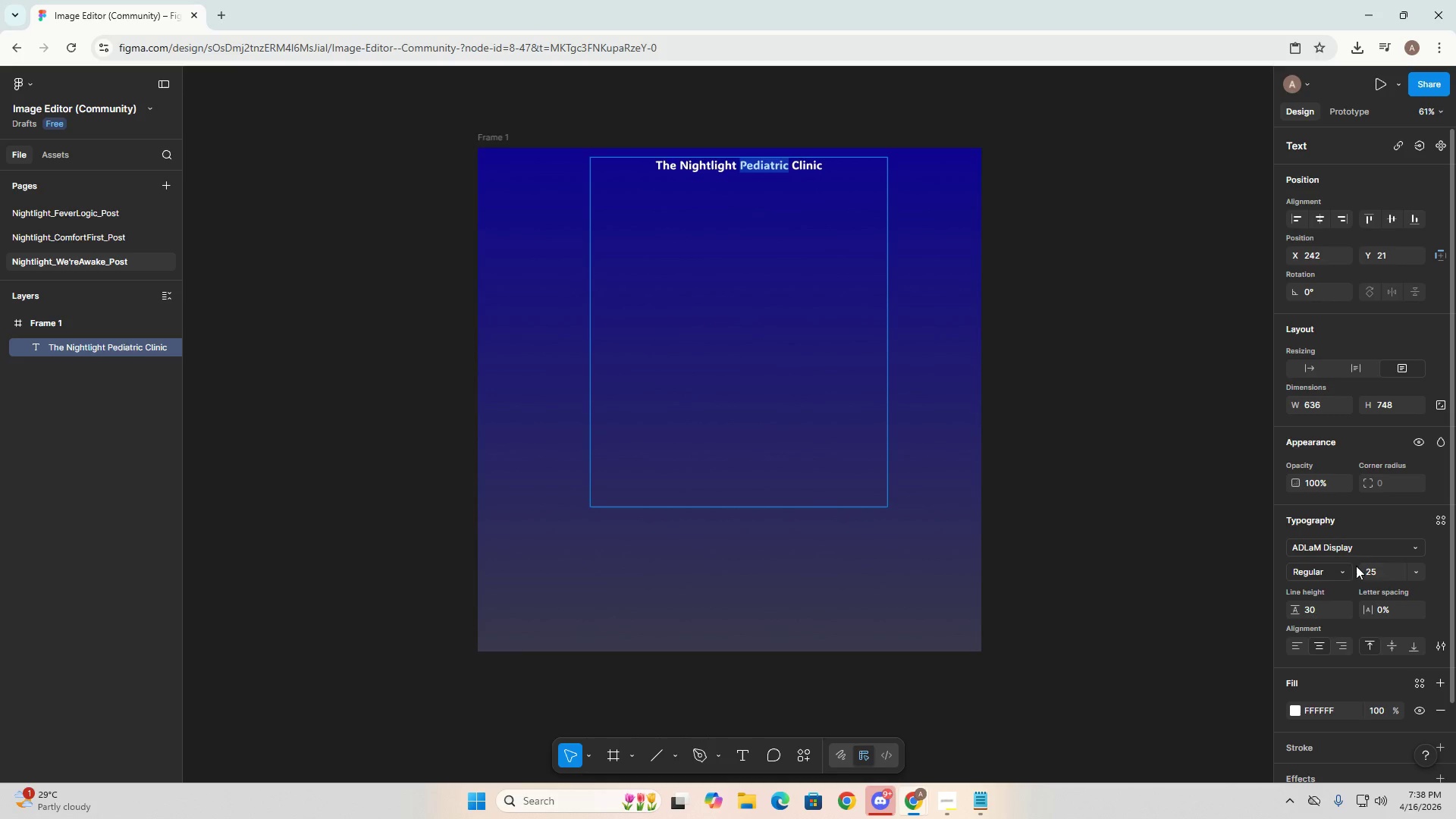 
double_click([1368, 567])
 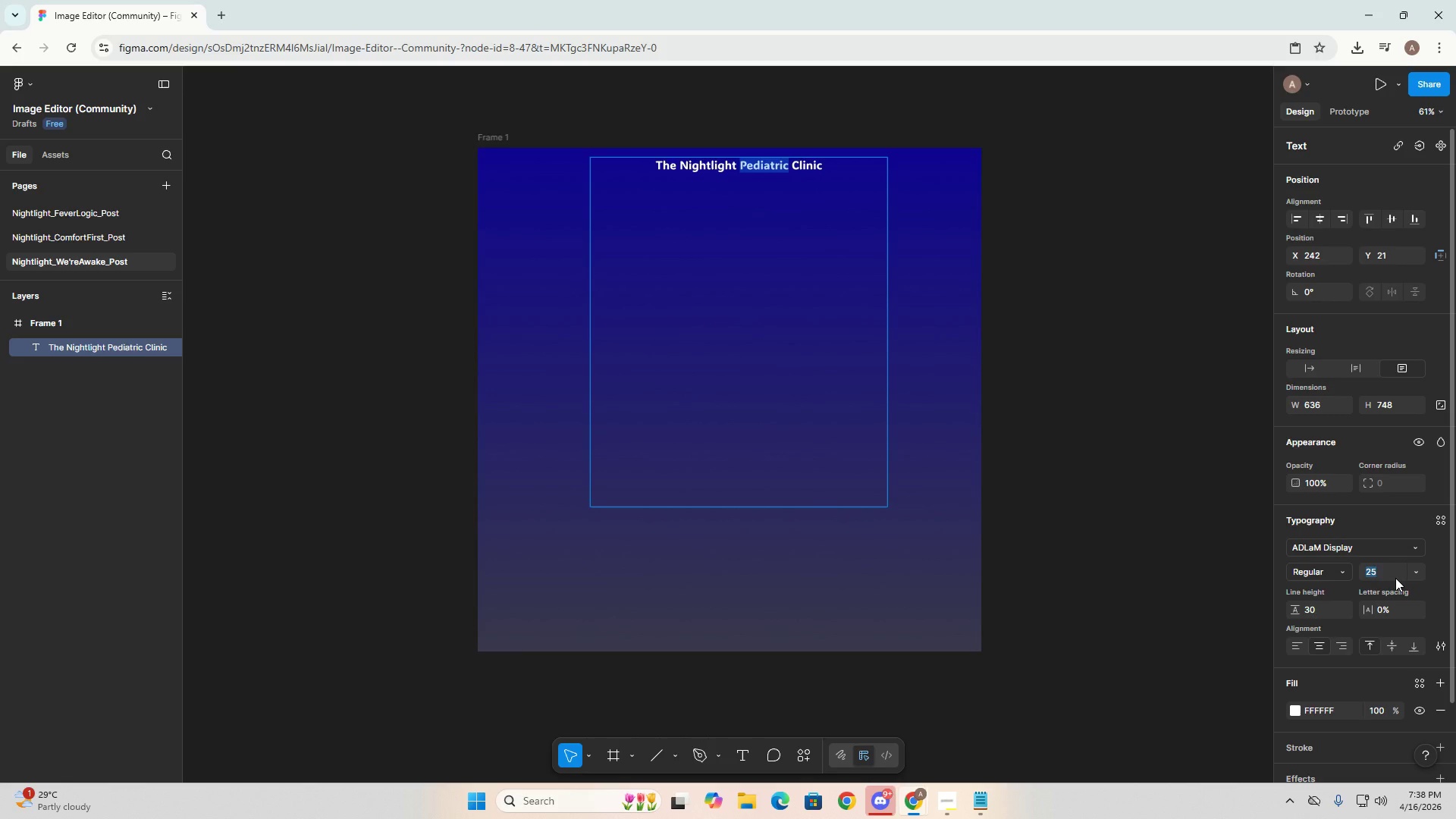 
key(Numpad4)
 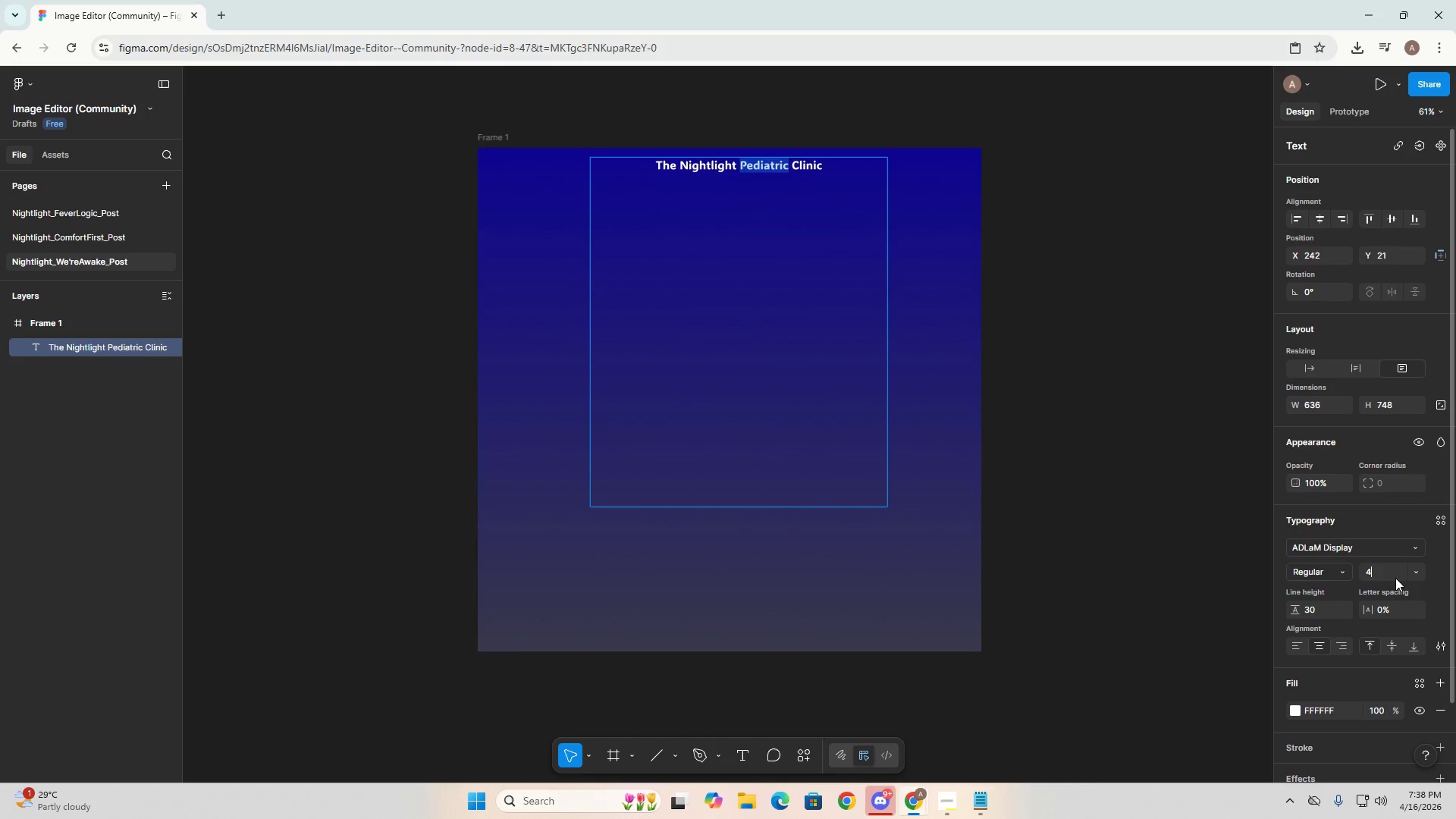 
key(Numpad5)
 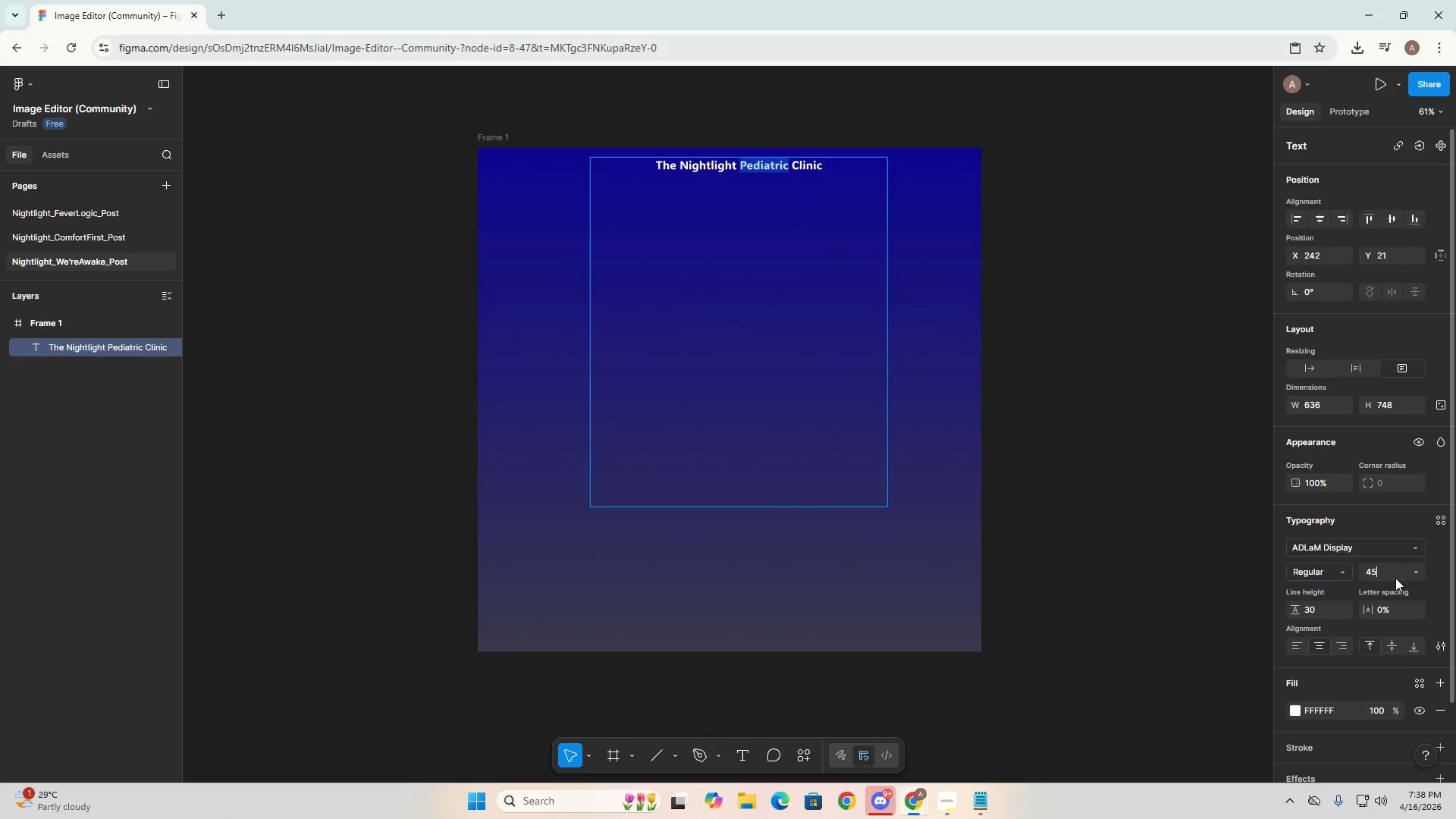 
key(NumpadEnter)
 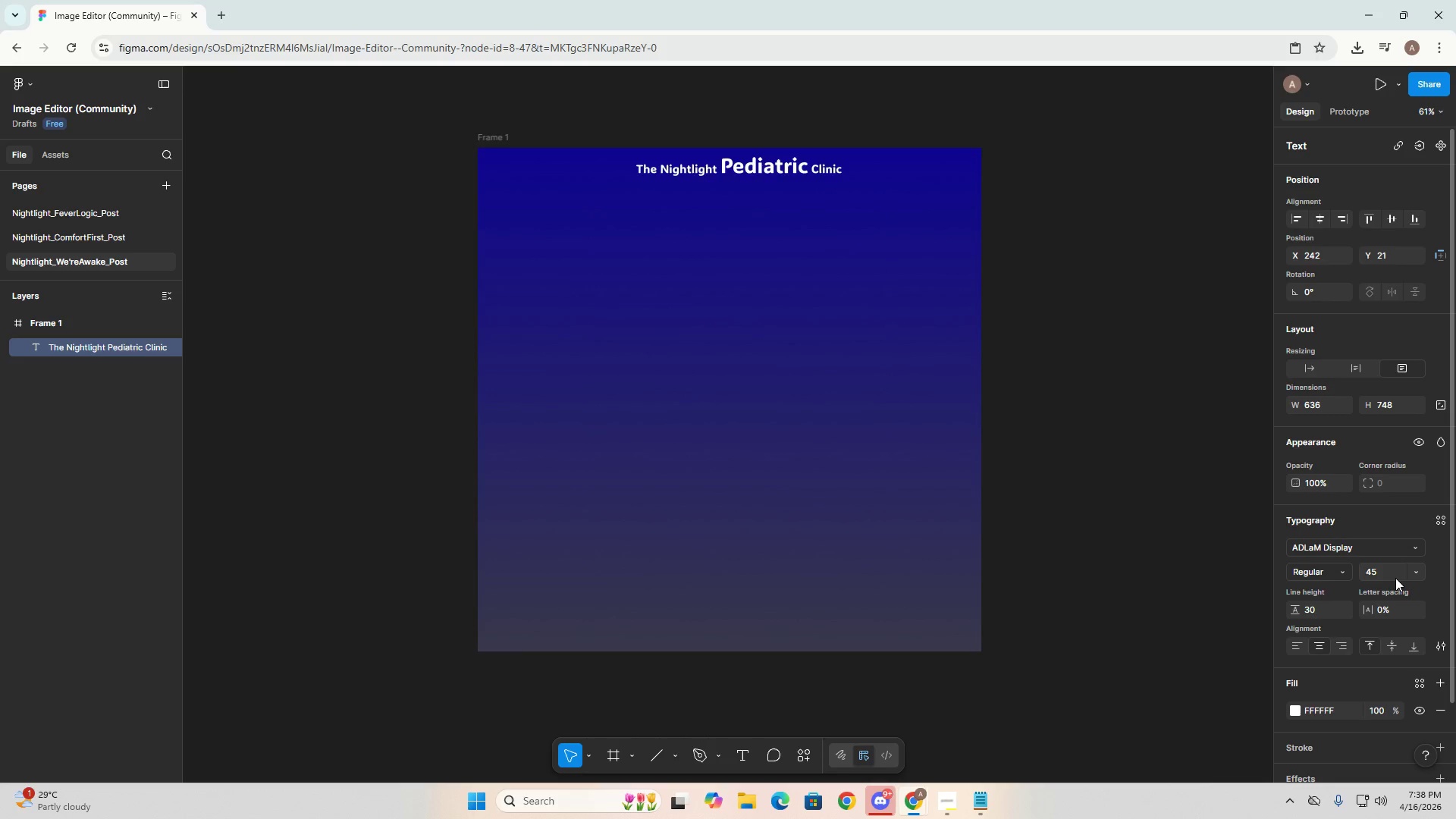 
key(Control+Z)
 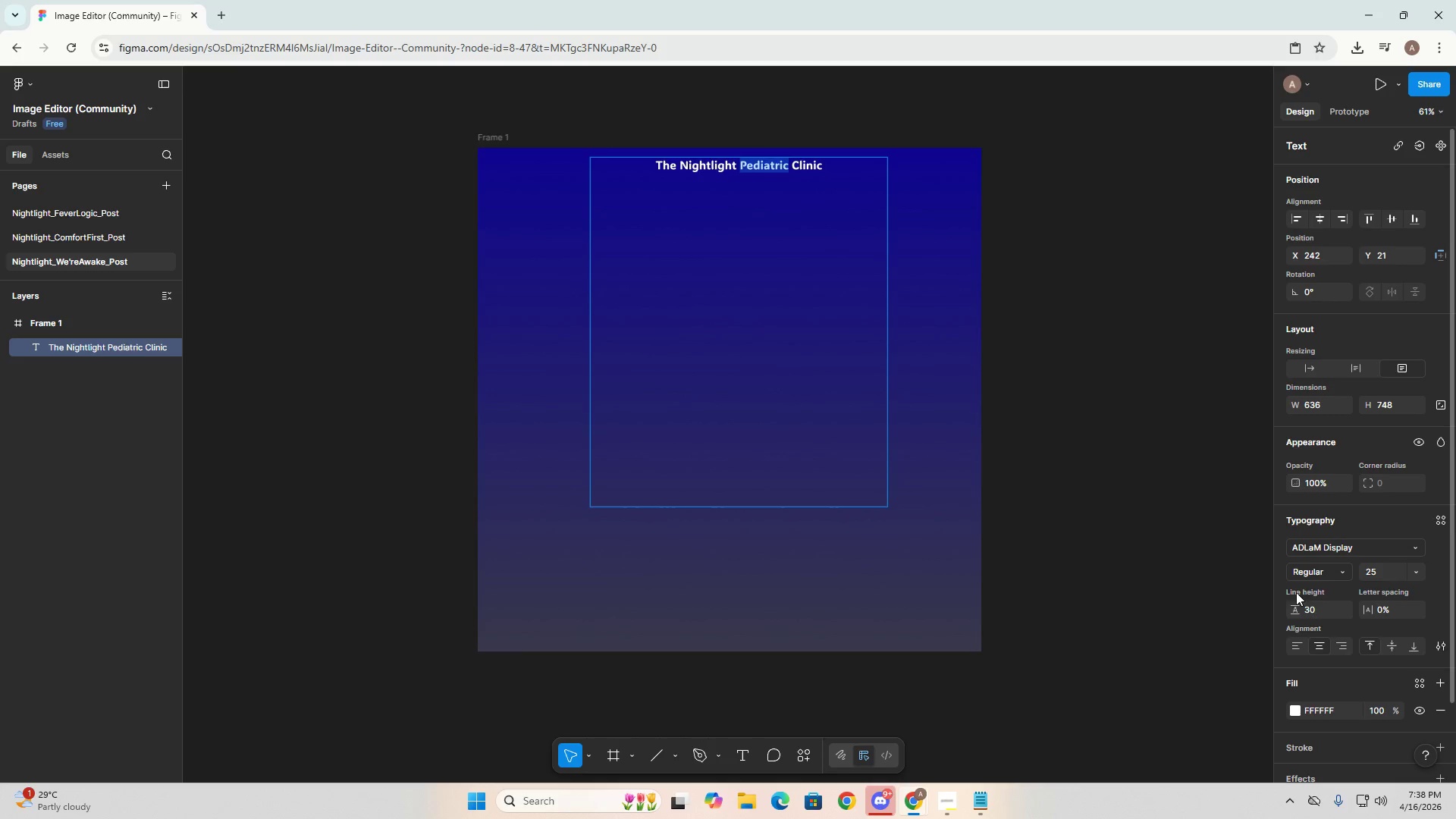 
key(Control+A)
 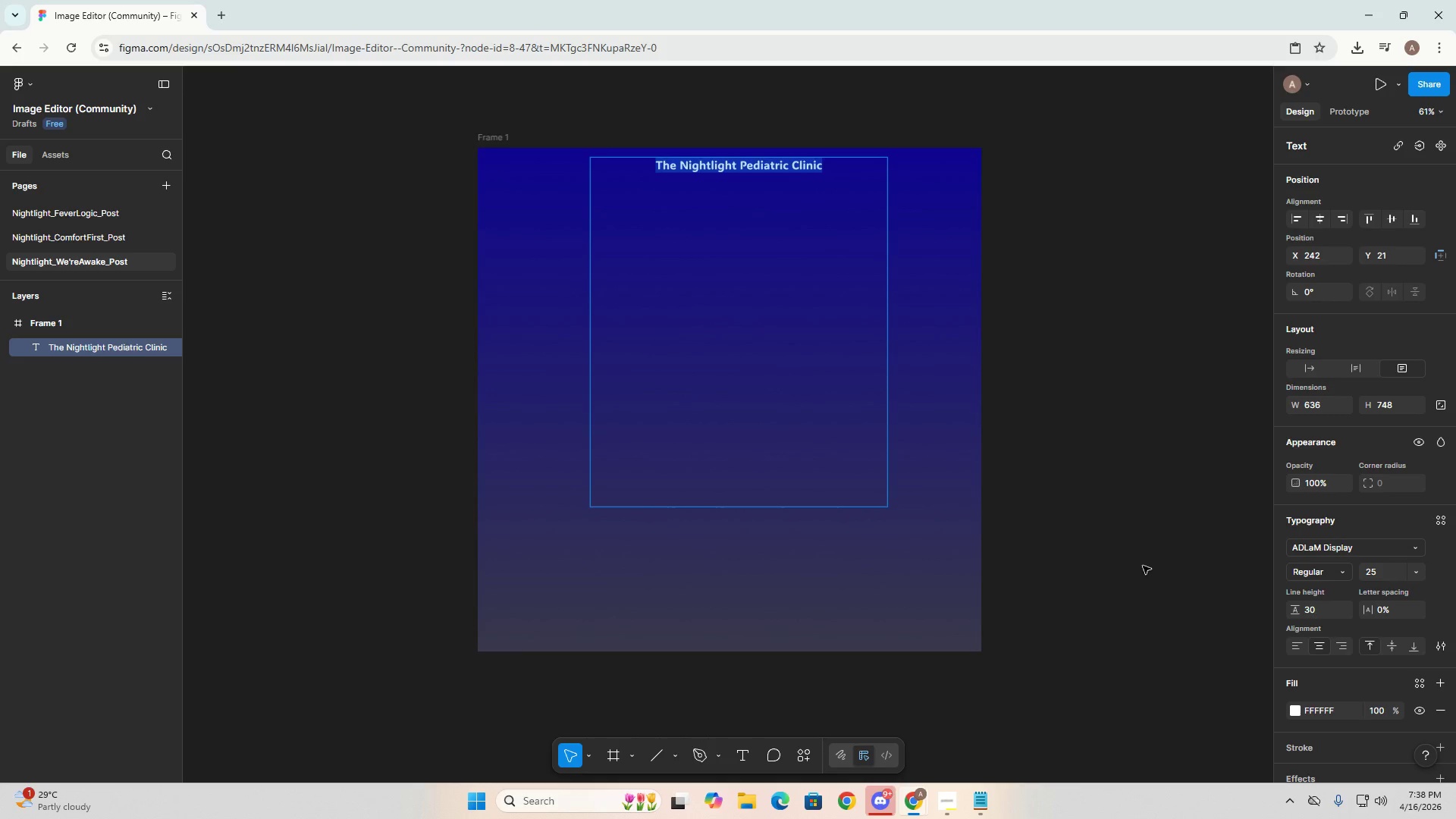 
key(Numpad5)
 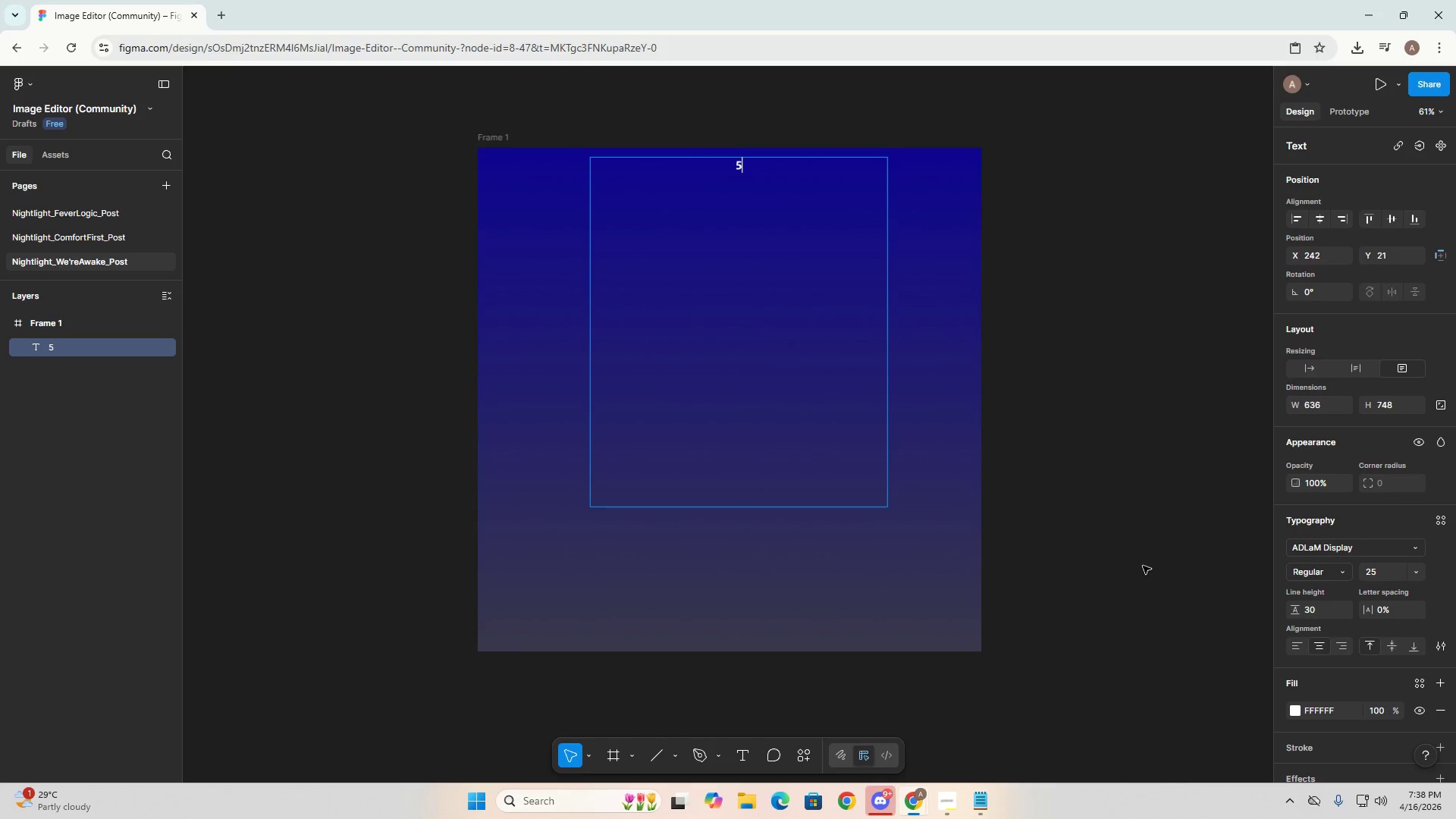 
key(Control+ControlLeft)
 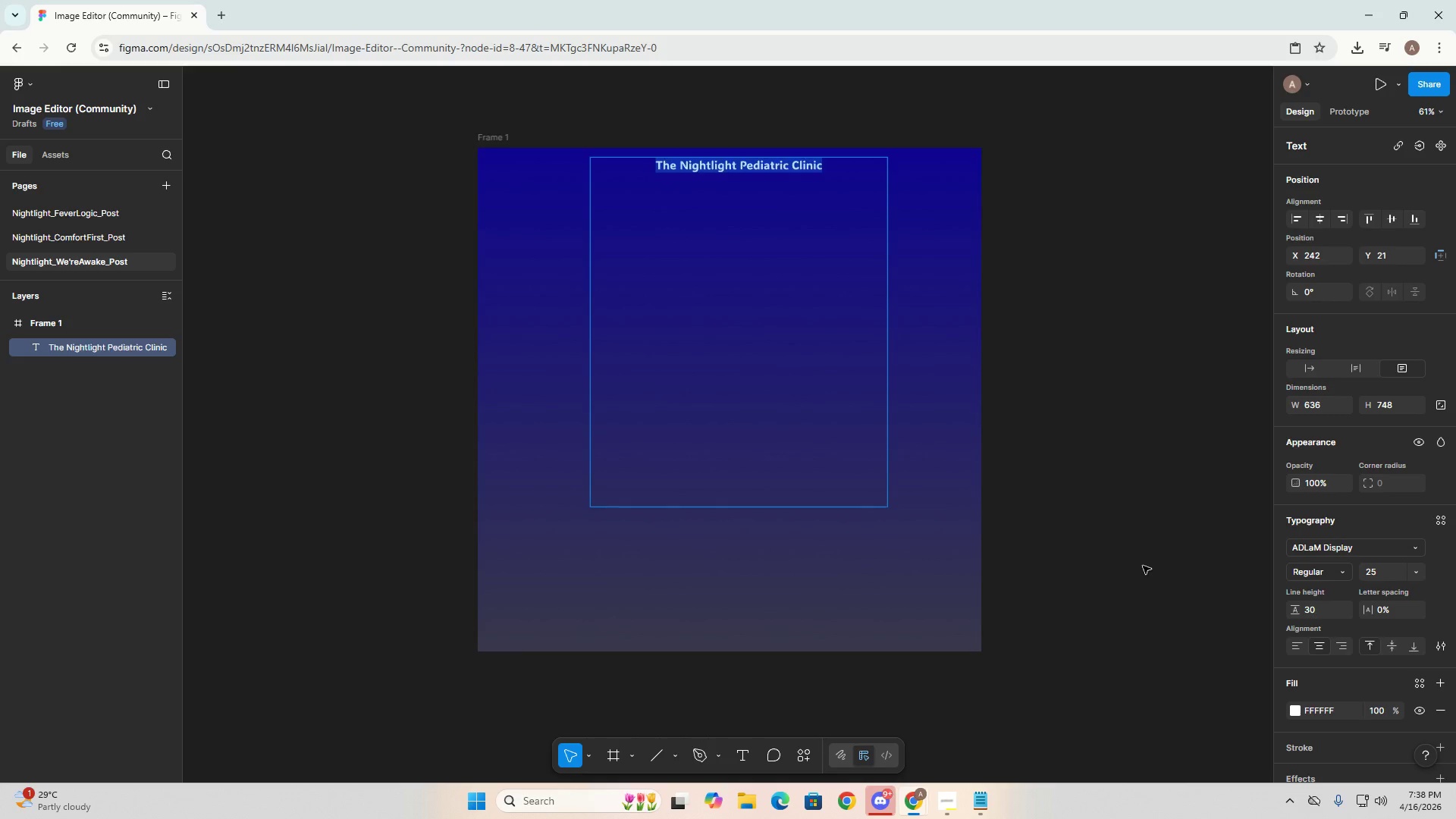 
key(Control+Z)
 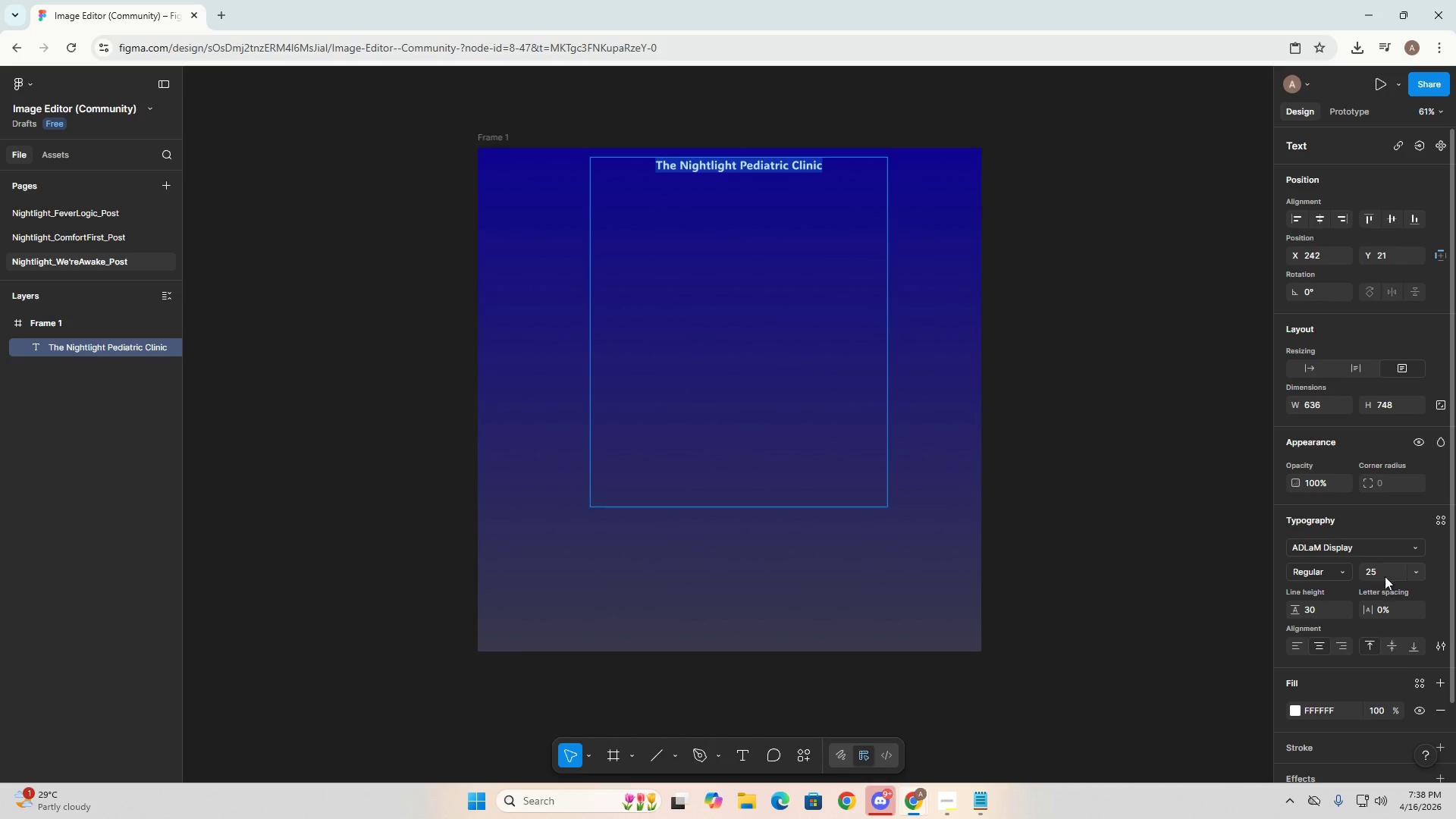 
double_click([1380, 571])
 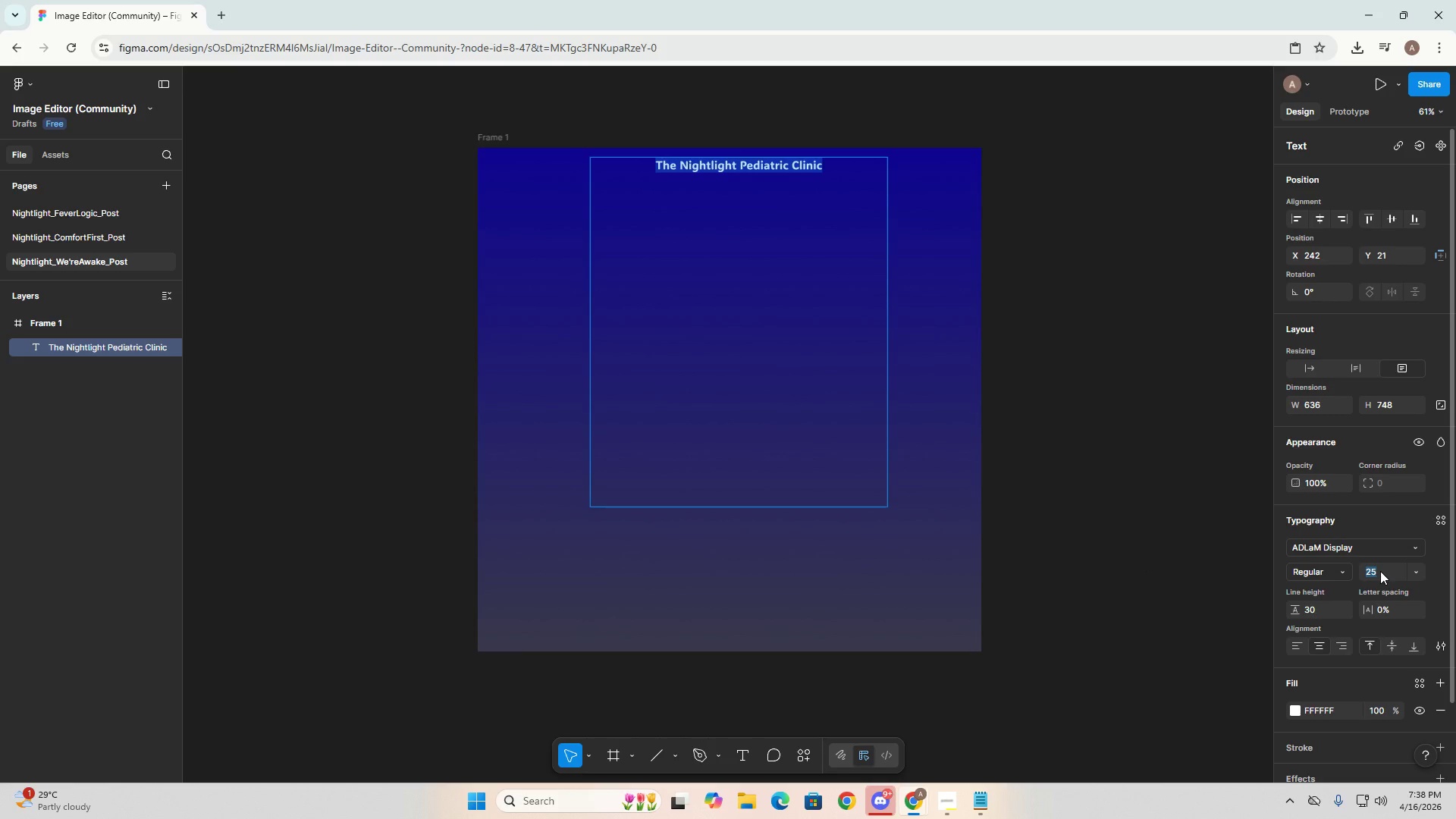 
key(Numpad6)
 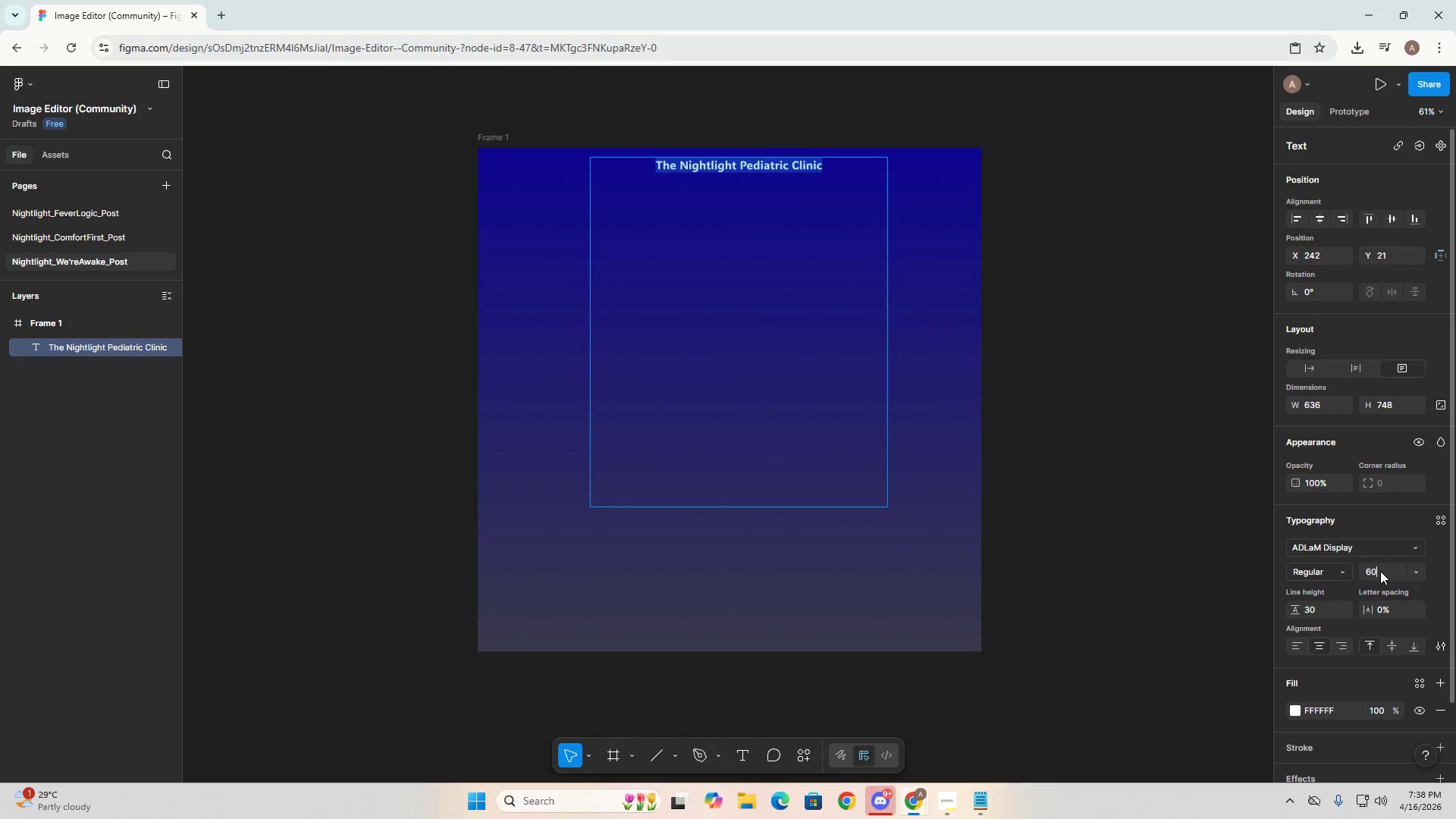 
key(Numpad0)
 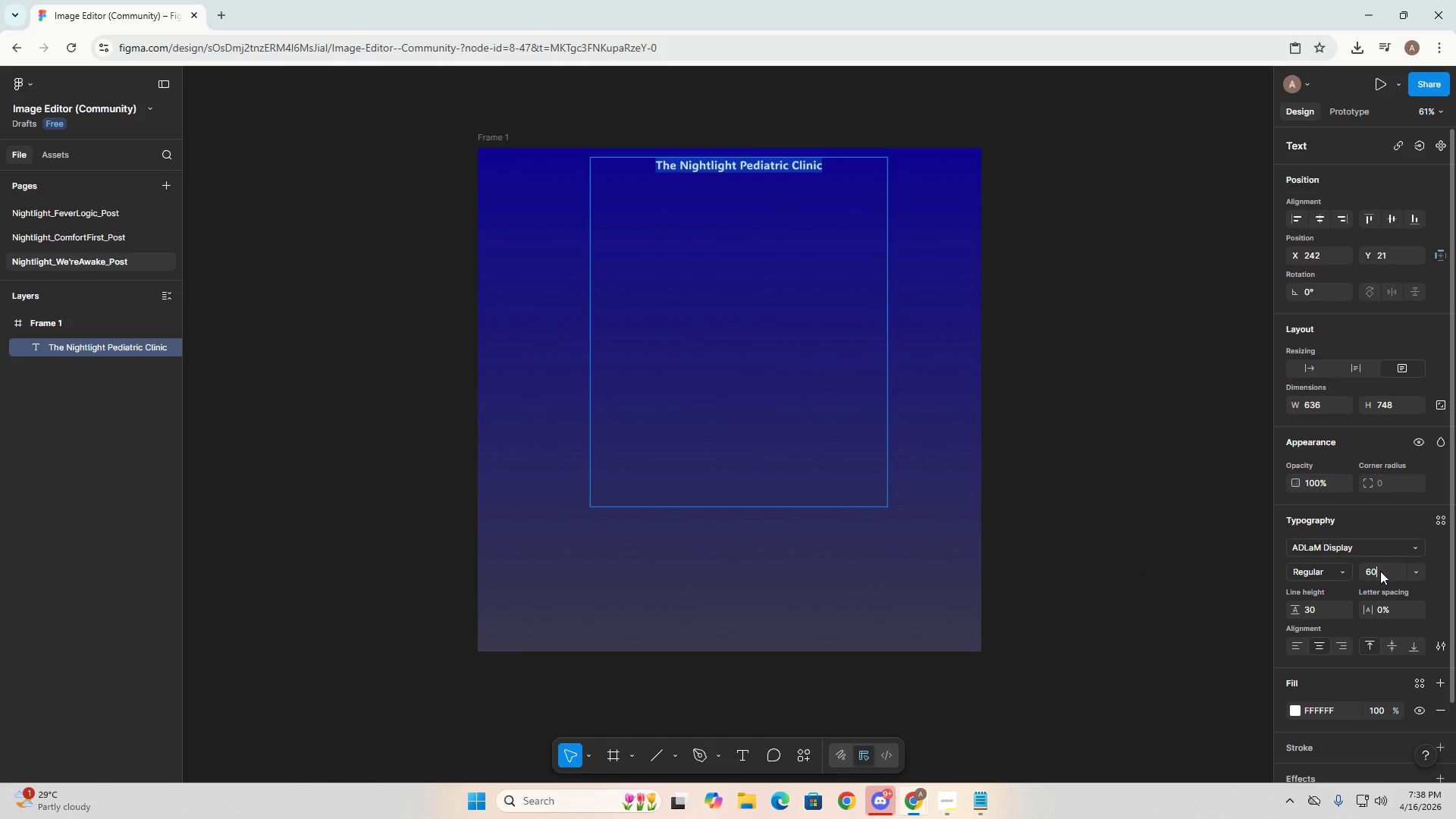 
key(NumpadEnter)
 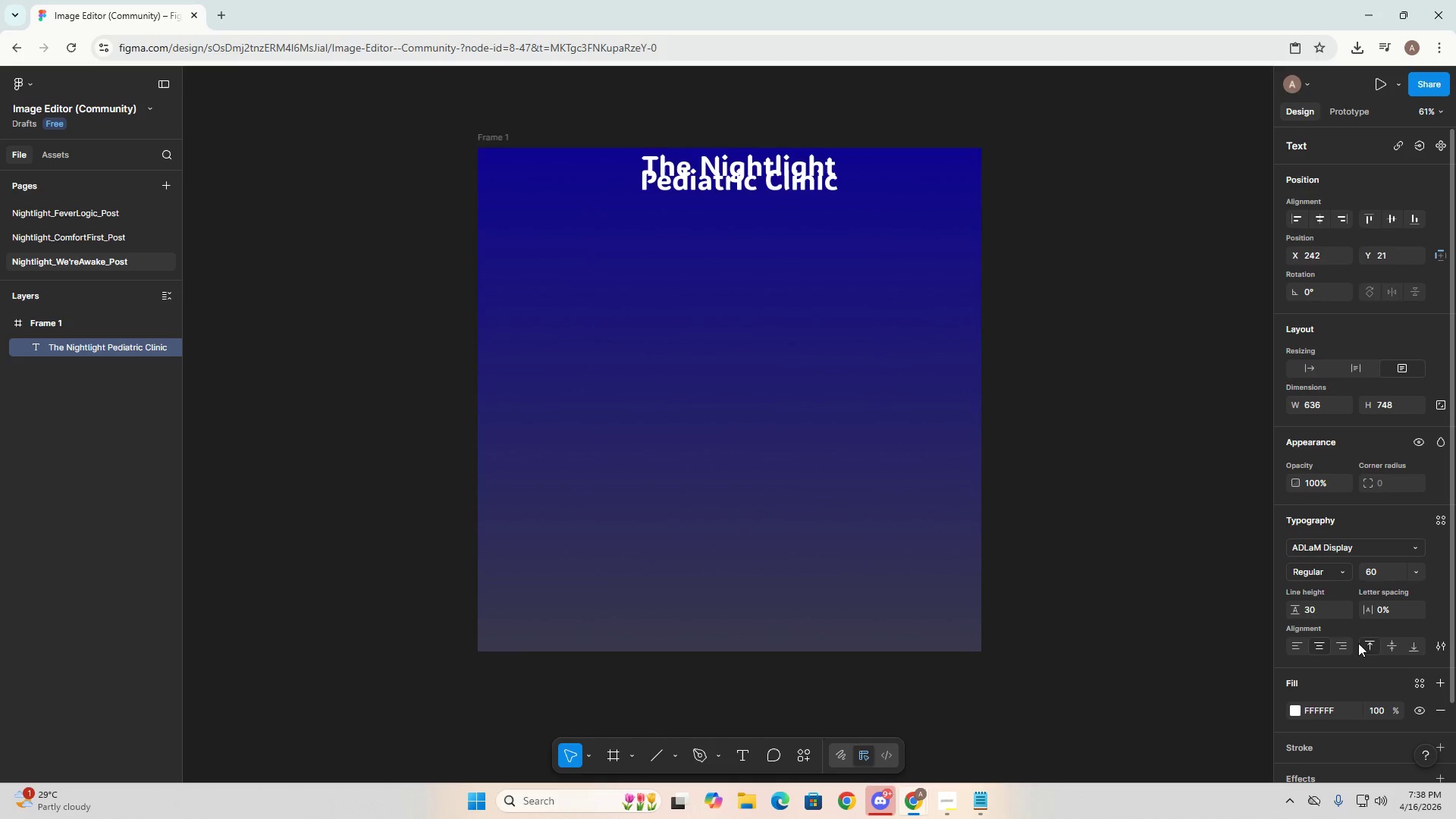 
double_click([1320, 609])
 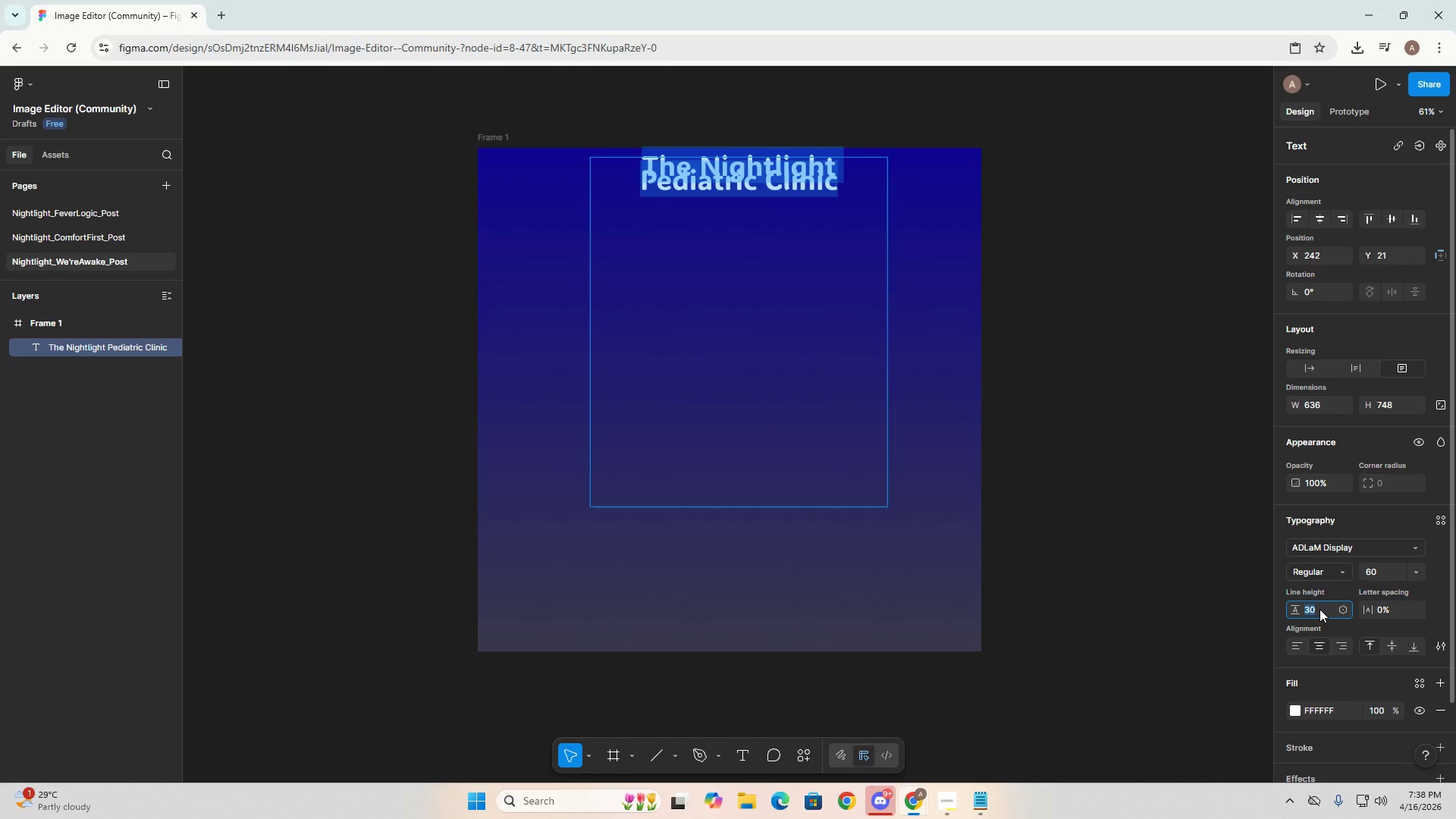 
key(Numpad4)
 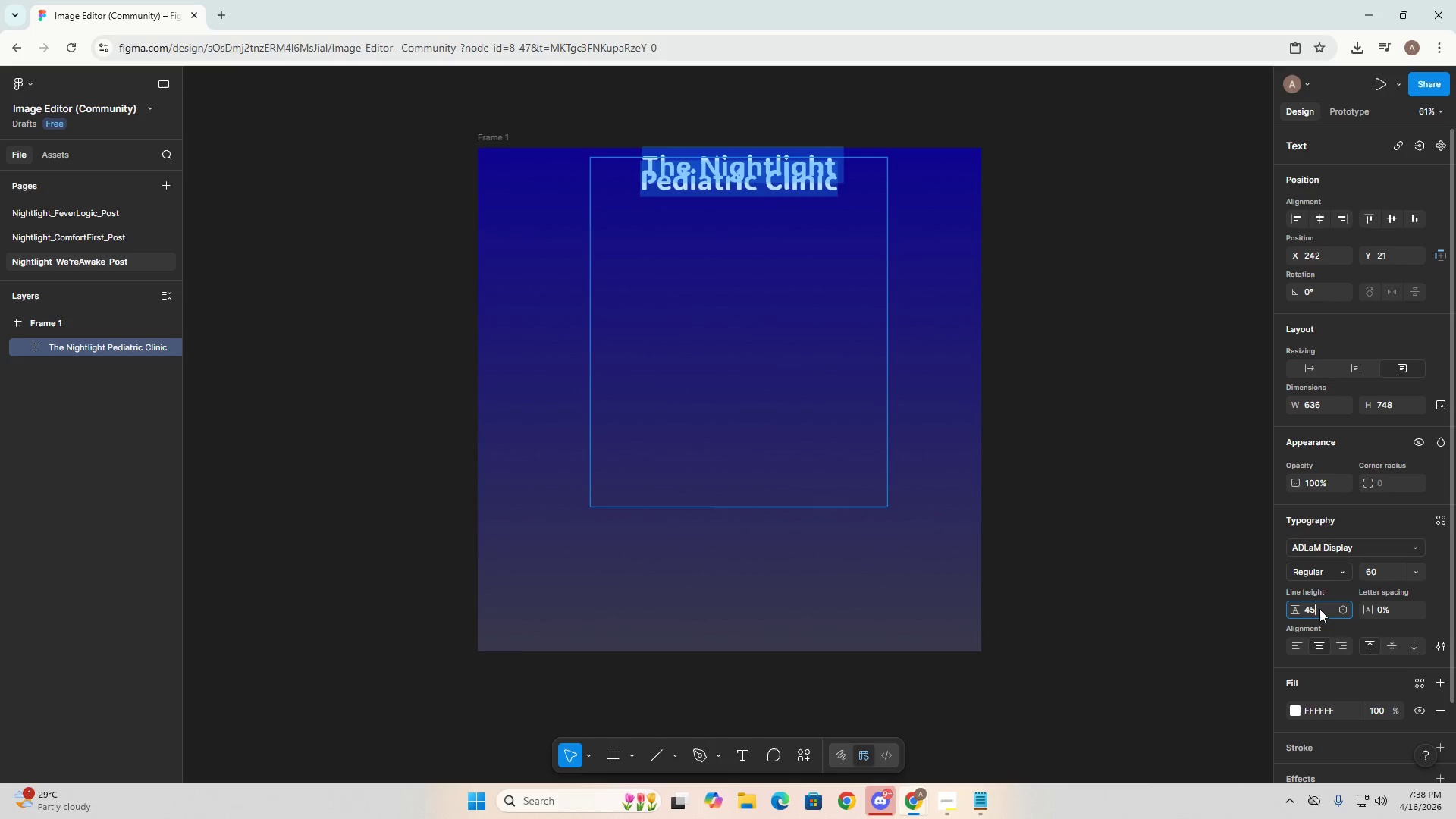 
key(Numpad5)
 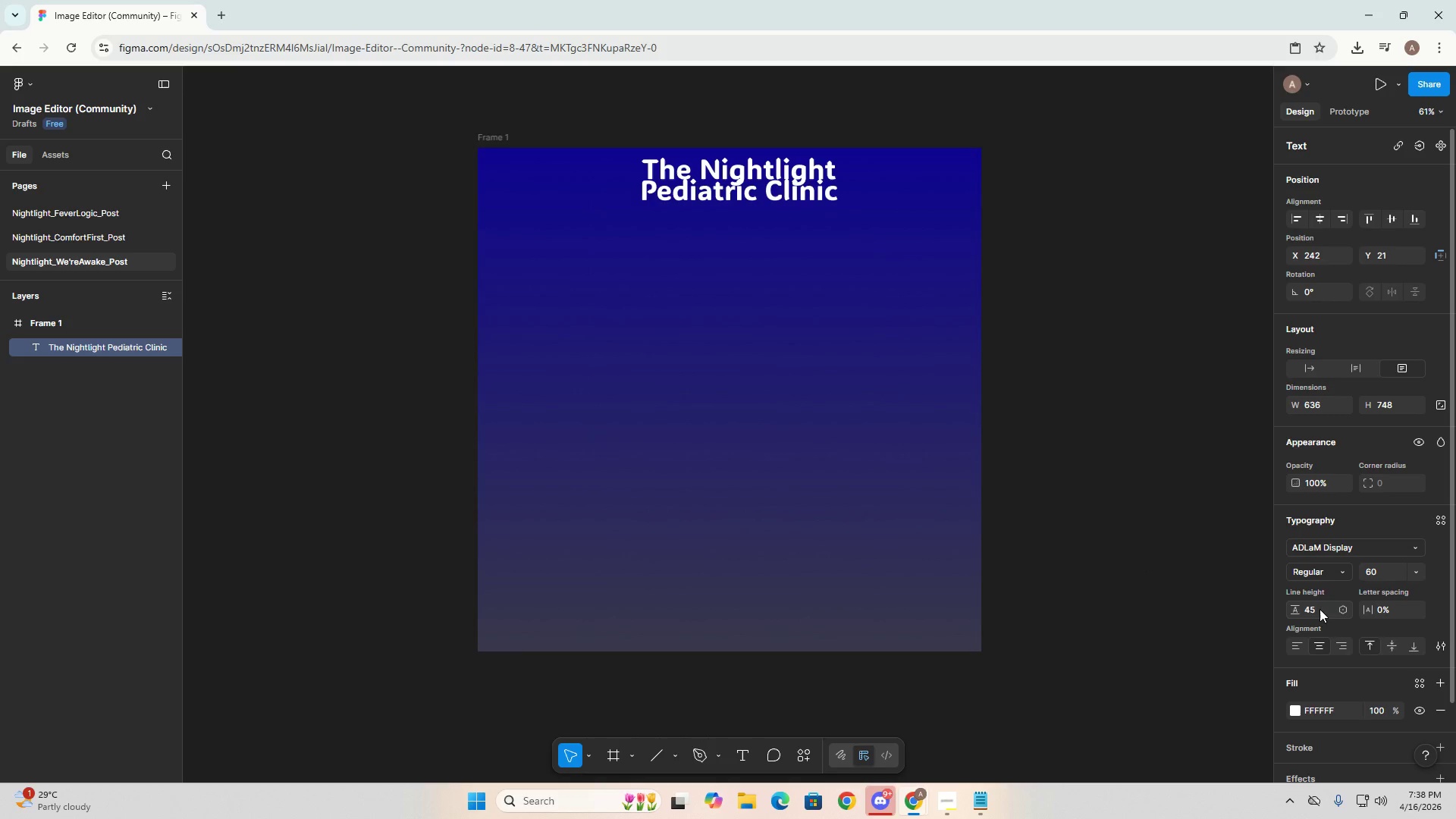 
key(NumpadEnter)
 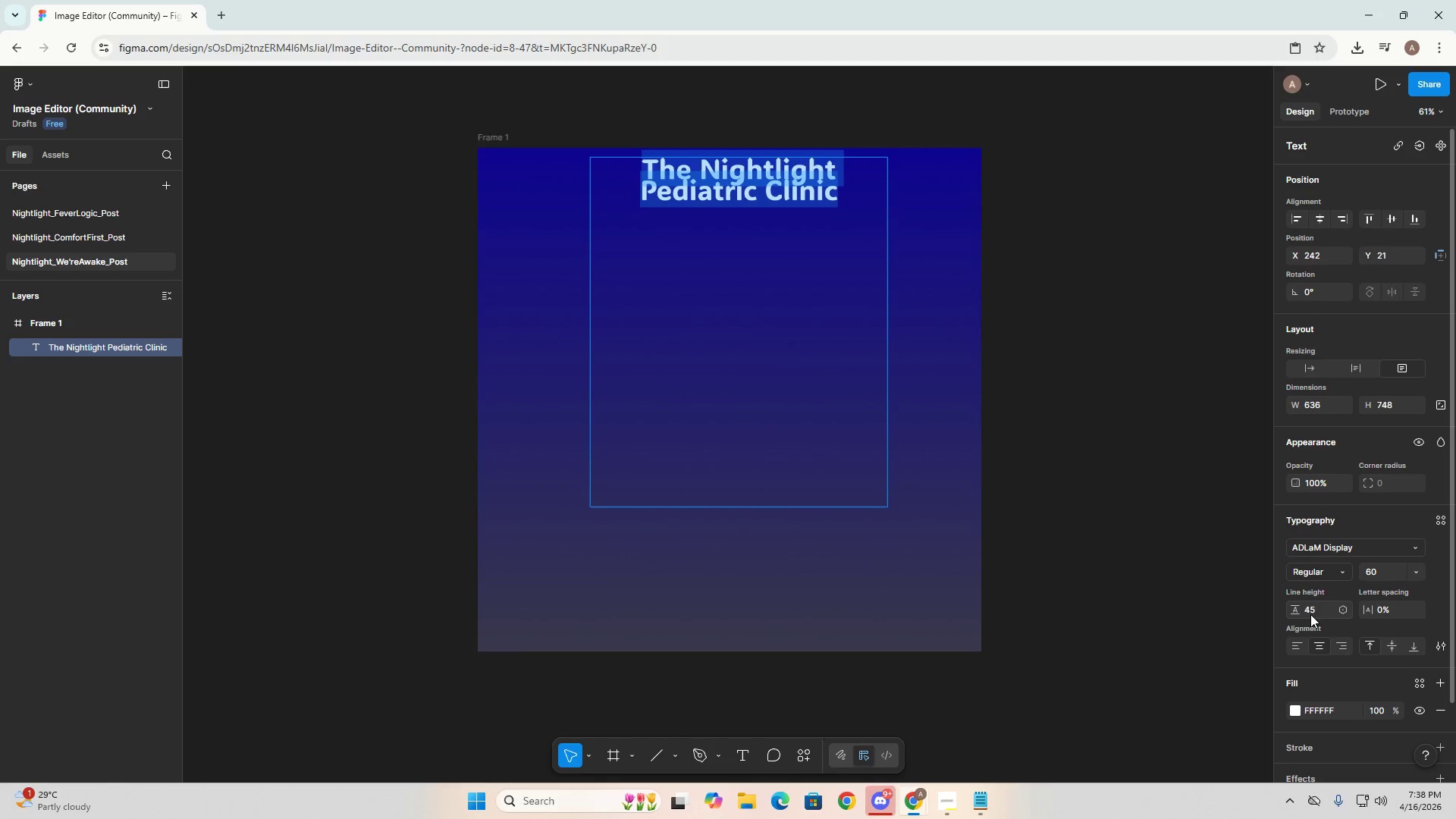 
double_click([1319, 606])
 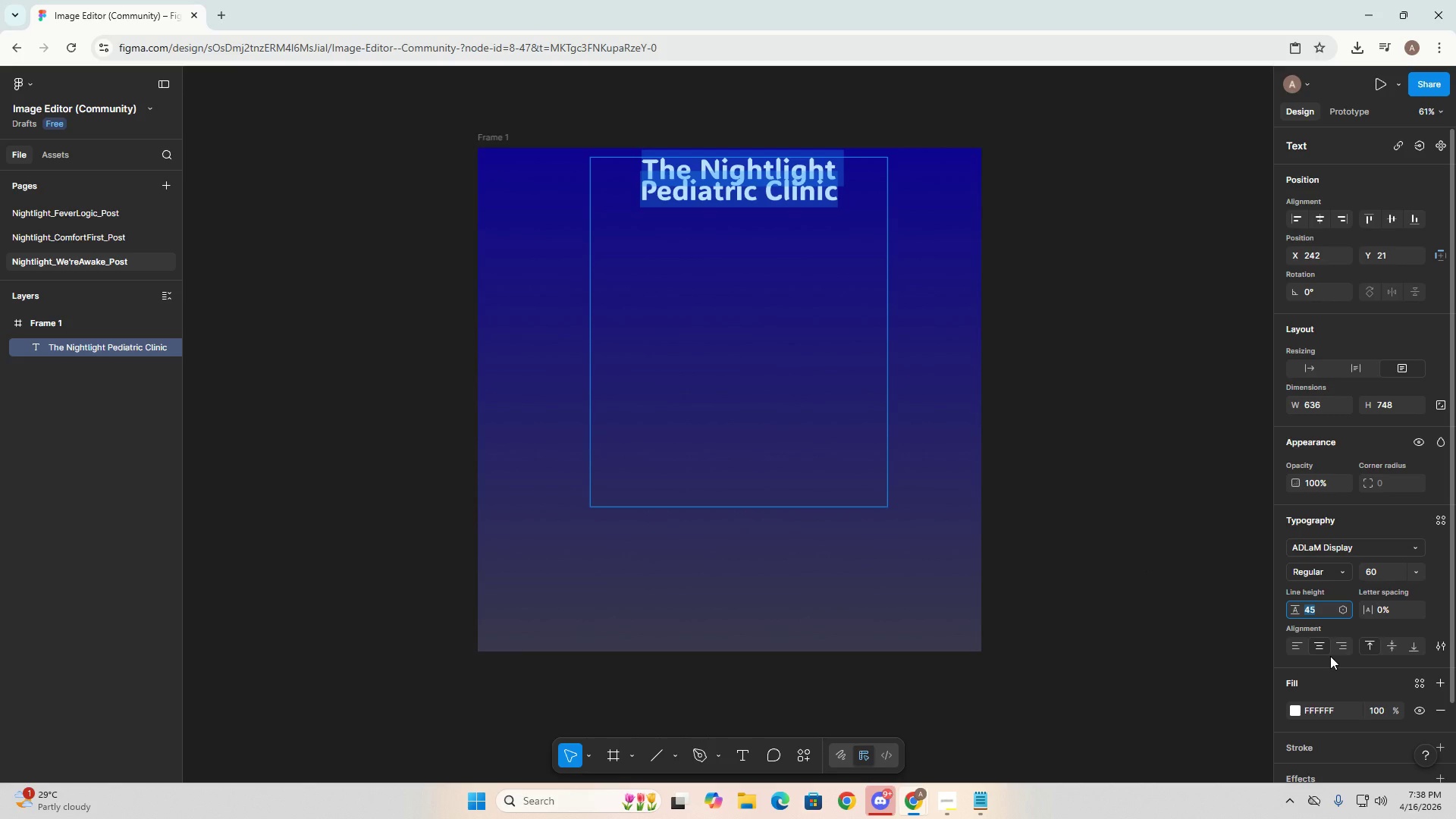 
key(Numpad5)
 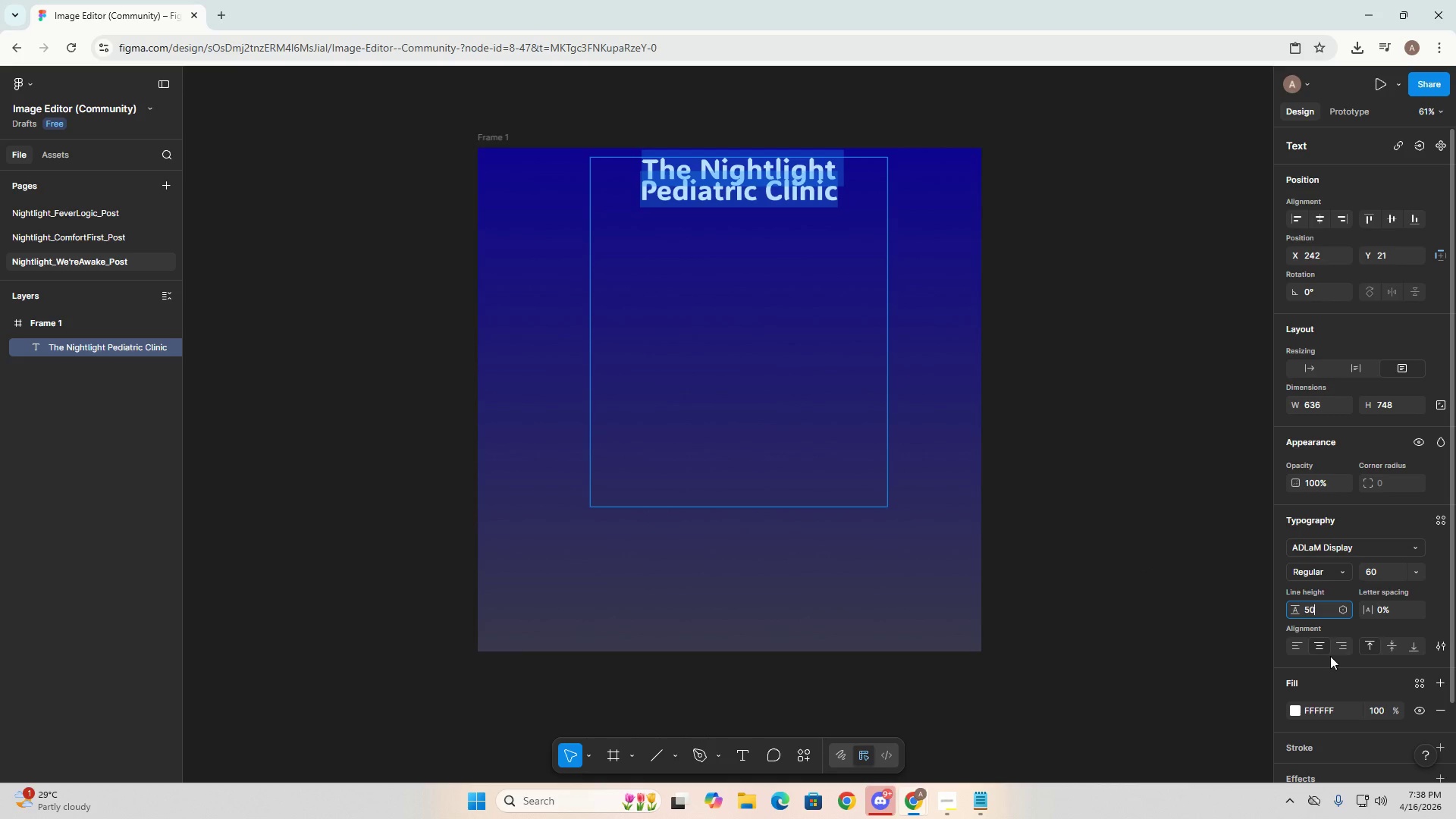 
key(Numpad0)
 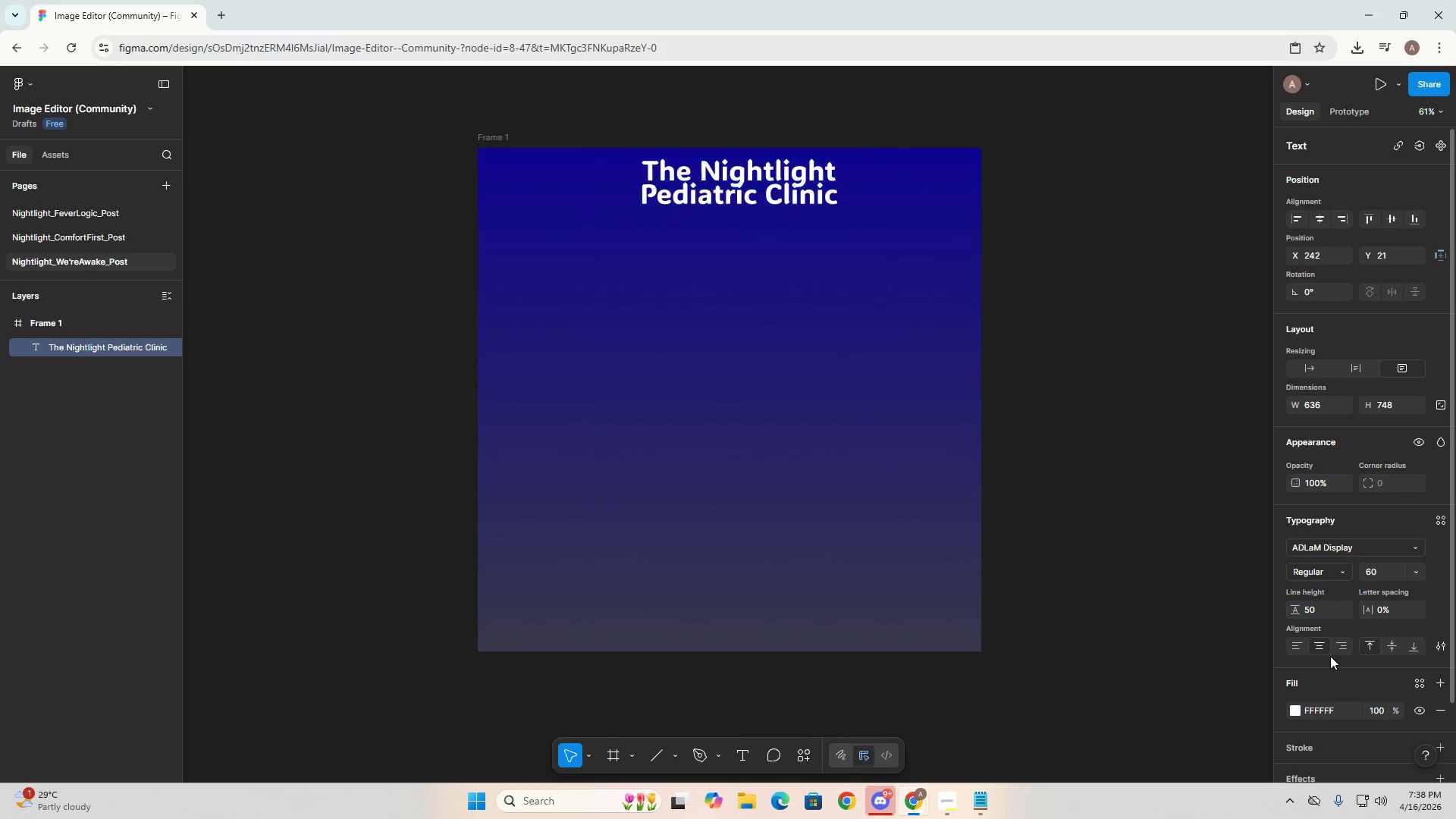 
key(NumpadEnter)
 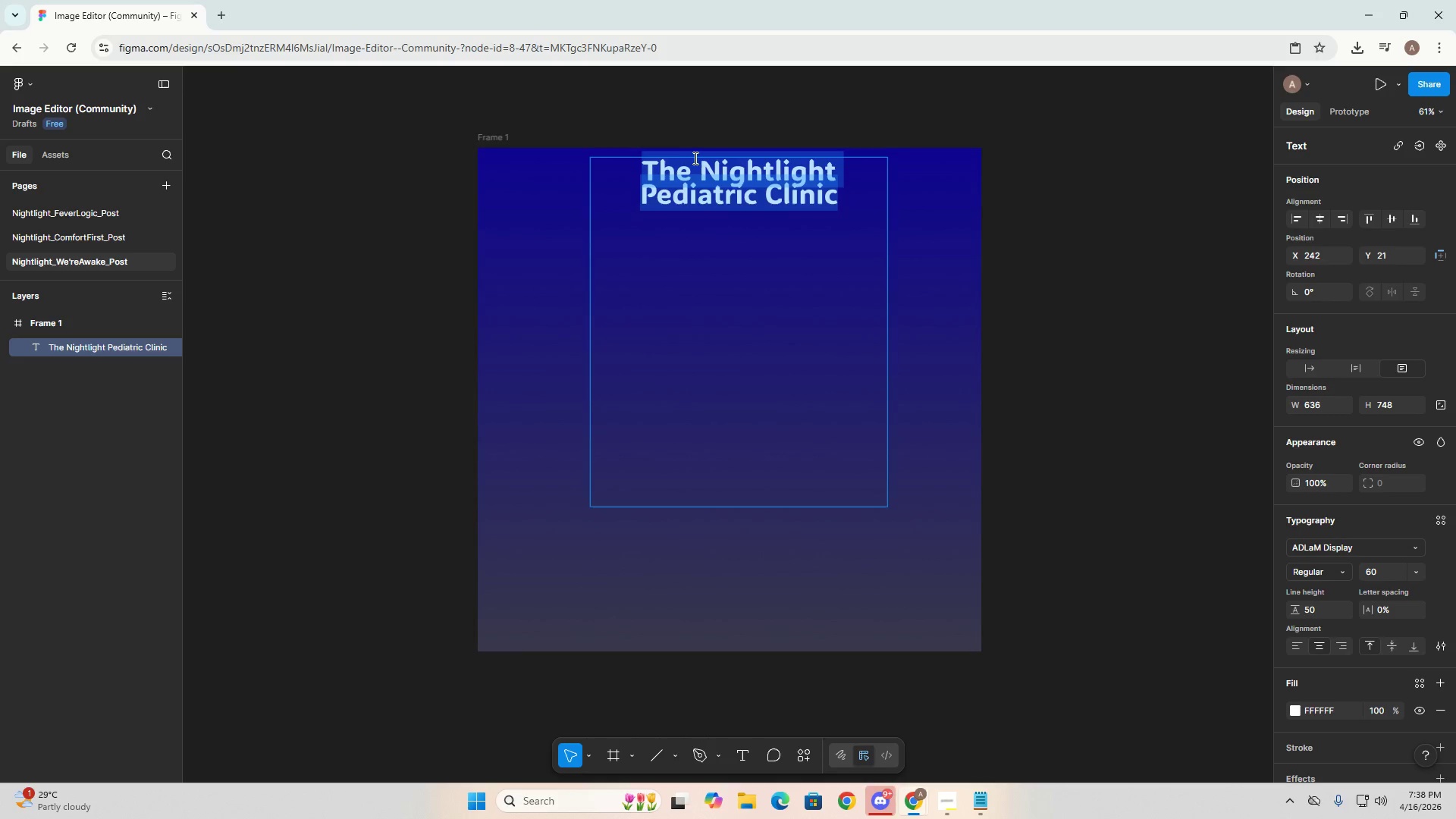 
left_click([752, 203])
 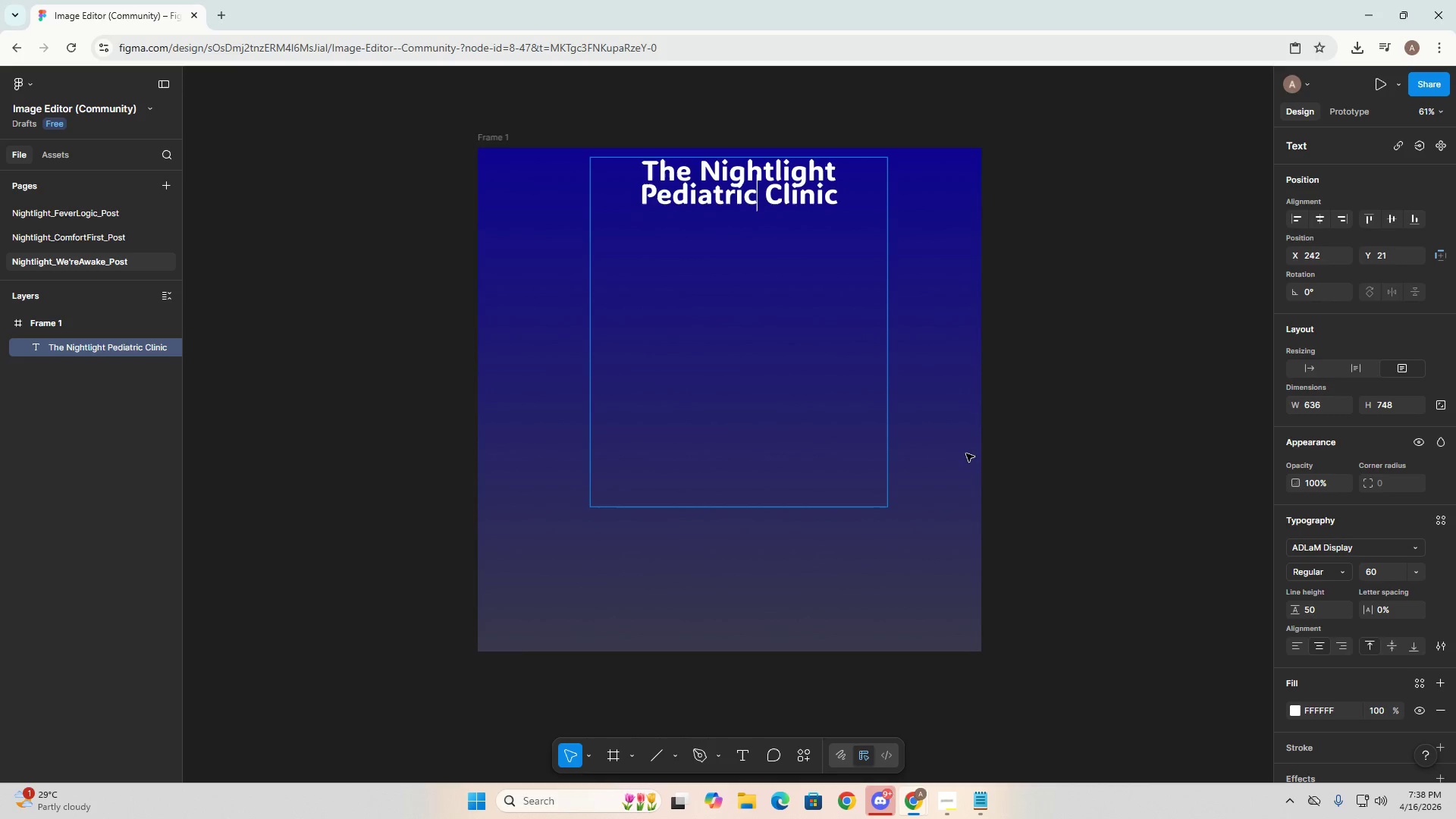 
key(Alt+AltLeft)
 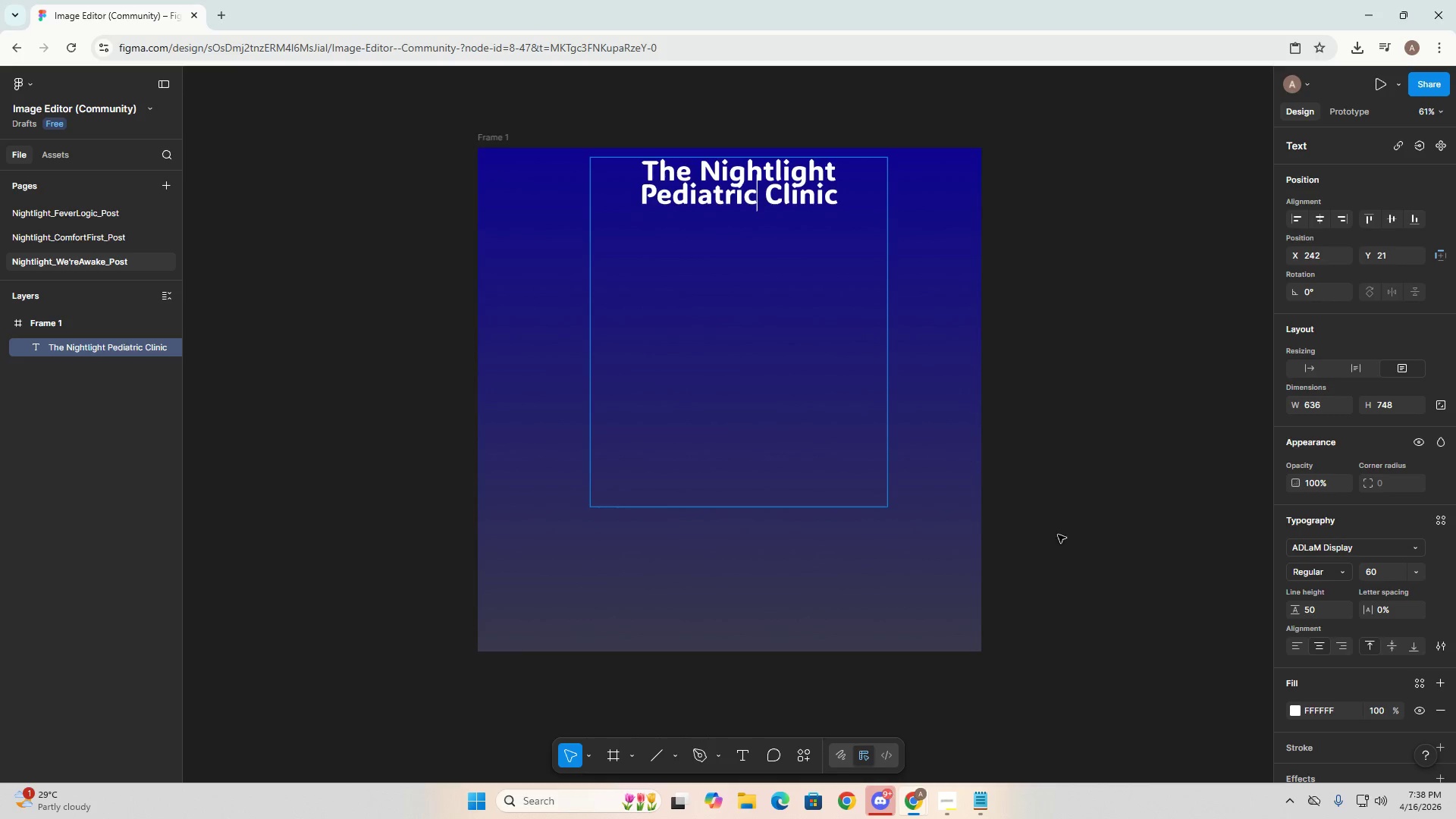 
key(Alt+Tab)
 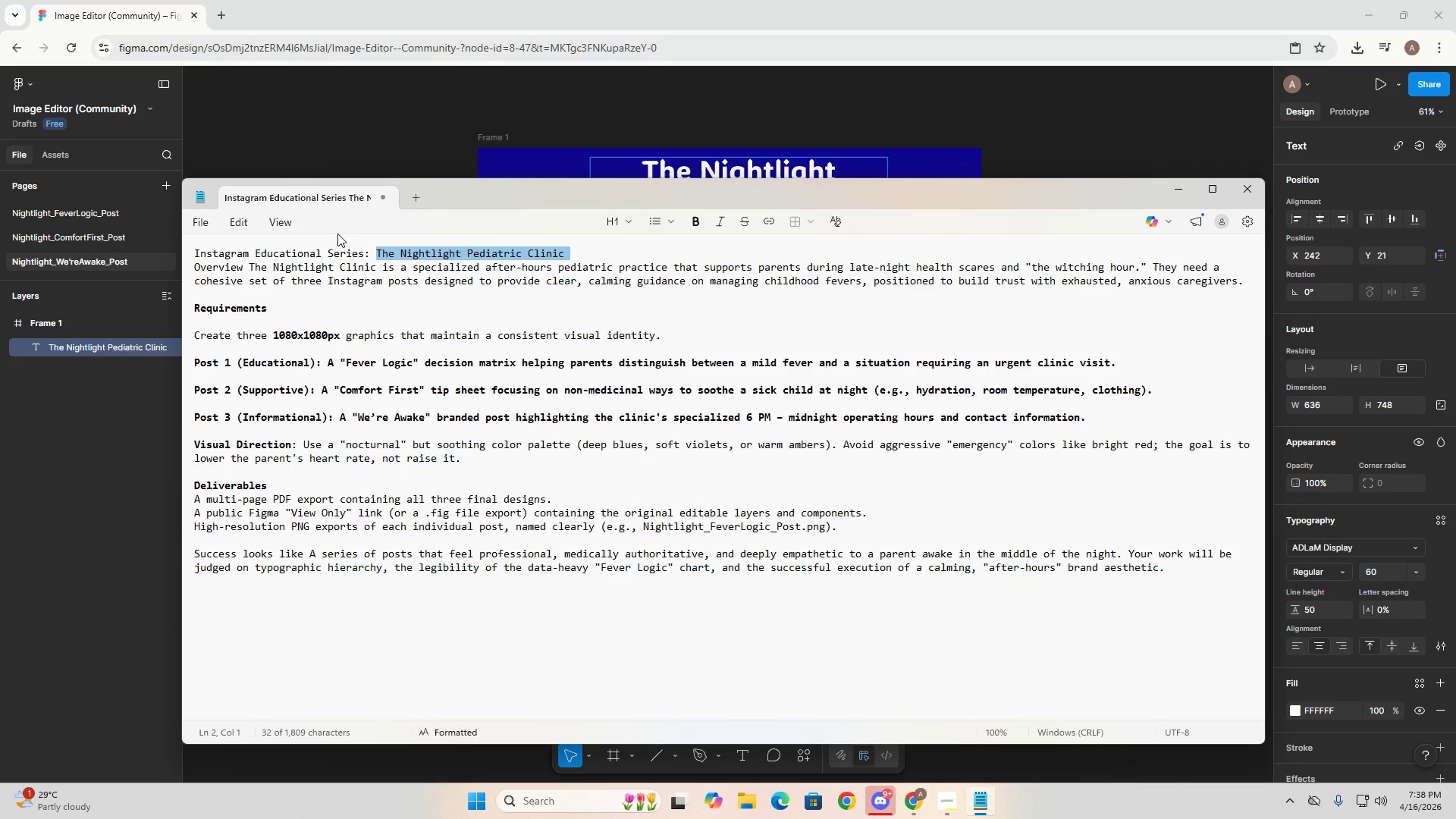 
left_click([262, 115])
 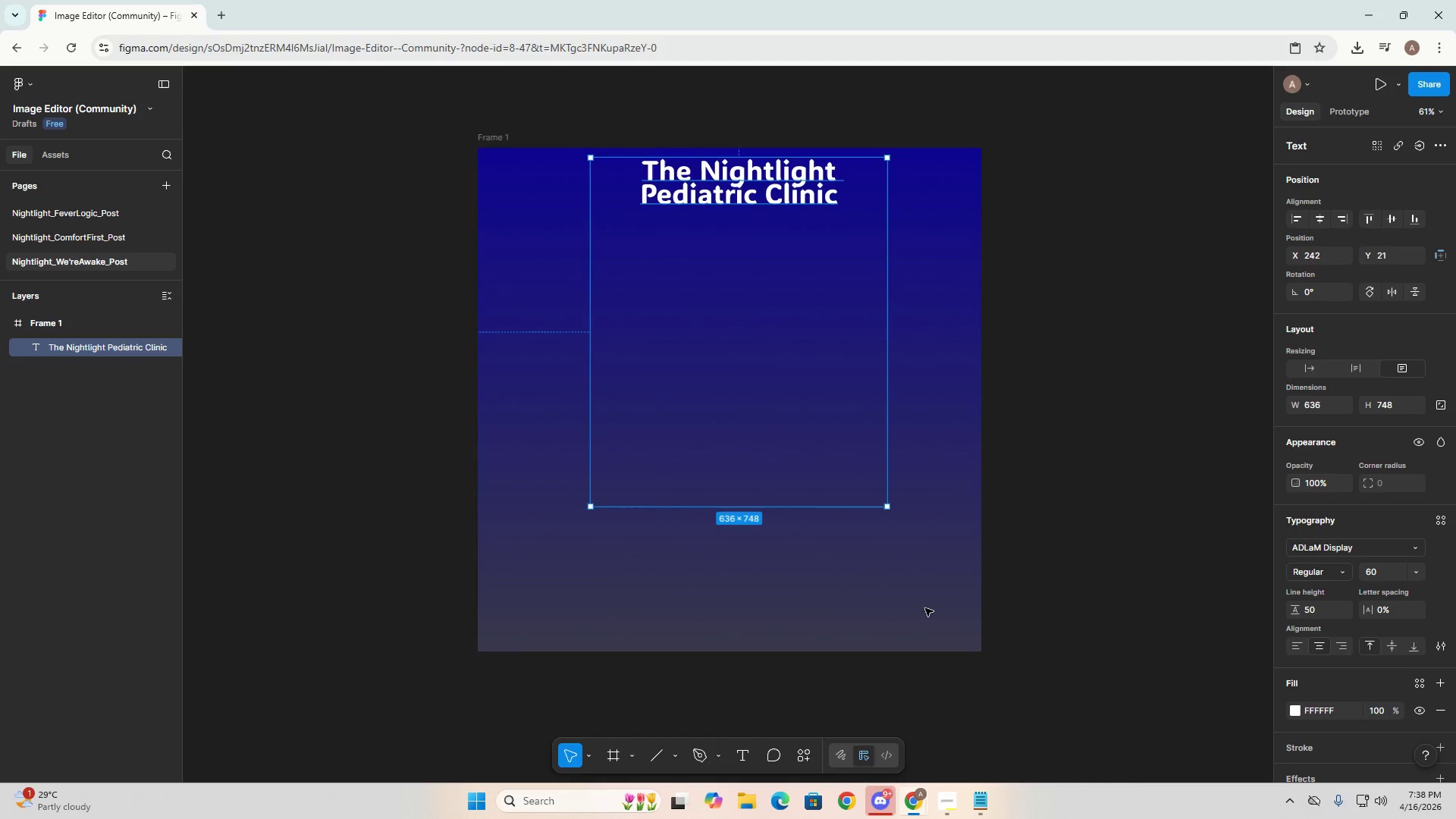 
left_click([908, 605])
 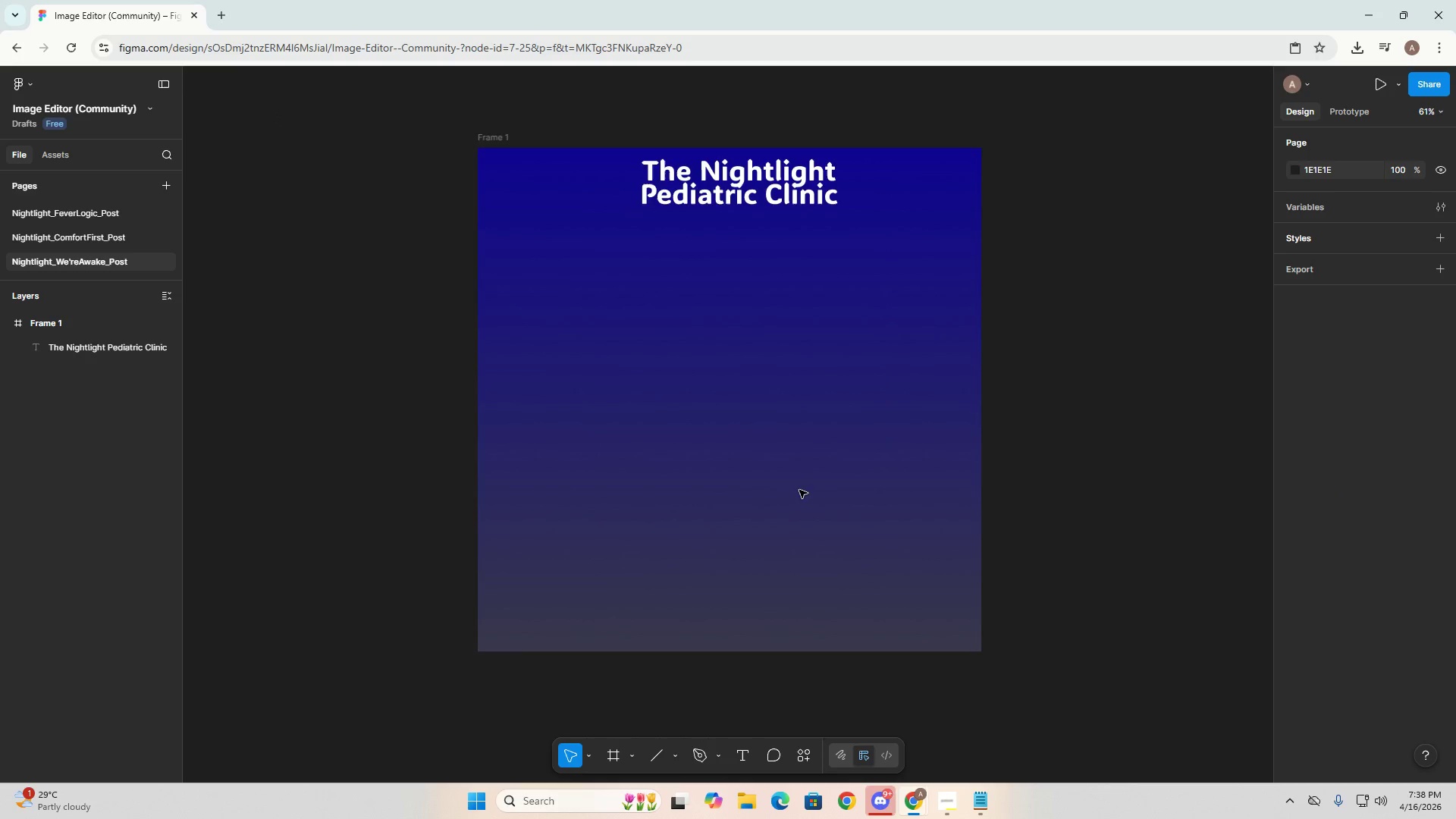 
key(Alt+AltLeft)
 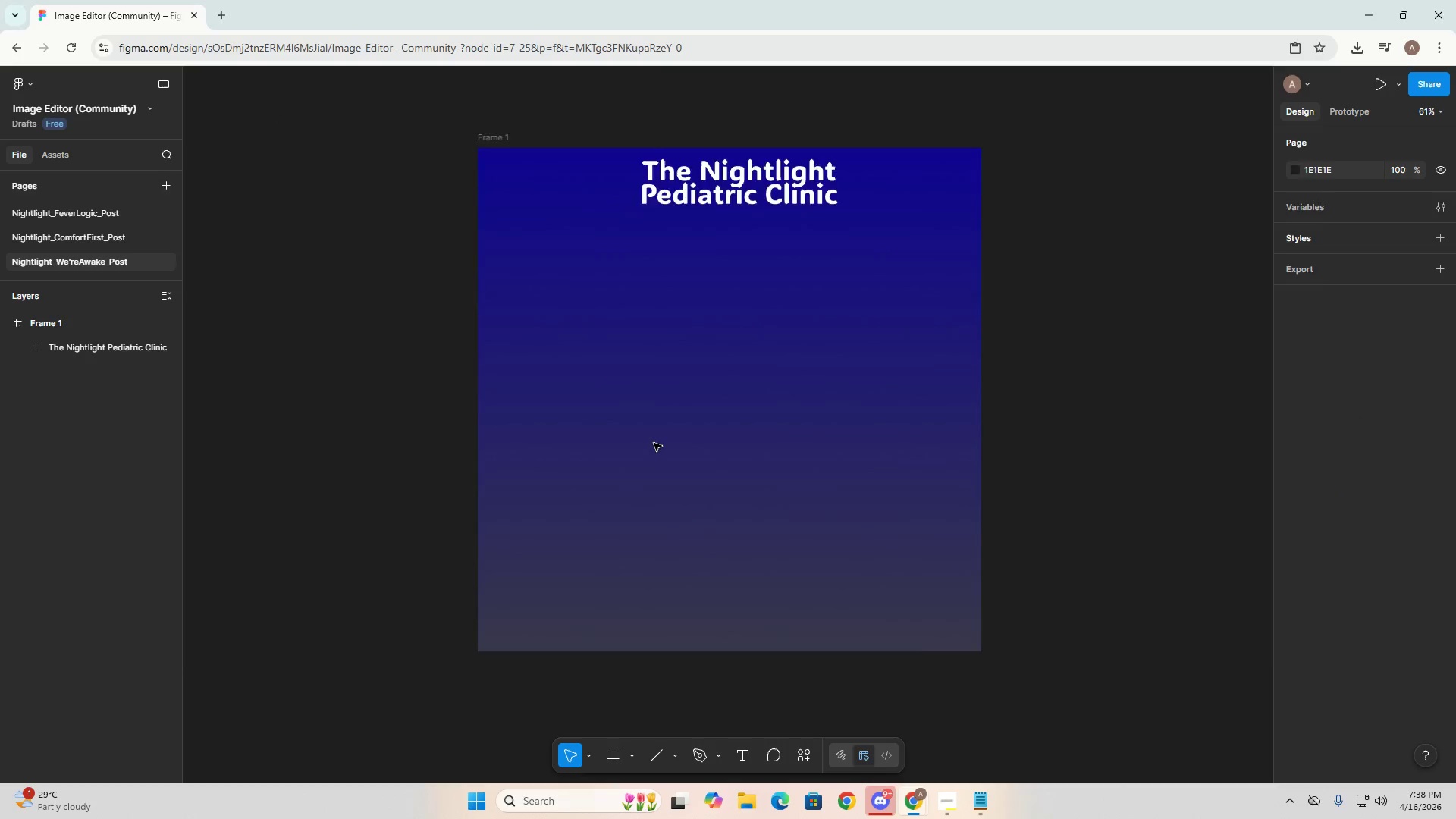 
key(Alt+Tab)
 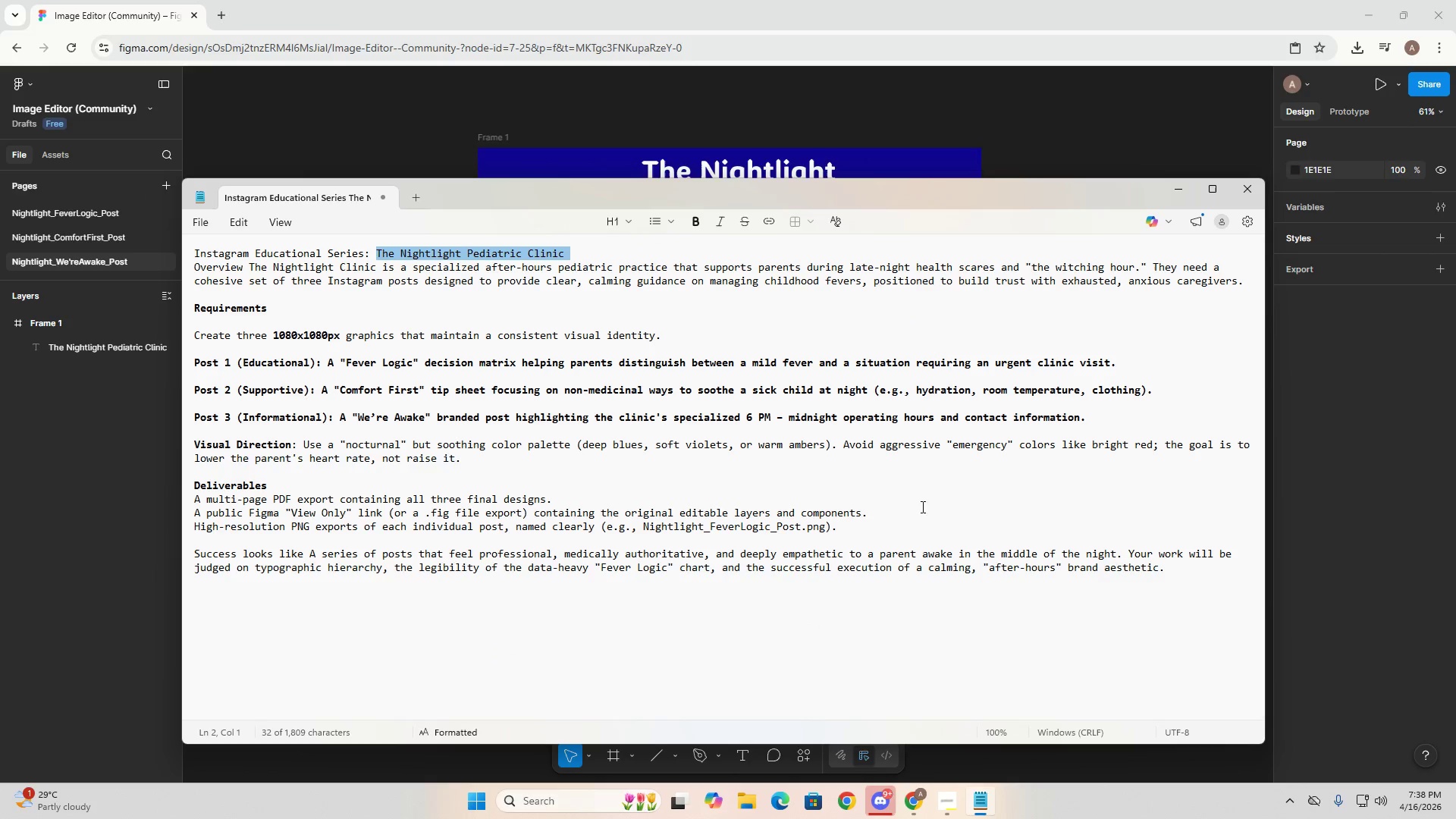 
key(Alt+AltLeft)
 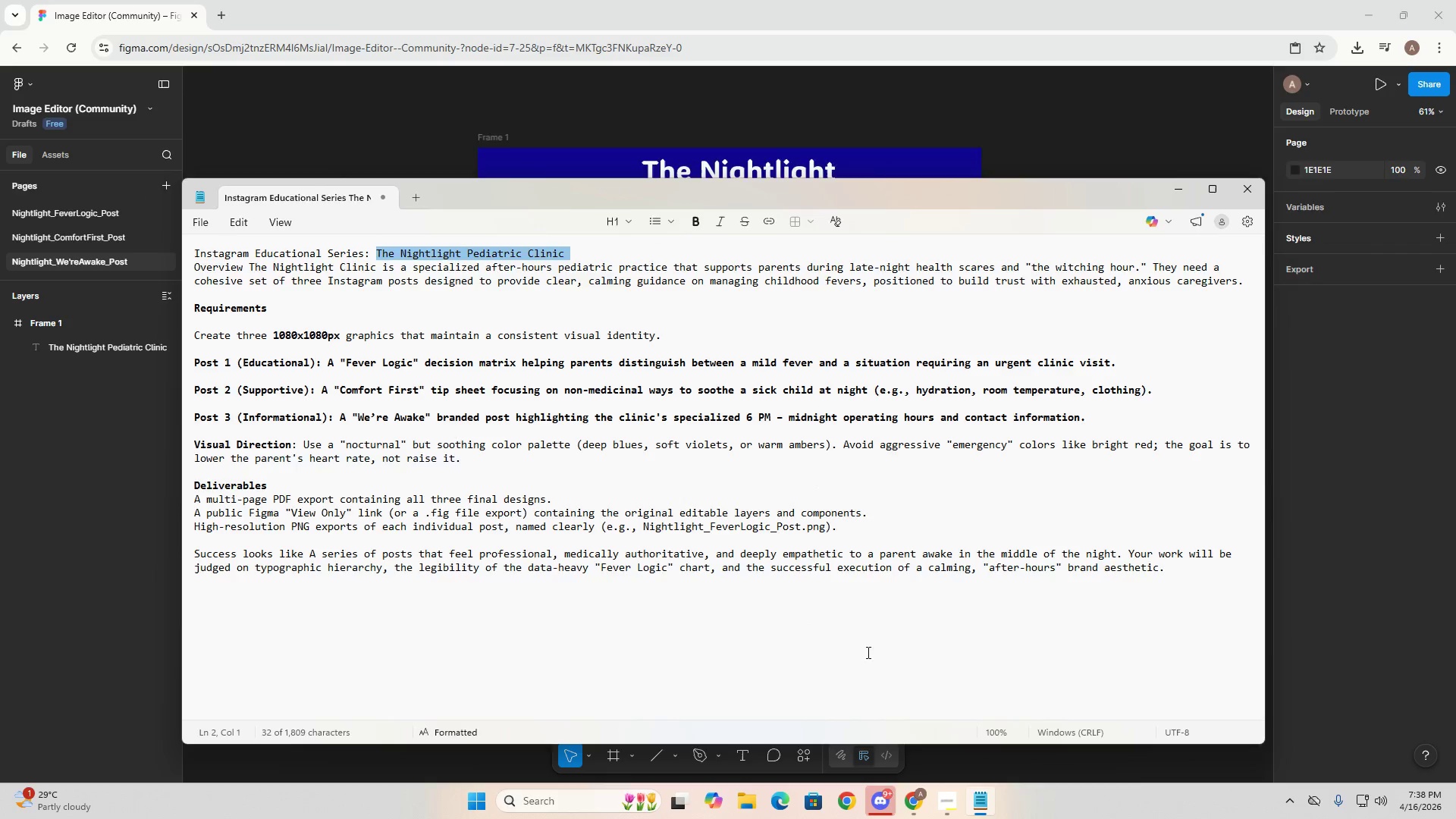 
key(Alt+Tab)
 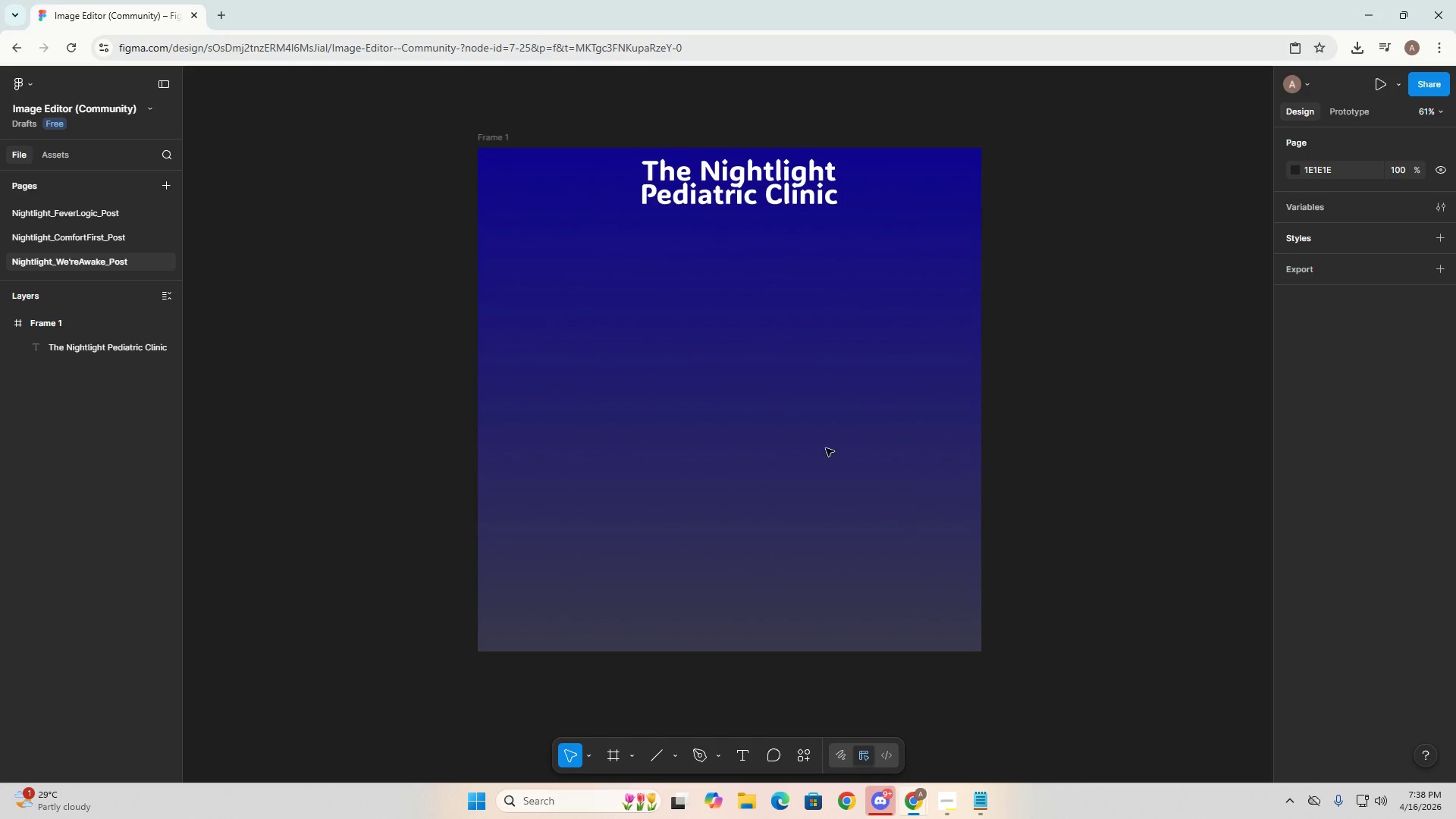 
key(Alt+Tab)
 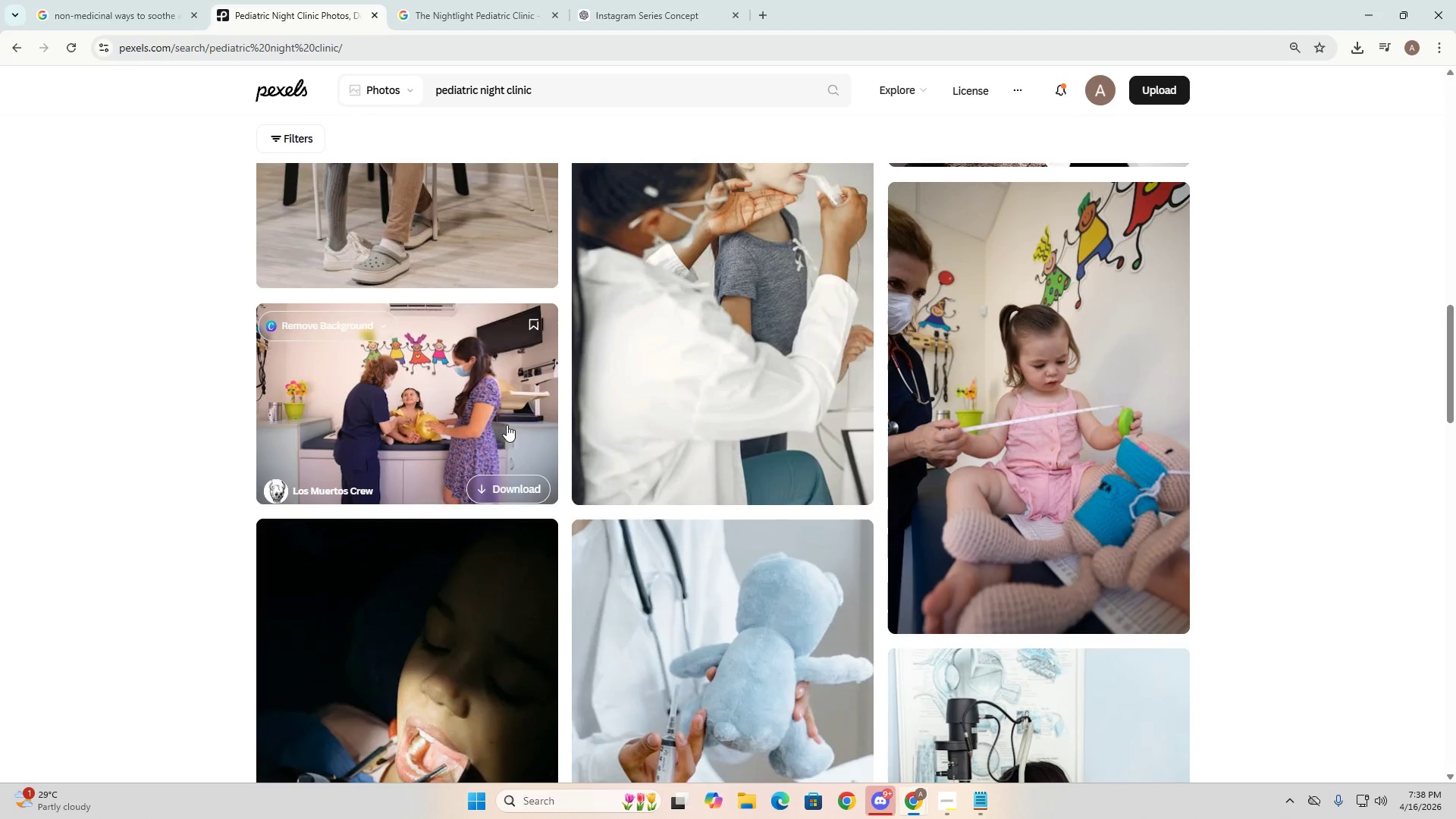 
right_click([409, 403])
 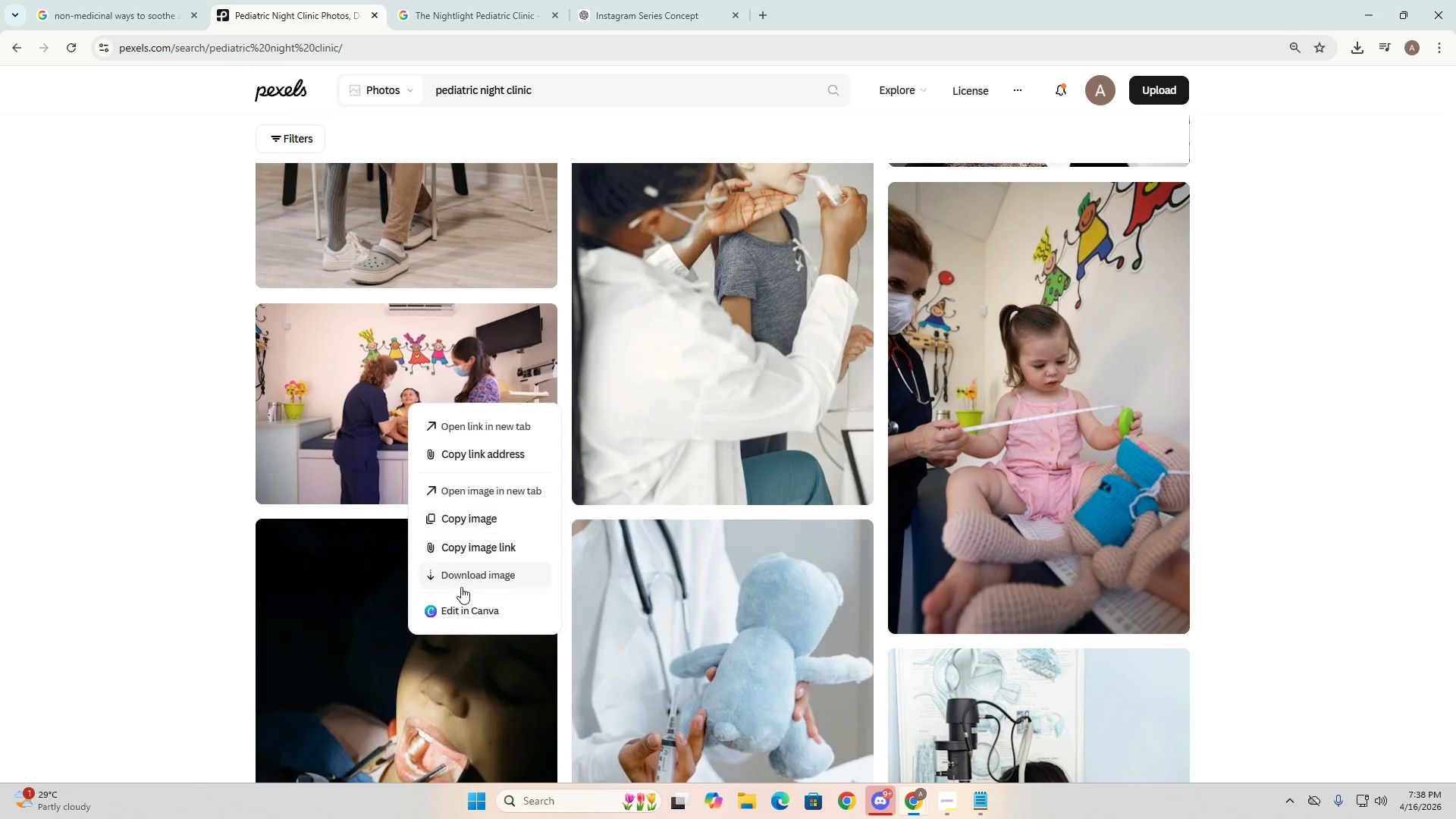 
scroll: coordinate [739, 636], scroll_direction: down, amount: 10.0
 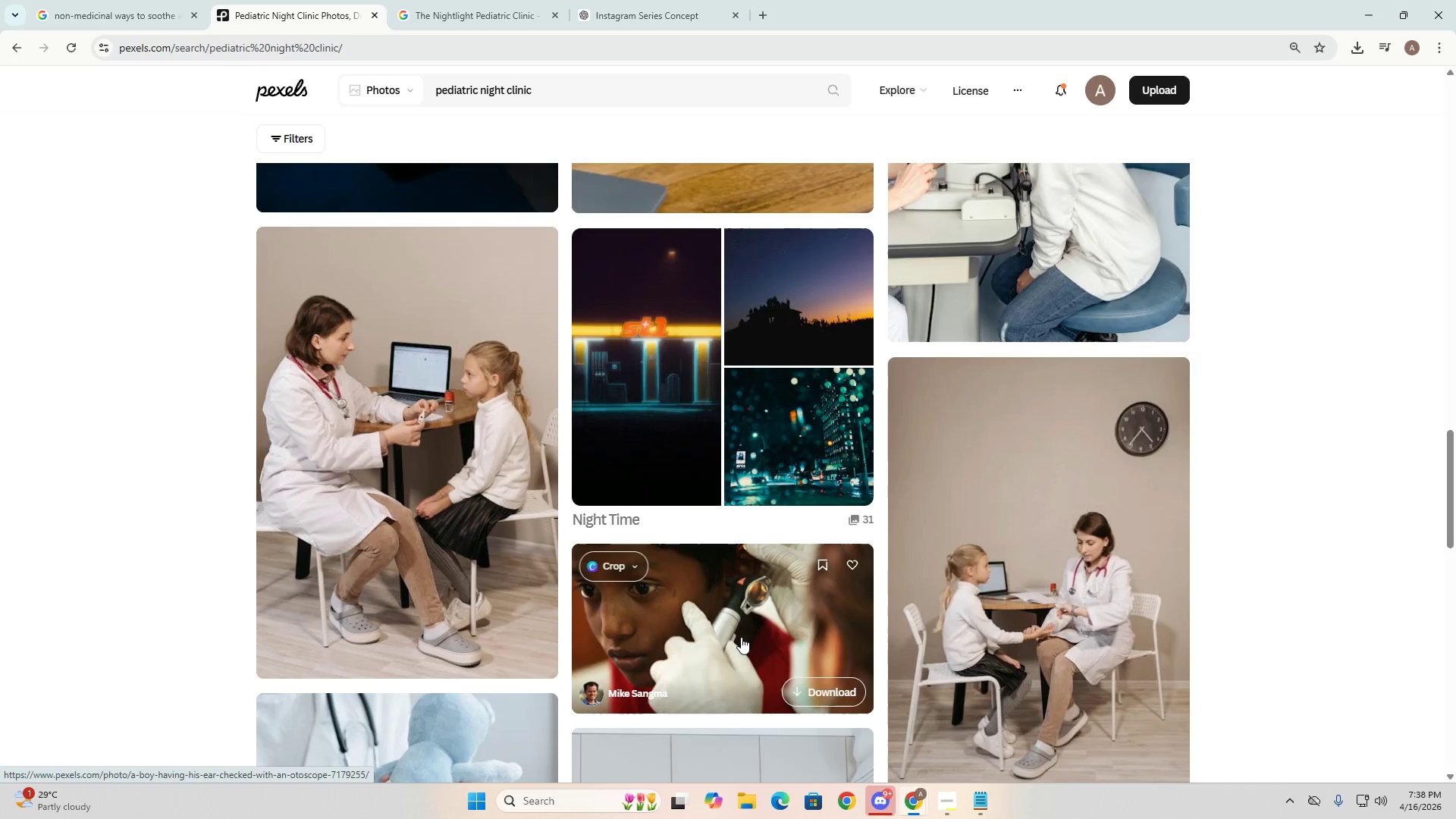 
scroll: coordinate [736, 626], scroll_direction: up, amount: 4.0
 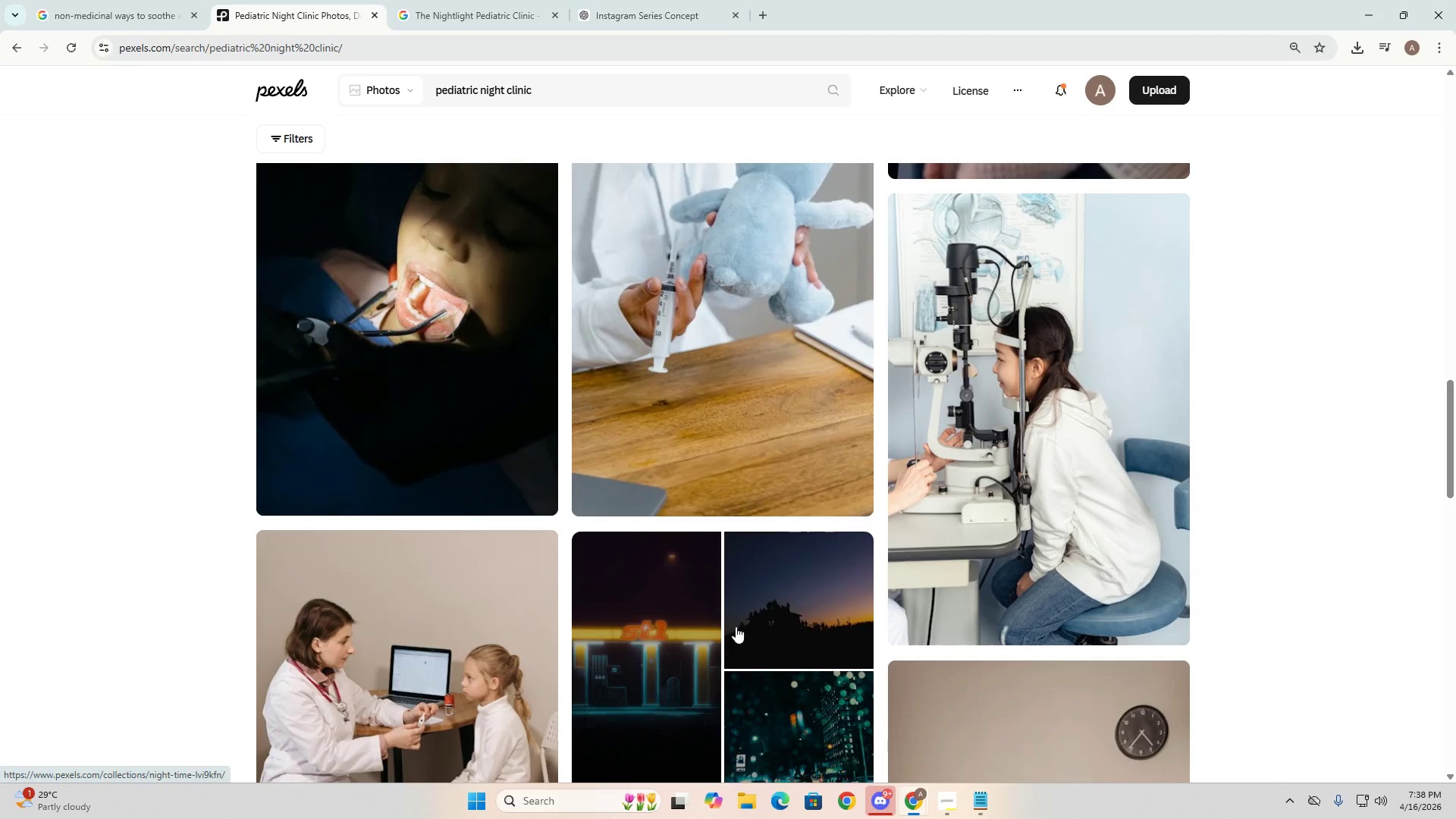 
scroll: coordinate [717, 585], scroll_direction: down, amount: 23.0
 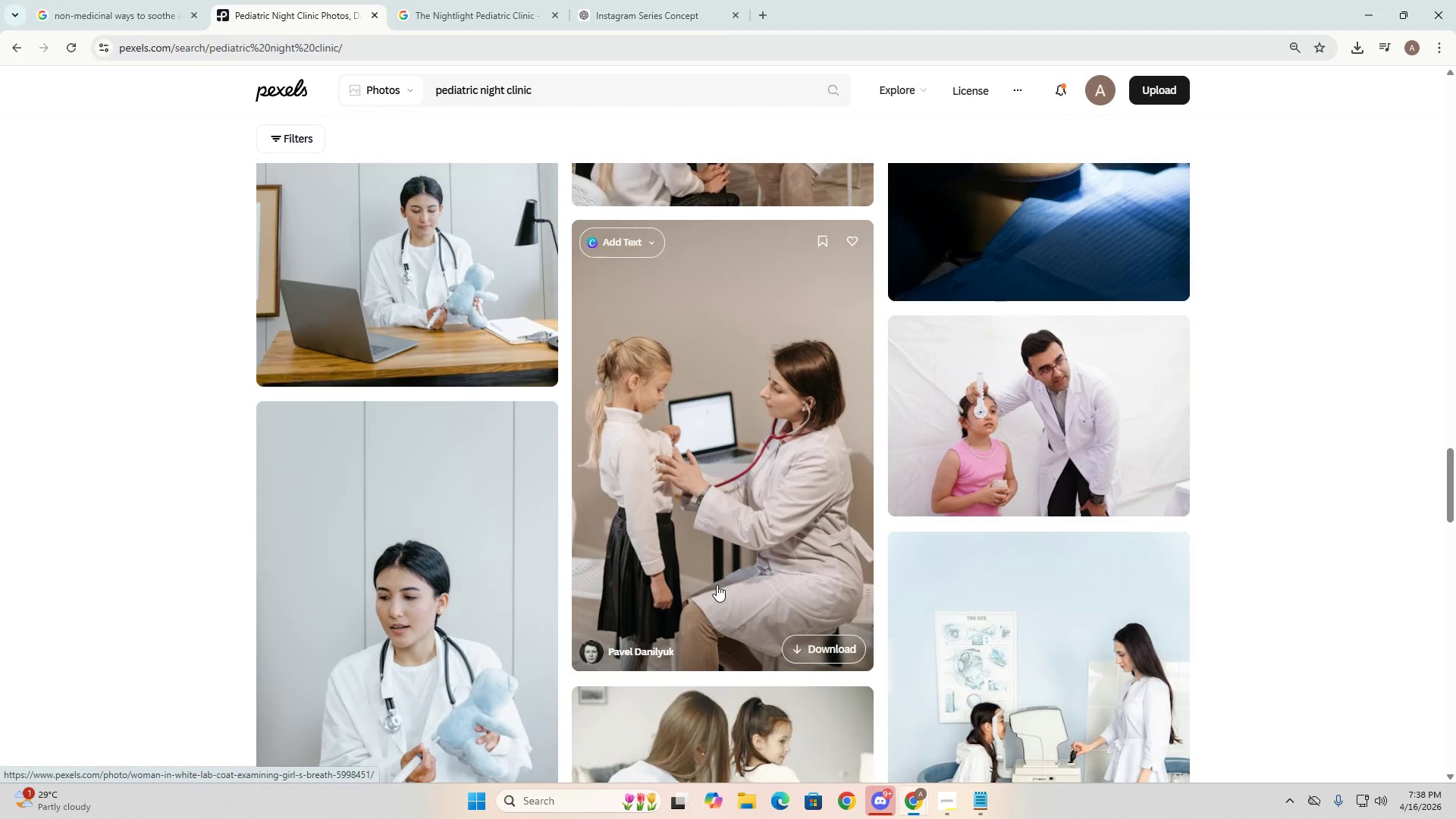 
scroll: coordinate [708, 599], scroll_direction: down, amount: 42.0
 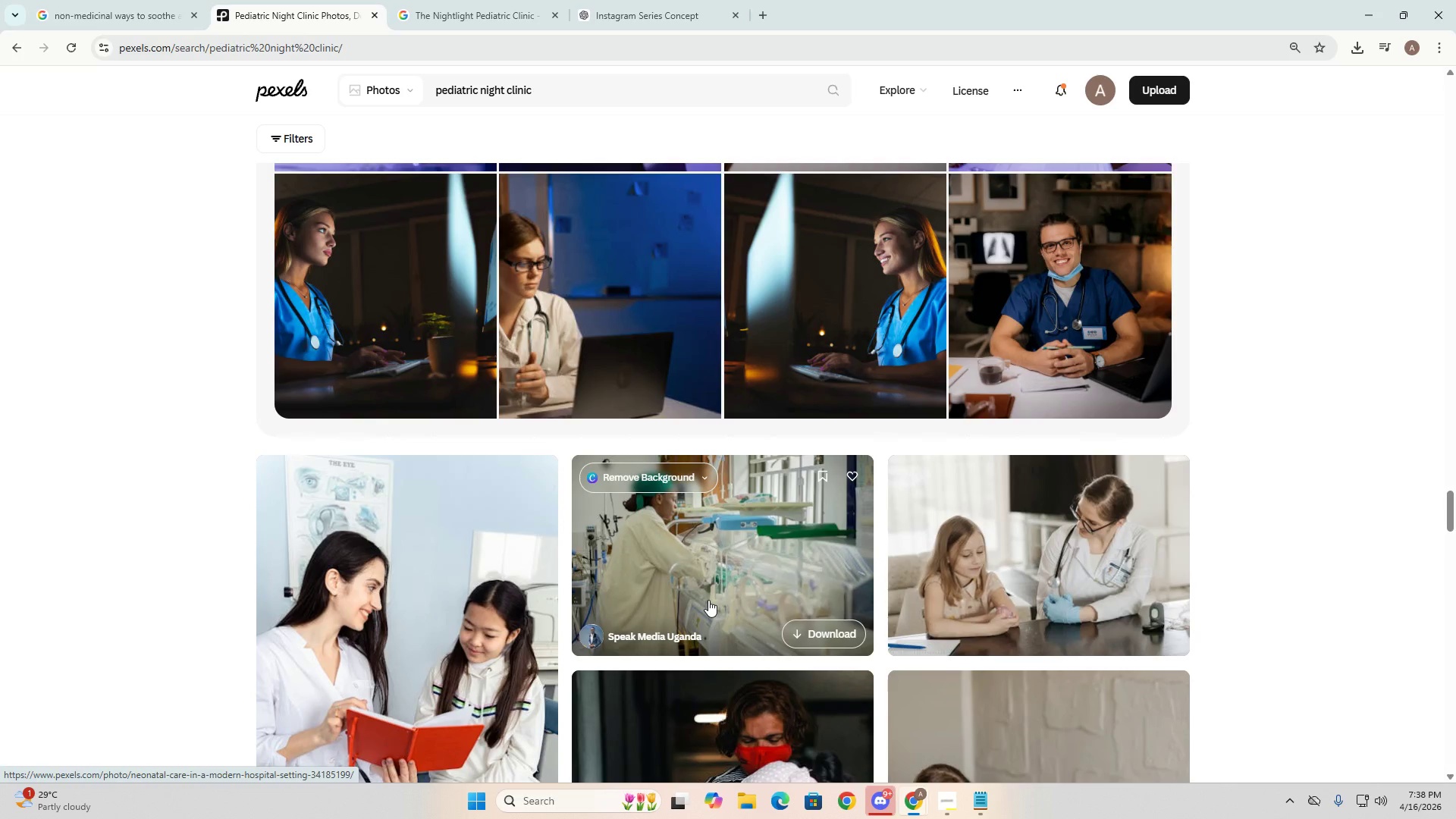 
scroll: coordinate [683, 515], scroll_direction: down, amount: 59.0
 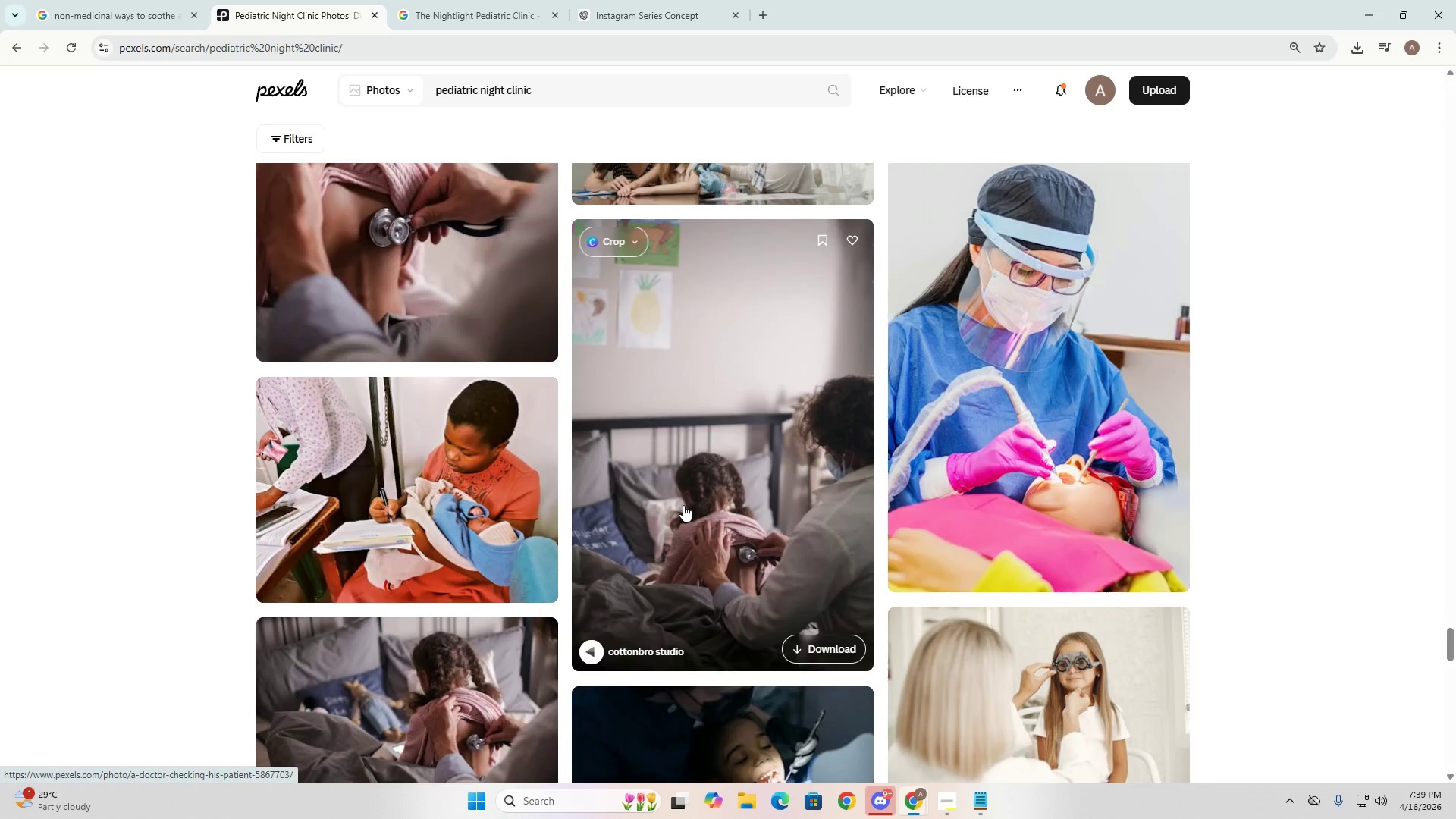 
scroll: coordinate [683, 506], scroll_direction: down, amount: 9.0
 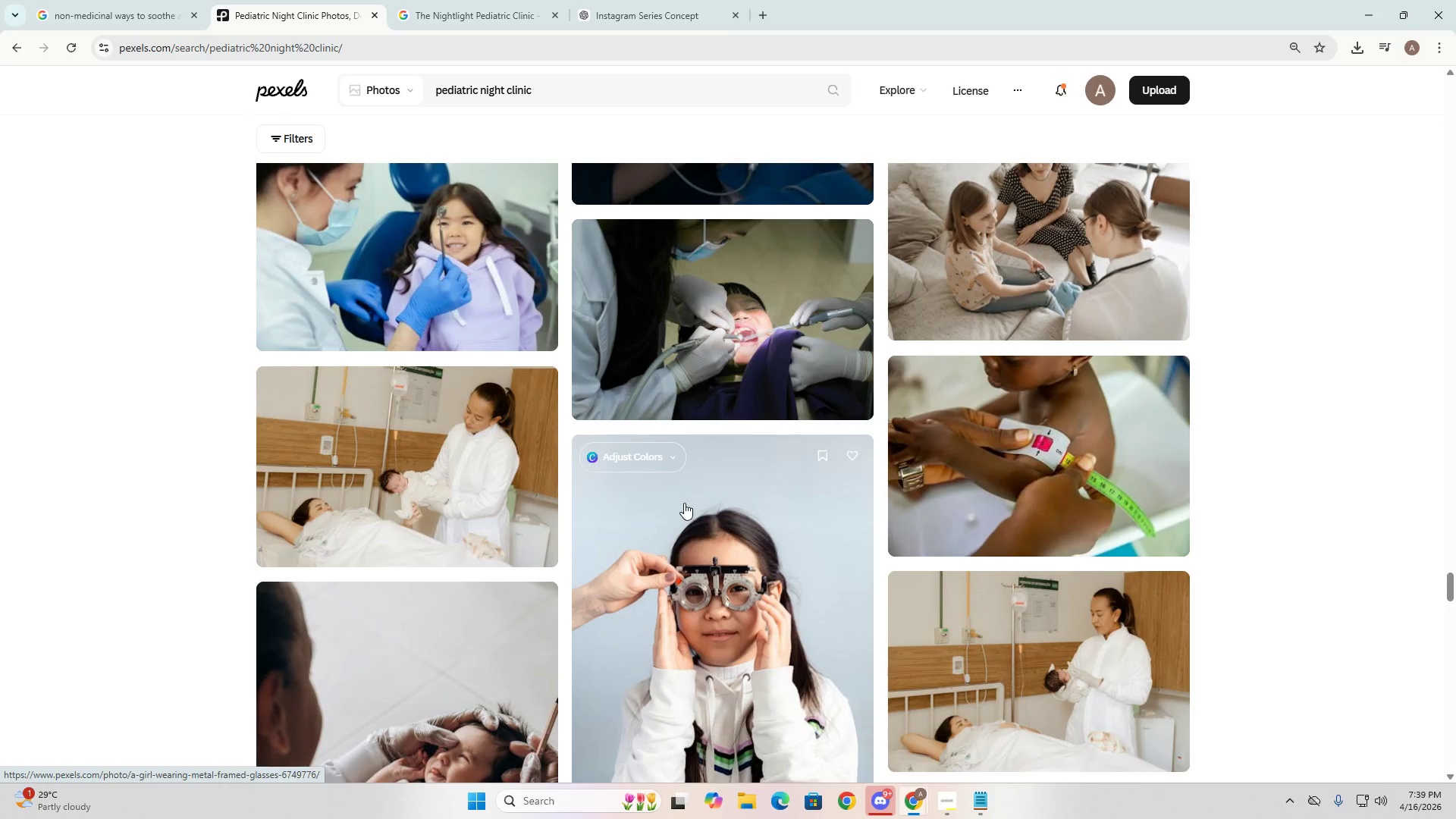 
scroll: coordinate [684, 503], scroll_direction: up, amount: 3.0
 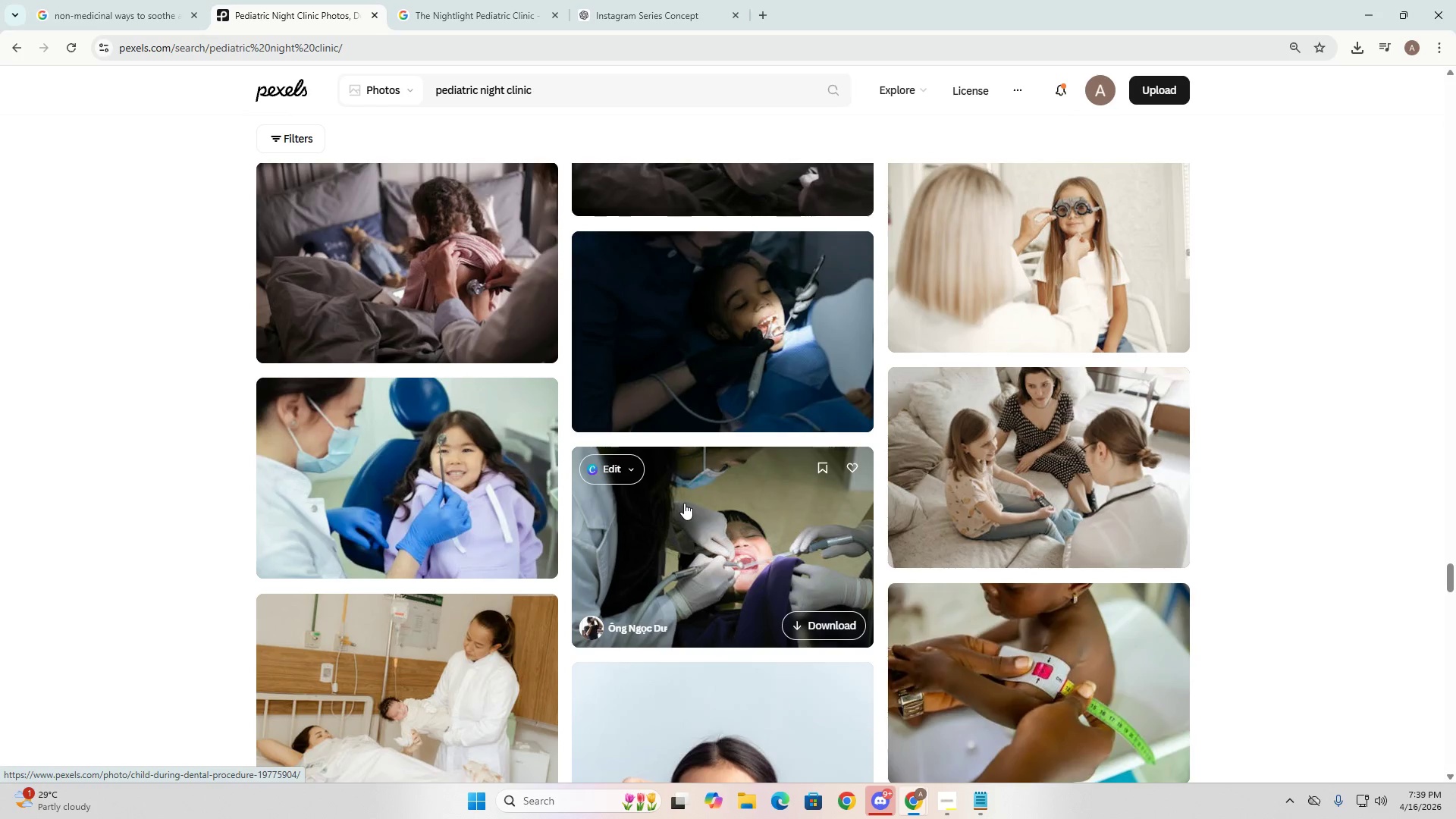 
scroll: coordinate [704, 514], scroll_direction: down, amount: 40.0
 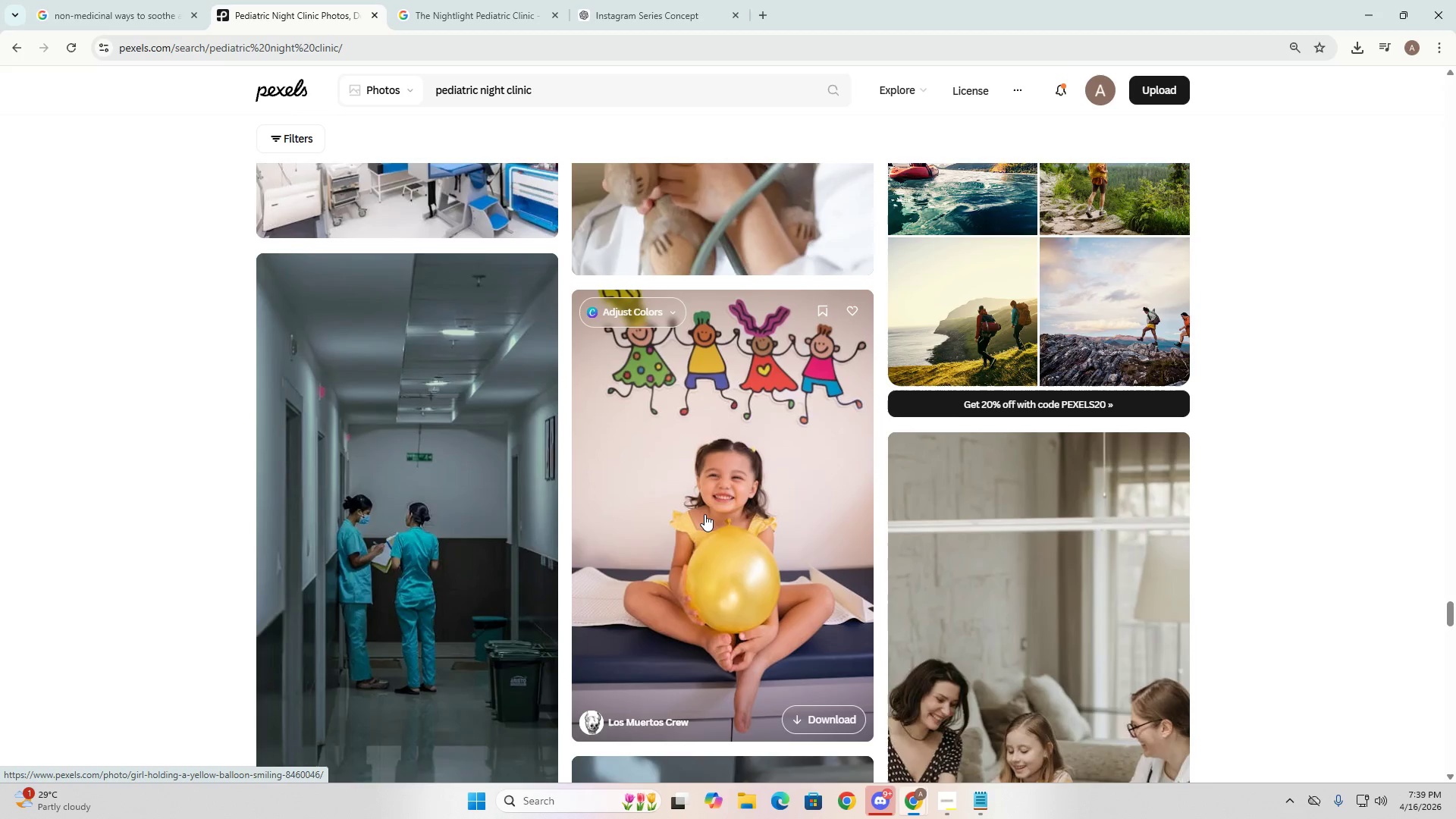 
scroll: coordinate [704, 514], scroll_direction: down, amount: 2.0
 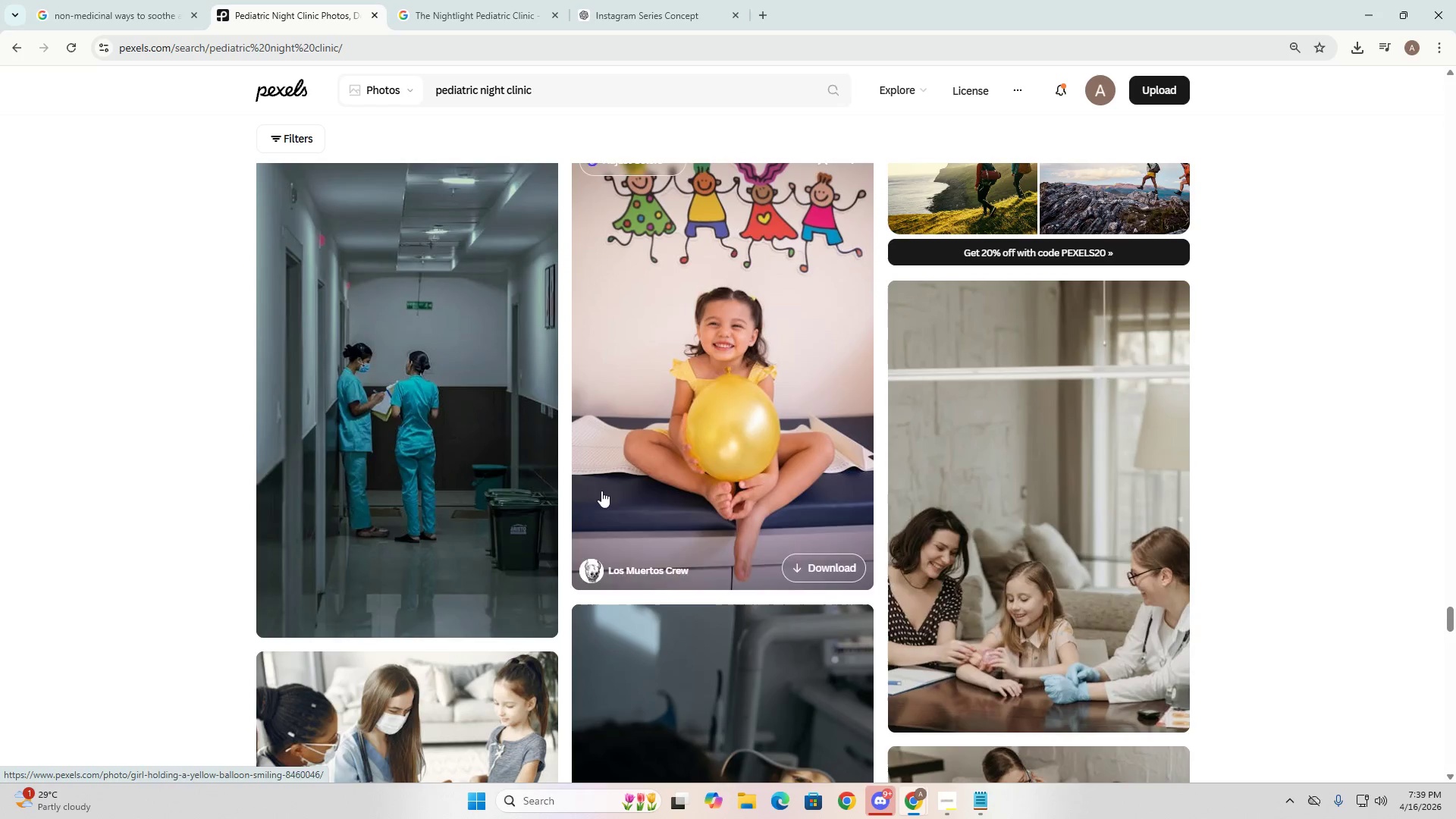 
left_click([435, 405])
 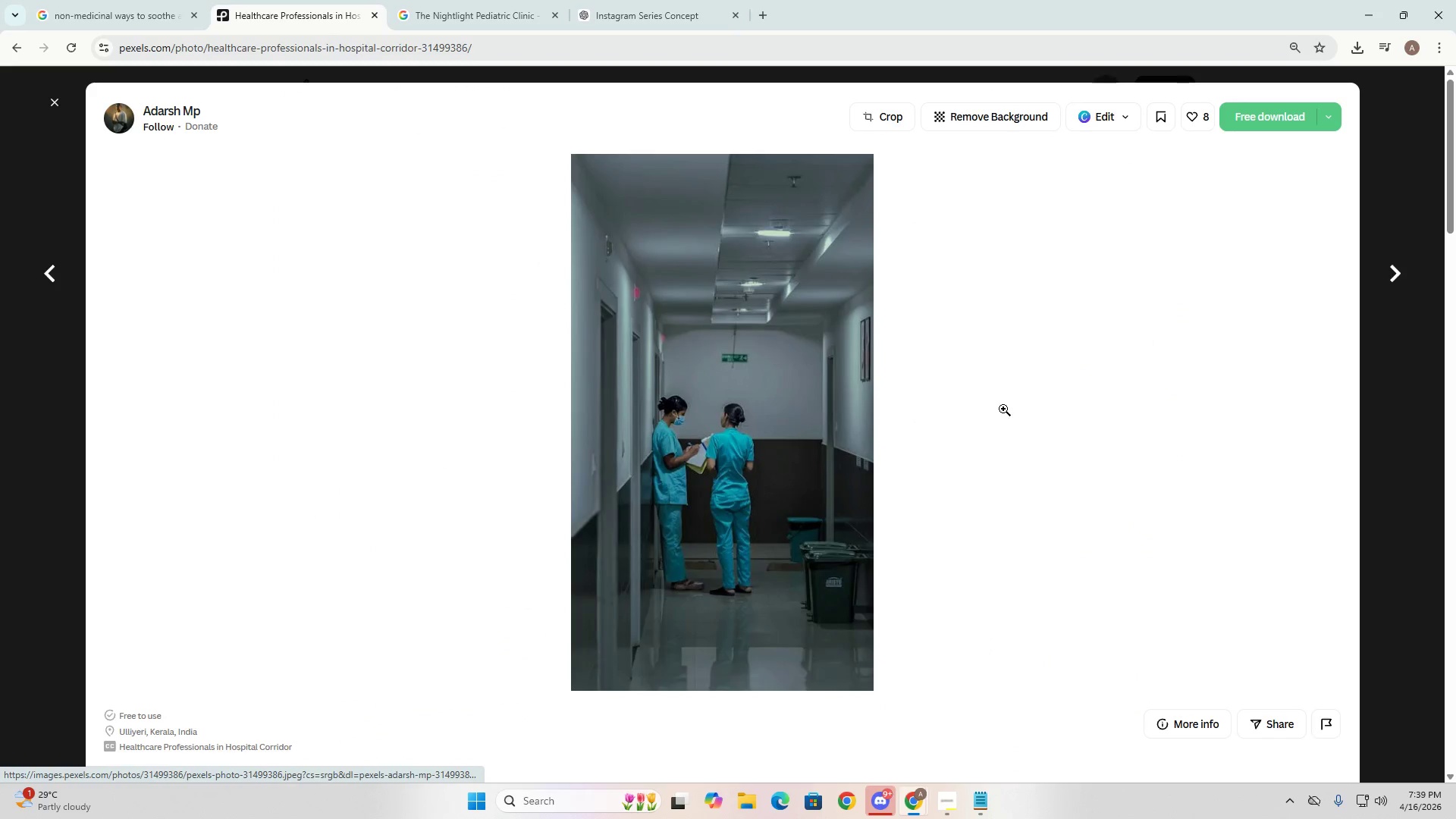 
scroll: coordinate [744, 598], scroll_direction: down, amount: 18.0
 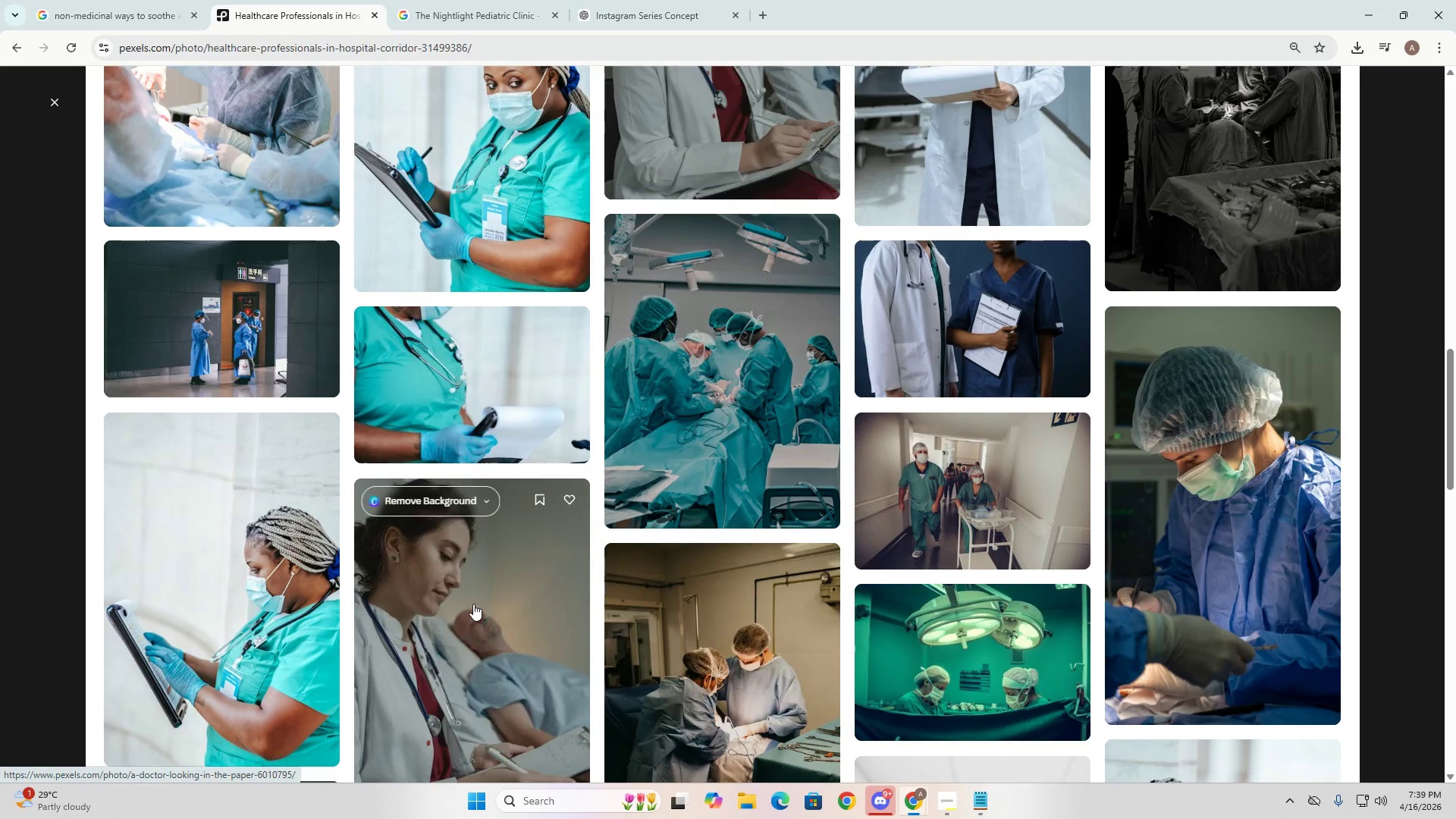 
key(Escape)
 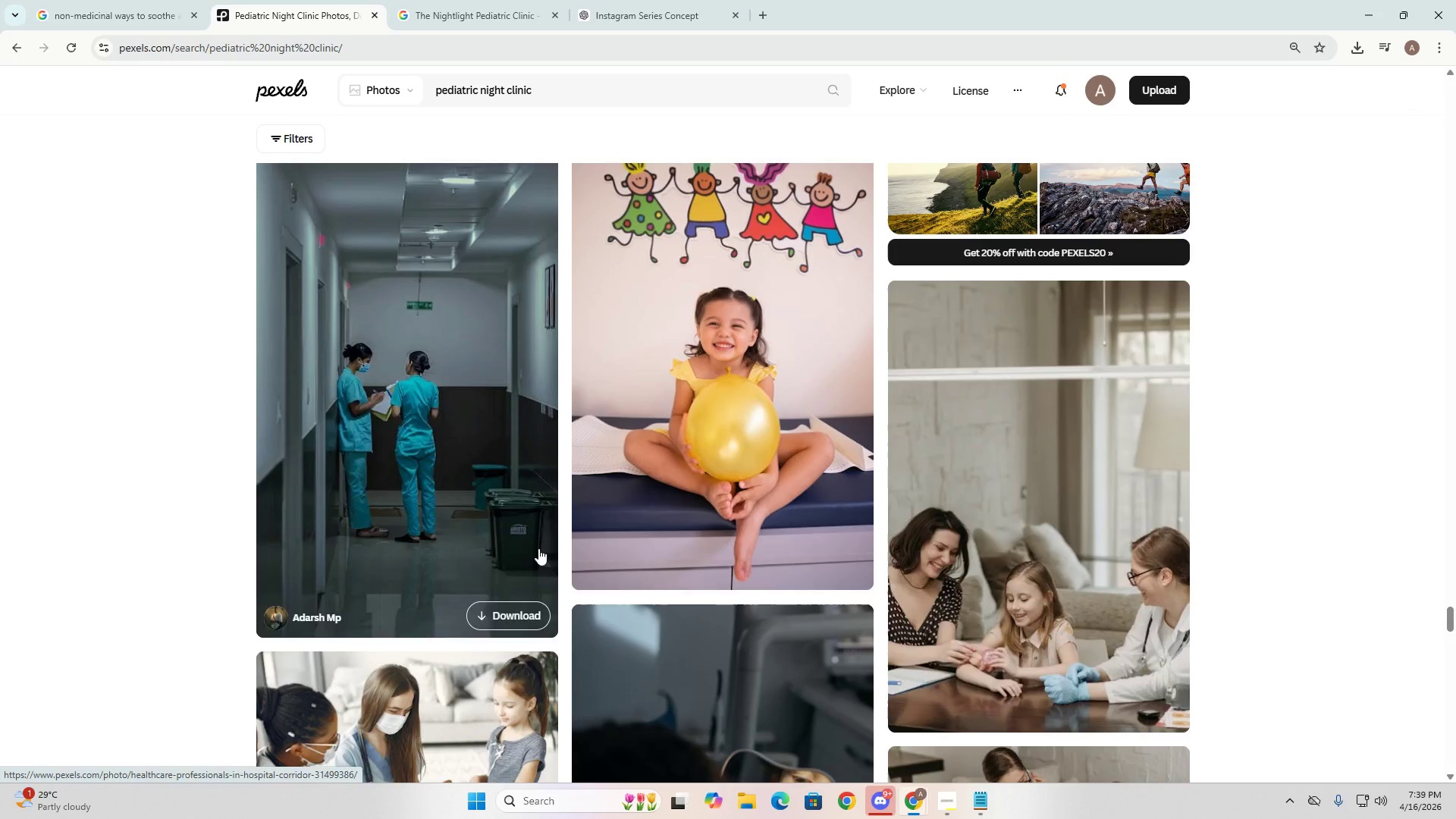 
scroll: coordinate [612, 602], scroll_direction: down, amount: 5.0
 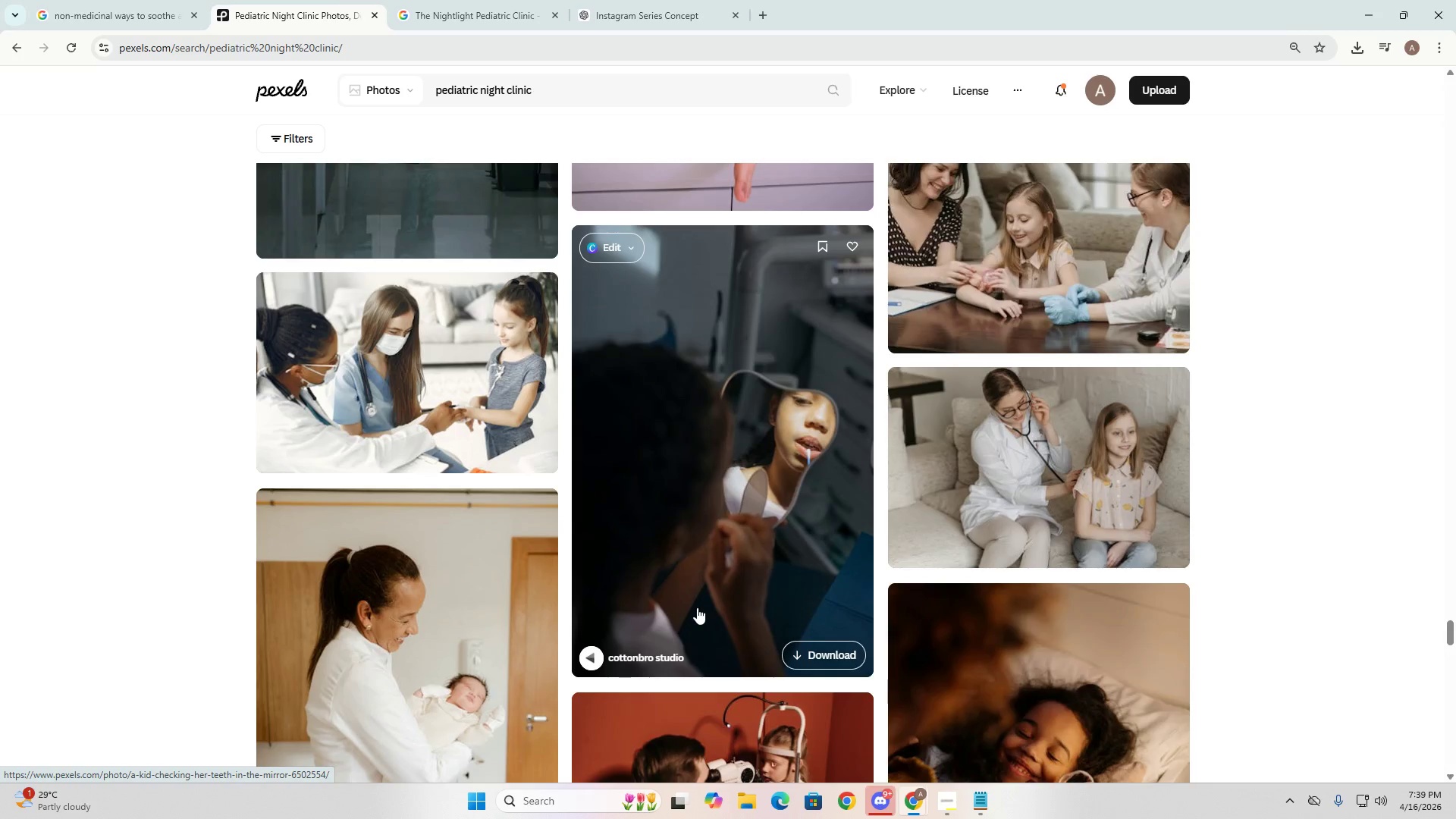 
scroll: coordinate [698, 607], scroll_direction: up, amount: 7.0
 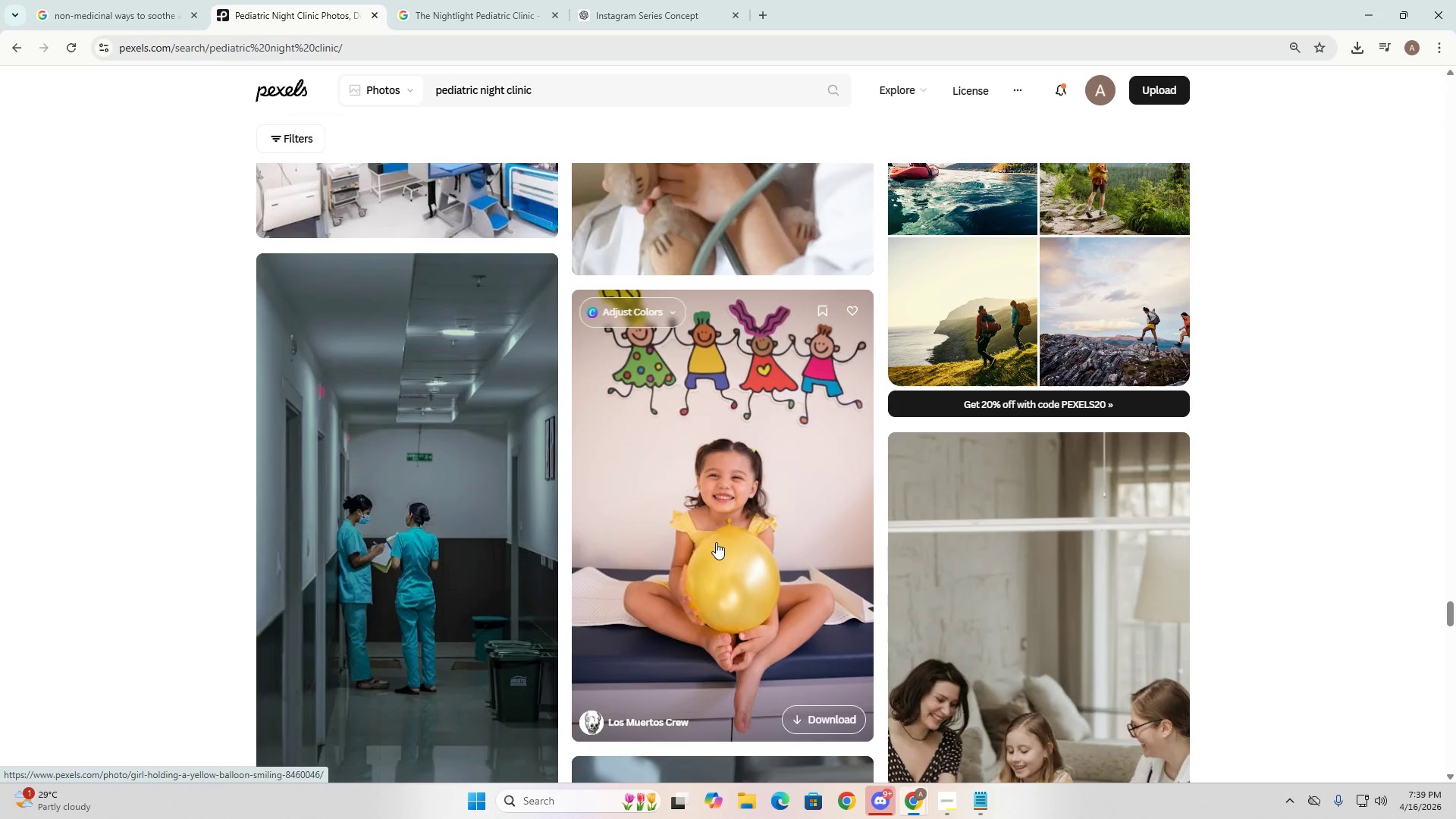 
right_click([716, 542])
 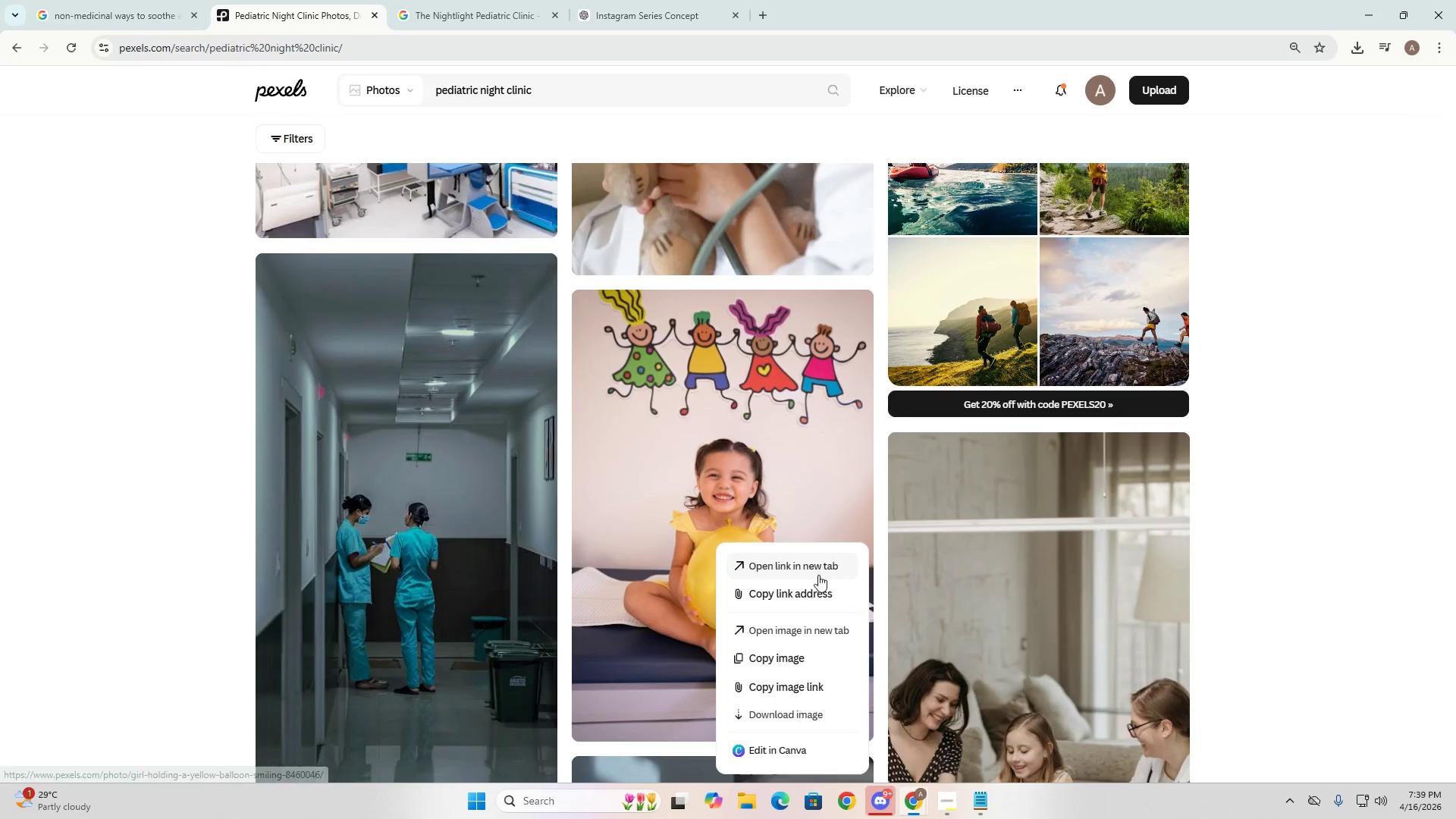 
left_click([814, 659])
 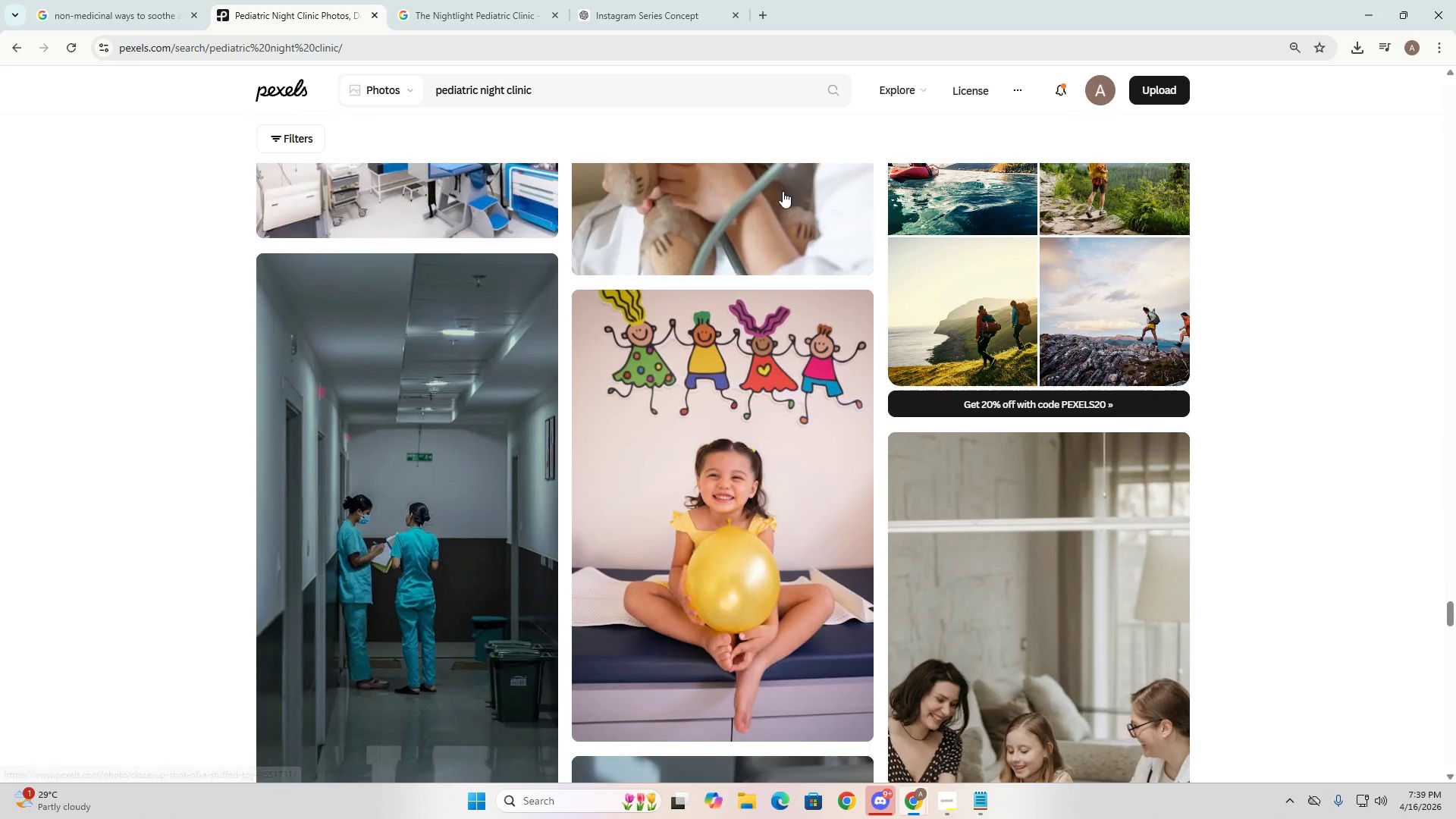 
key(Alt+AltLeft)
 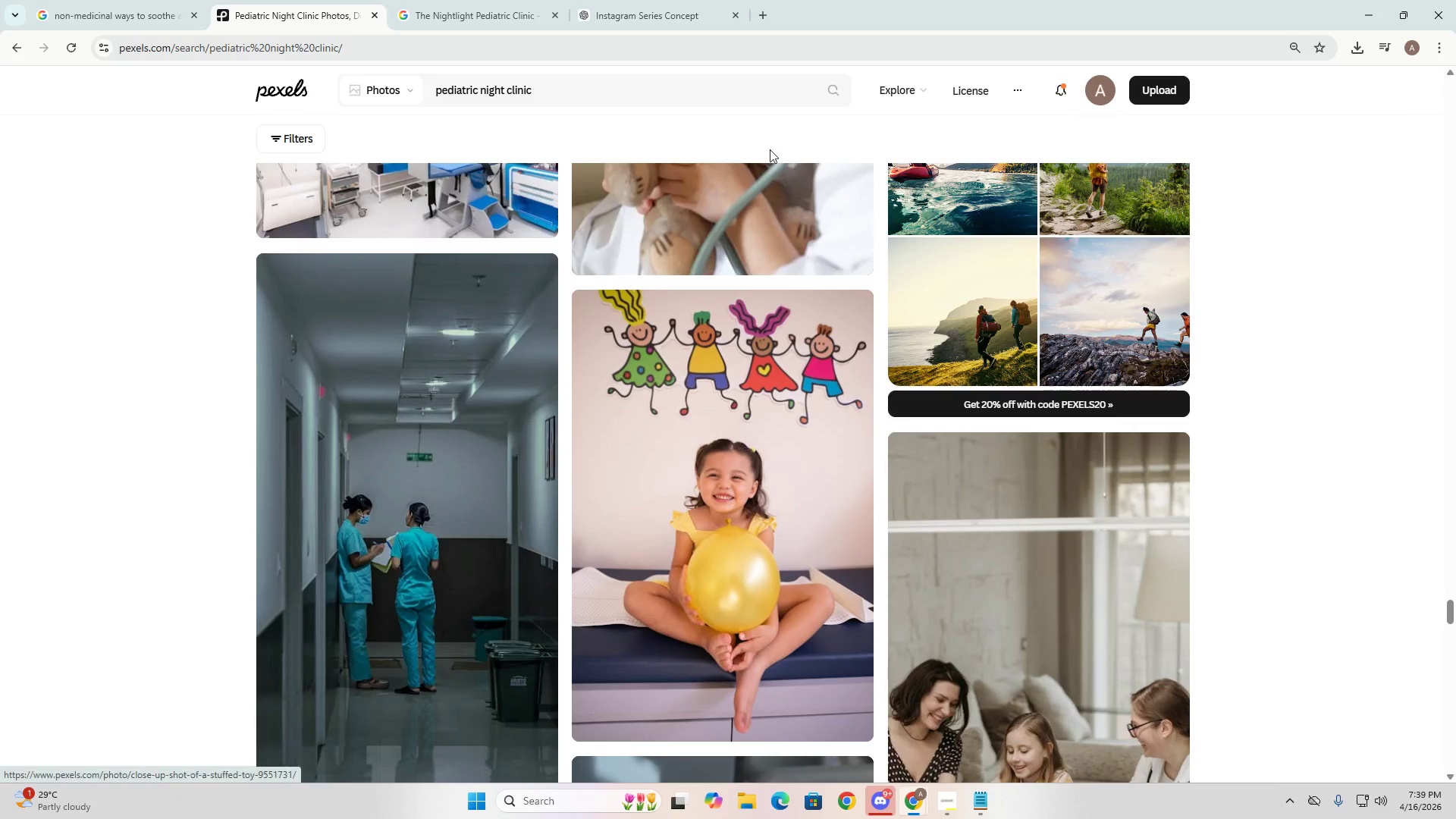 
key(Alt+Tab)
 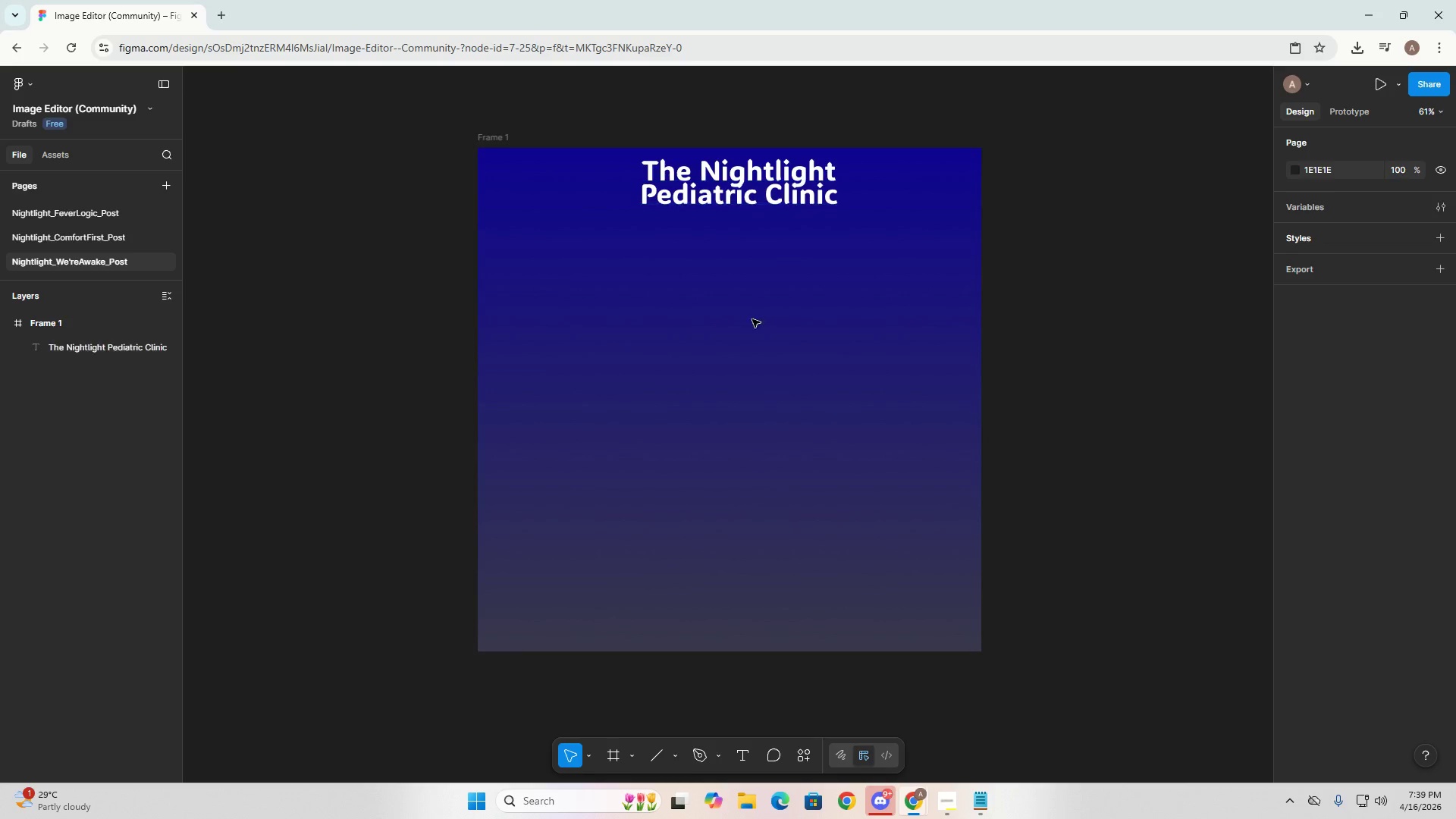 
left_click([750, 362])
 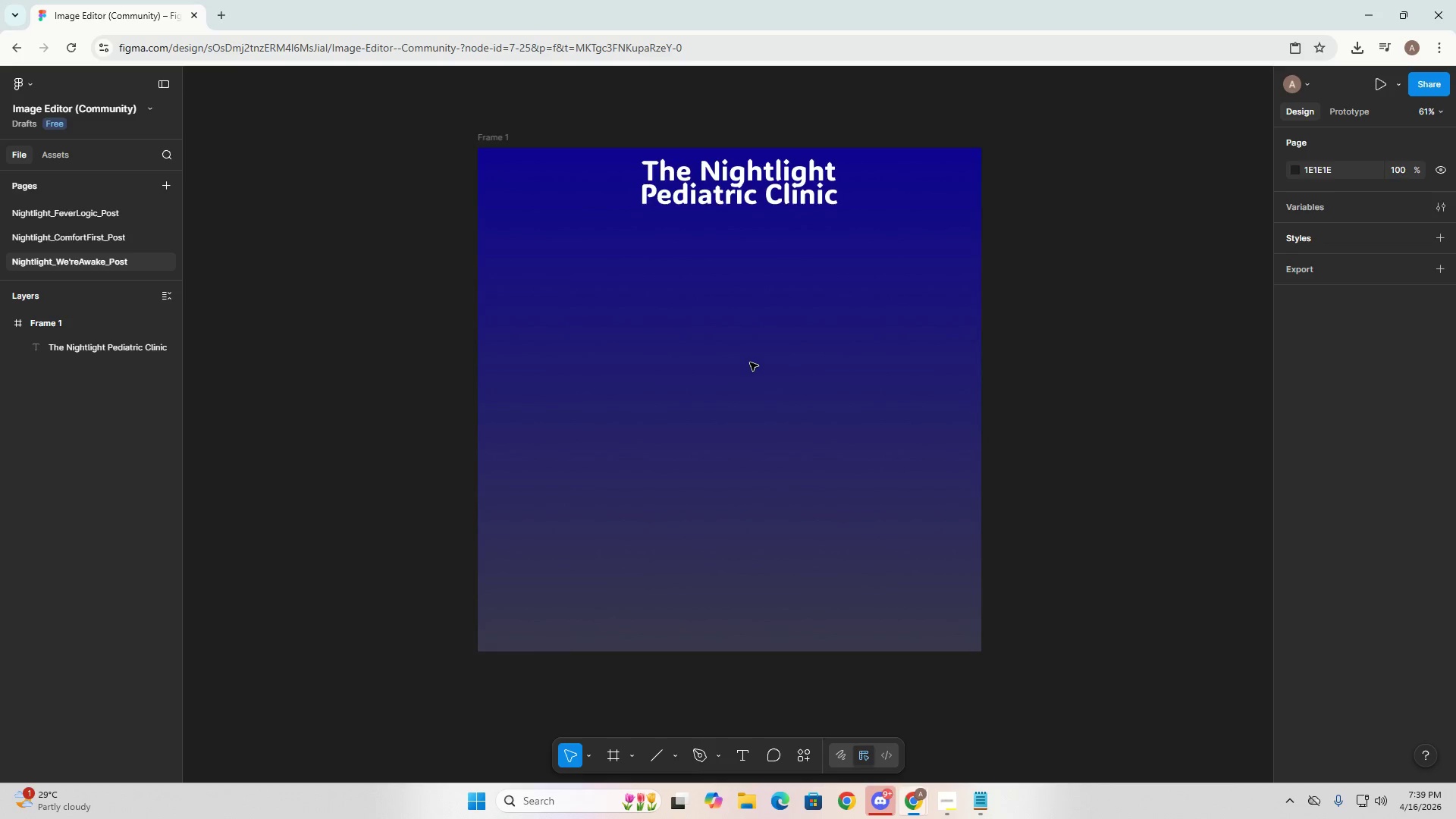 
key(Control+V)
 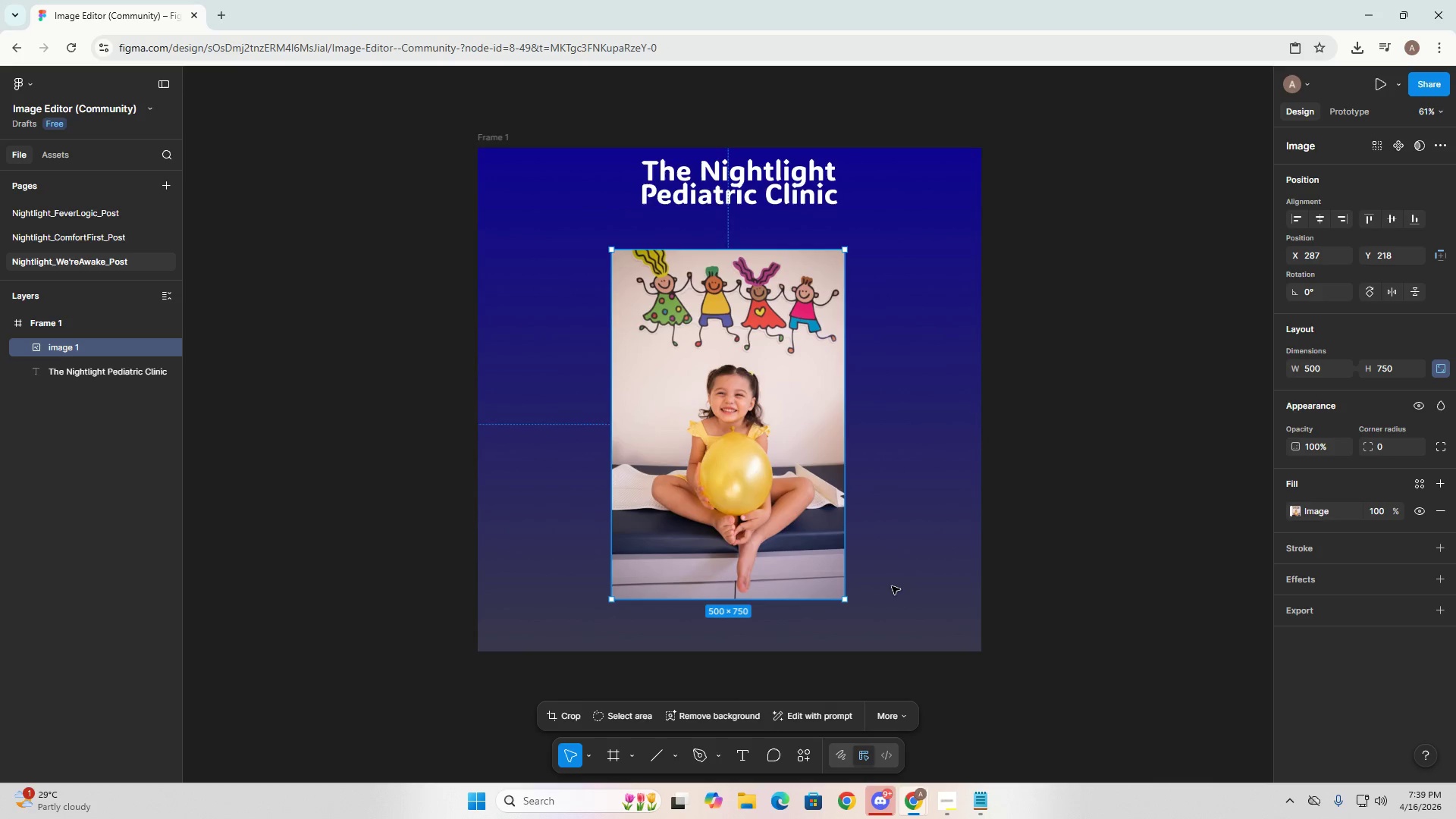 
key(Control+Z)
 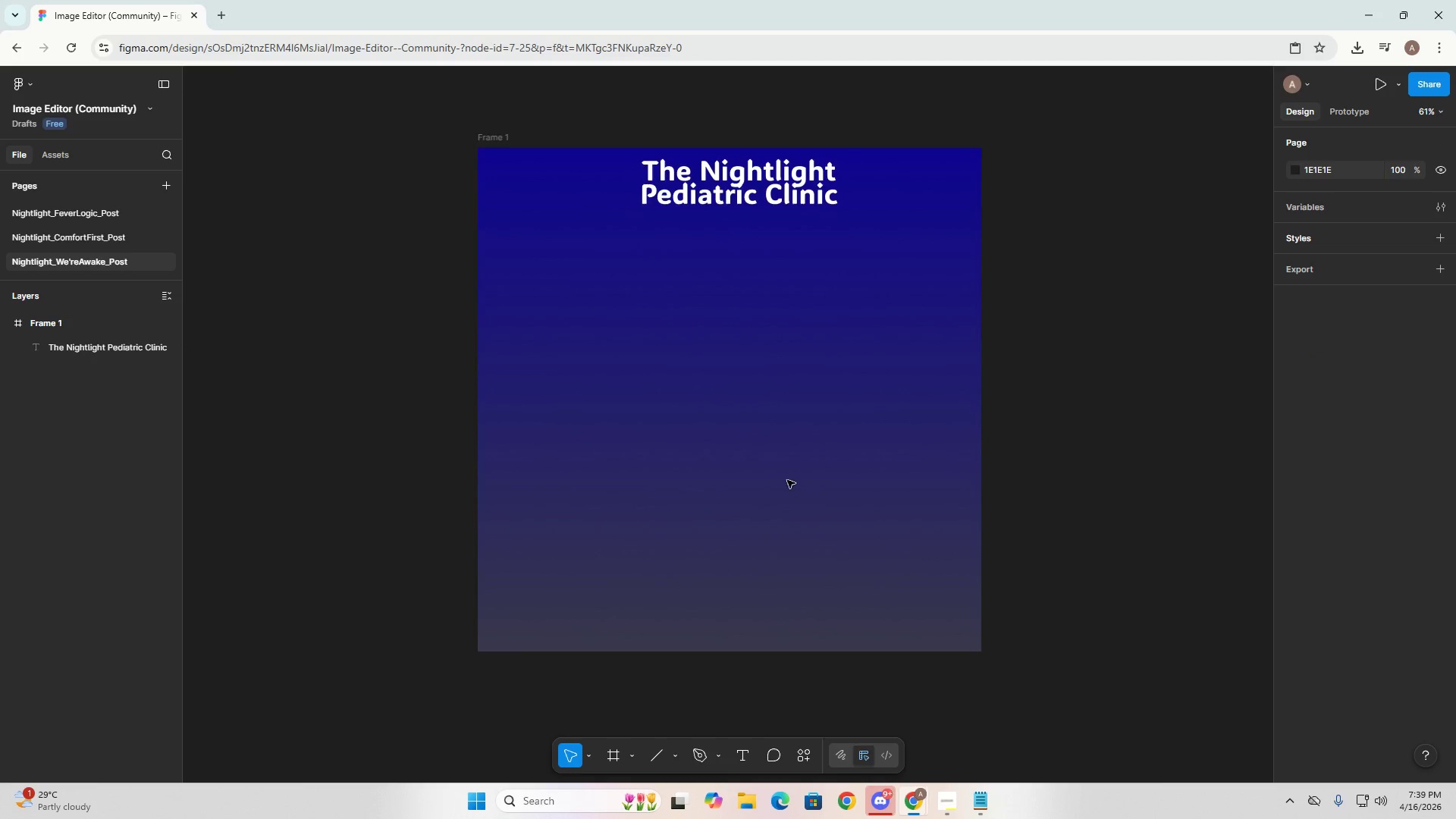 
hold_key(key=AltLeft, duration=0.78)
left_click_drag(start_coordinate=[775, 478], to_coordinate=[1192, 499])
 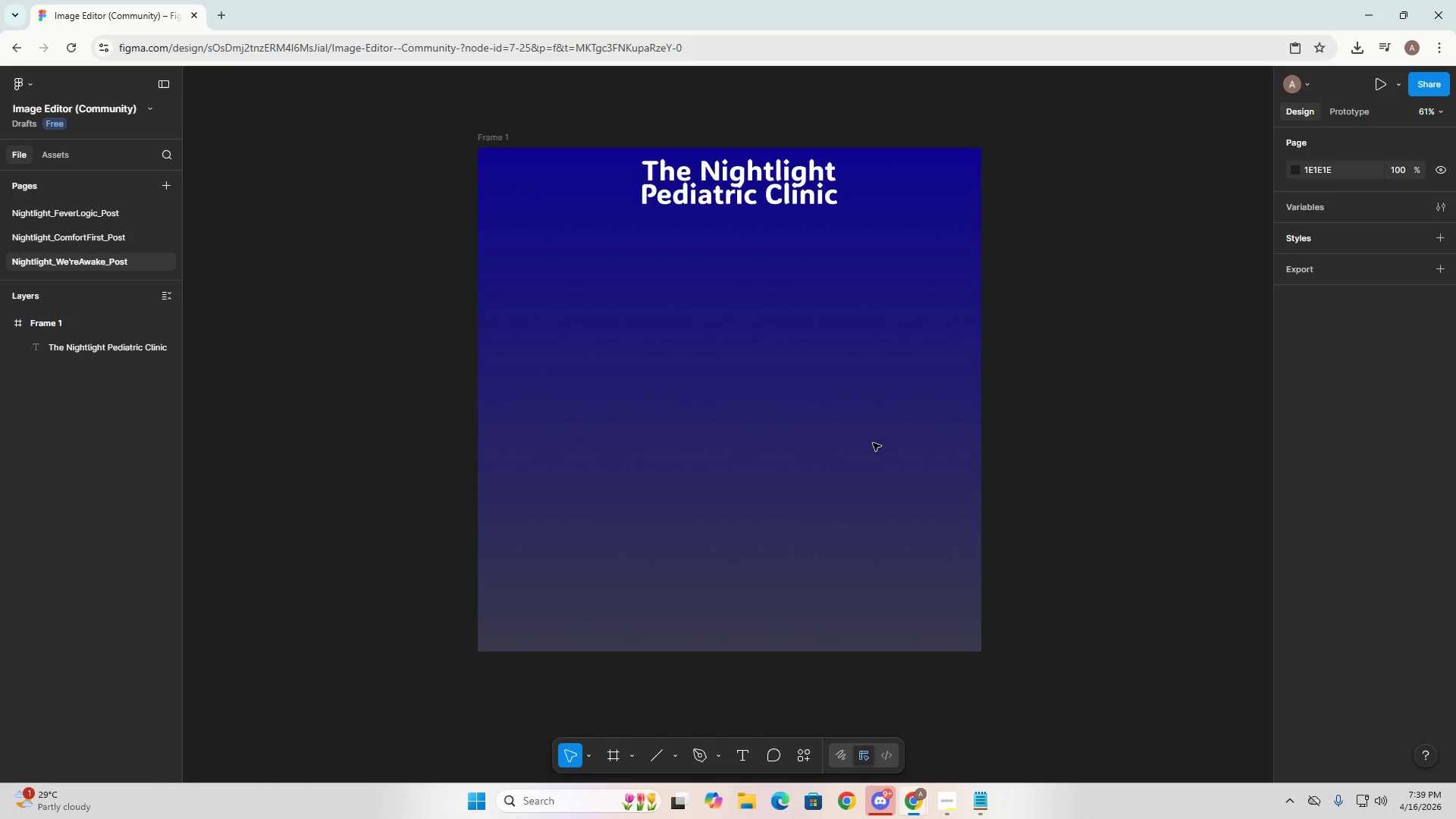 
left_click([802, 407])
 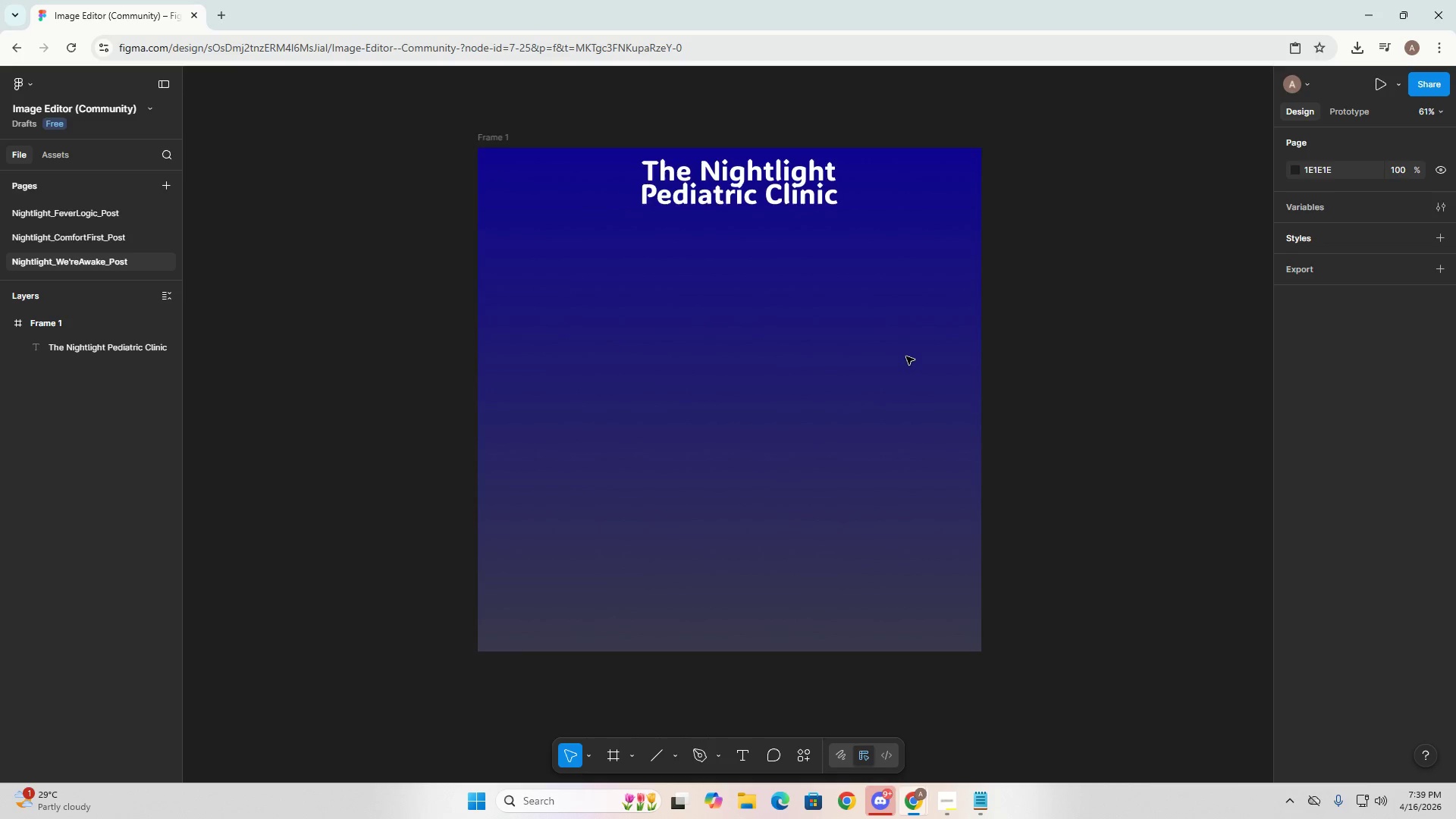 
double_click([1157, 445])
 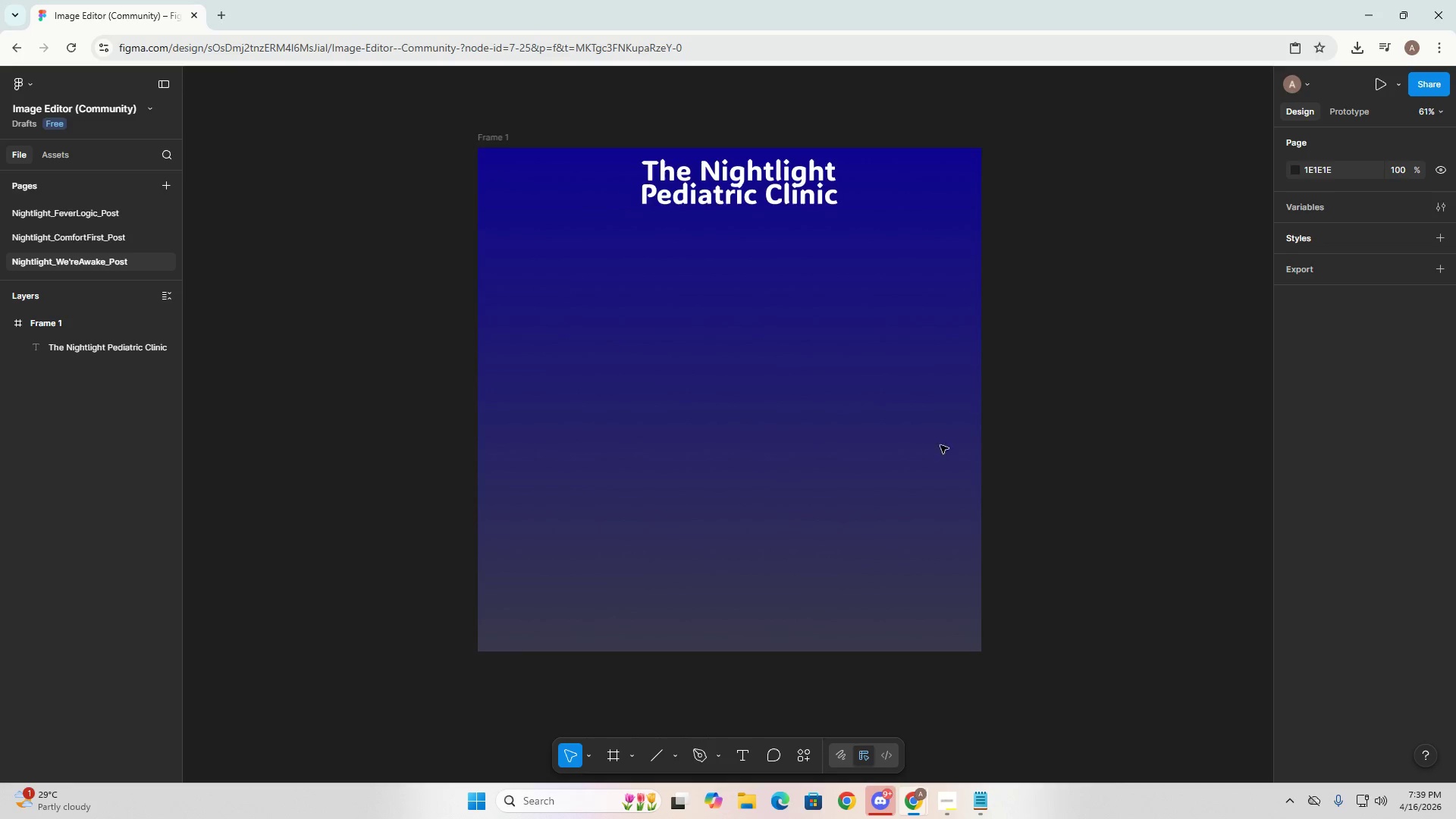 
triple_click([729, 418])
 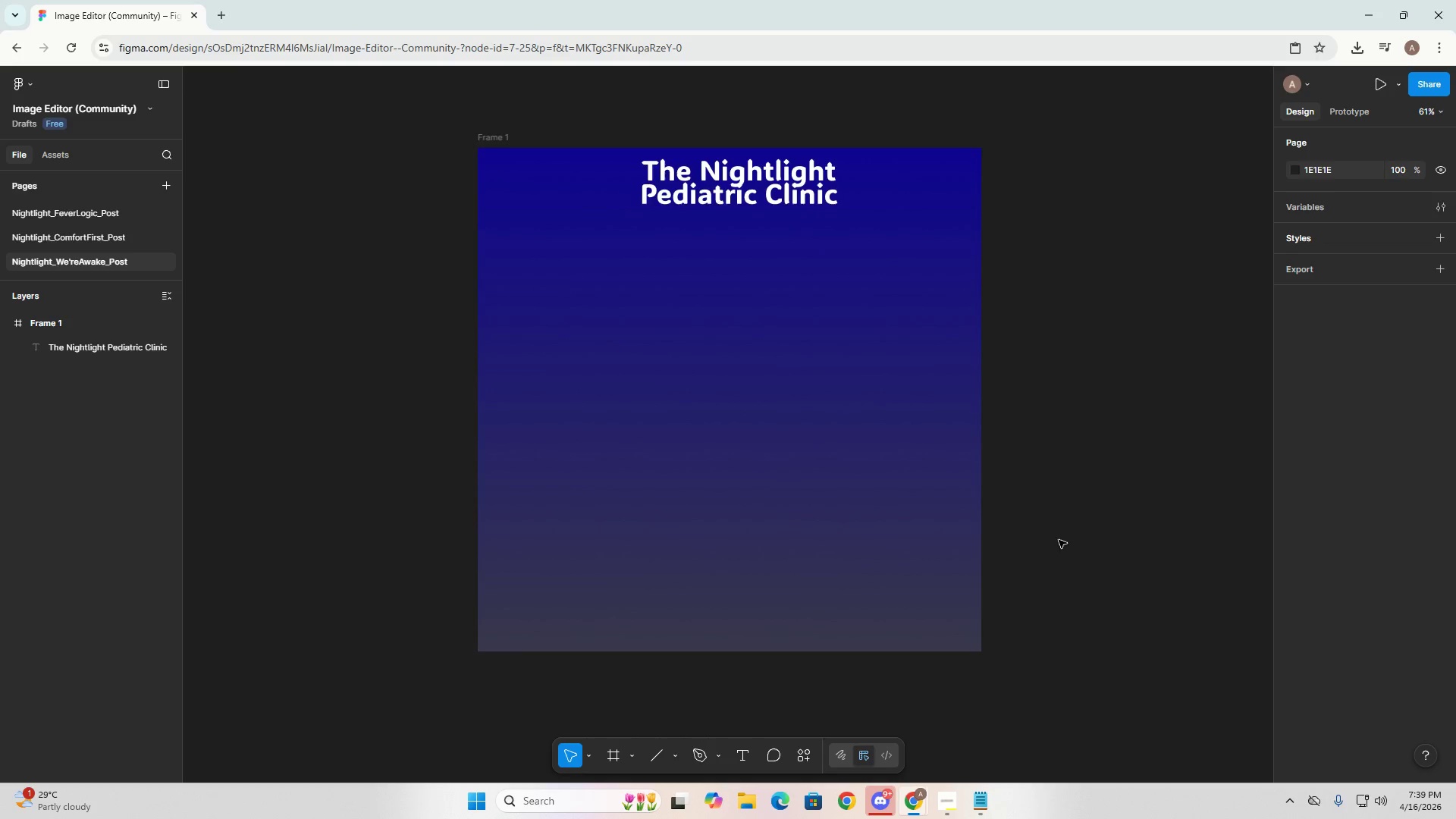 
hold_key(key=AltLeft, duration=0.66)
scroll: coordinate [994, 560], scroll_direction: down, amount: 1.0
 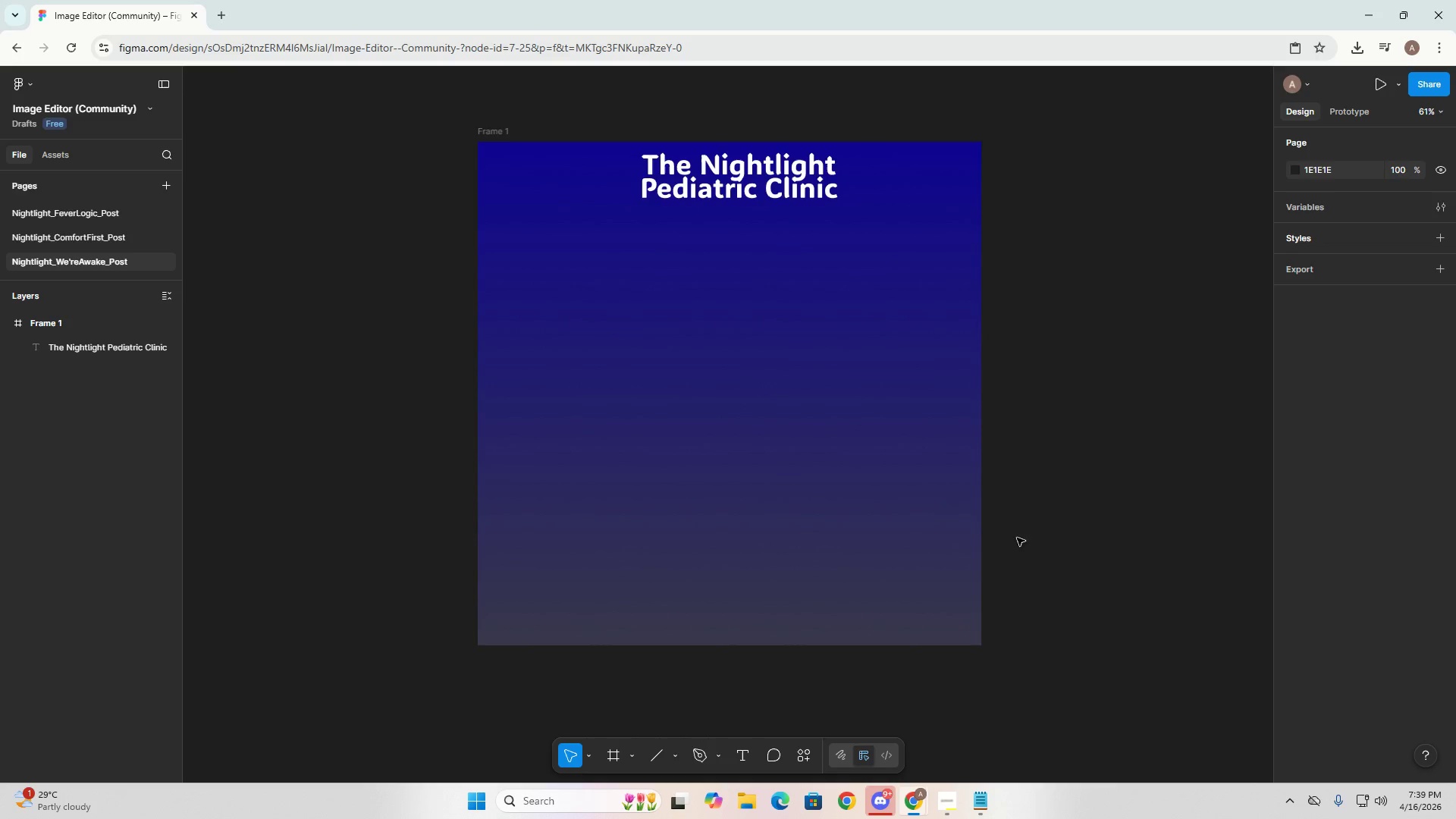 
hold_key(key=Space, duration=0.44)
 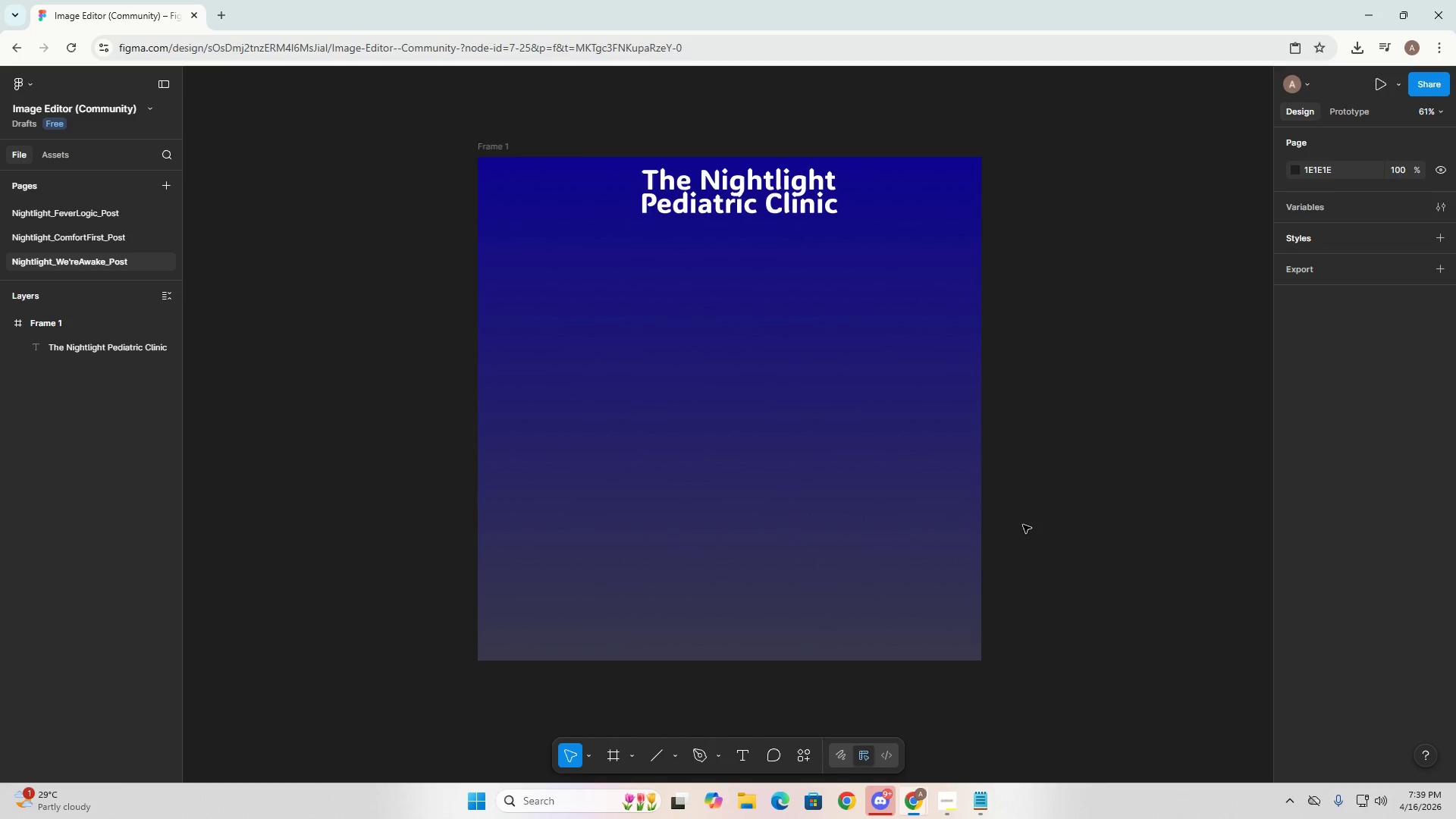 
scroll: coordinate [1018, 536], scroll_direction: down, amount: 1.0
 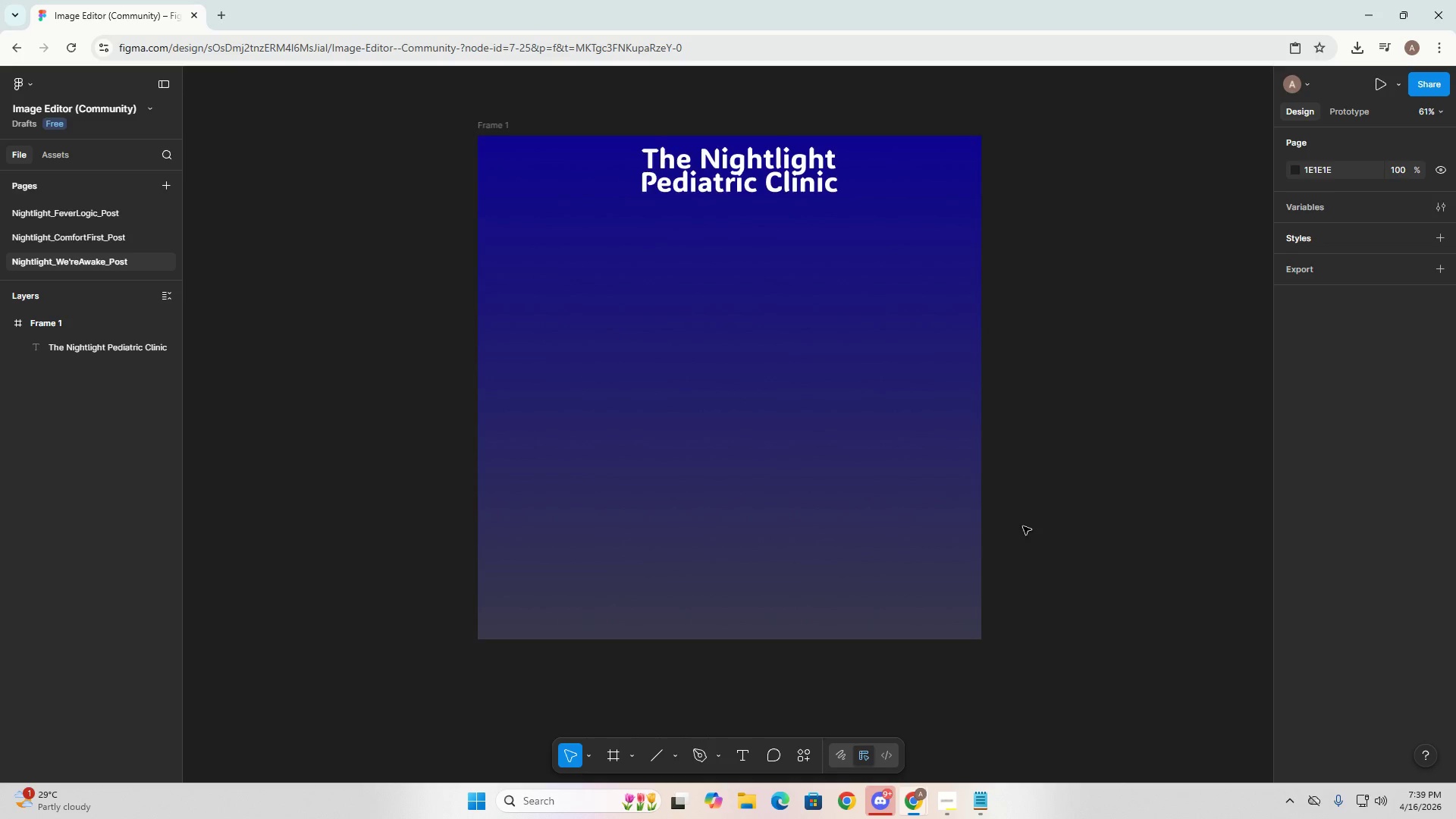 
hold_key(key=ControlLeft, duration=0.5)
 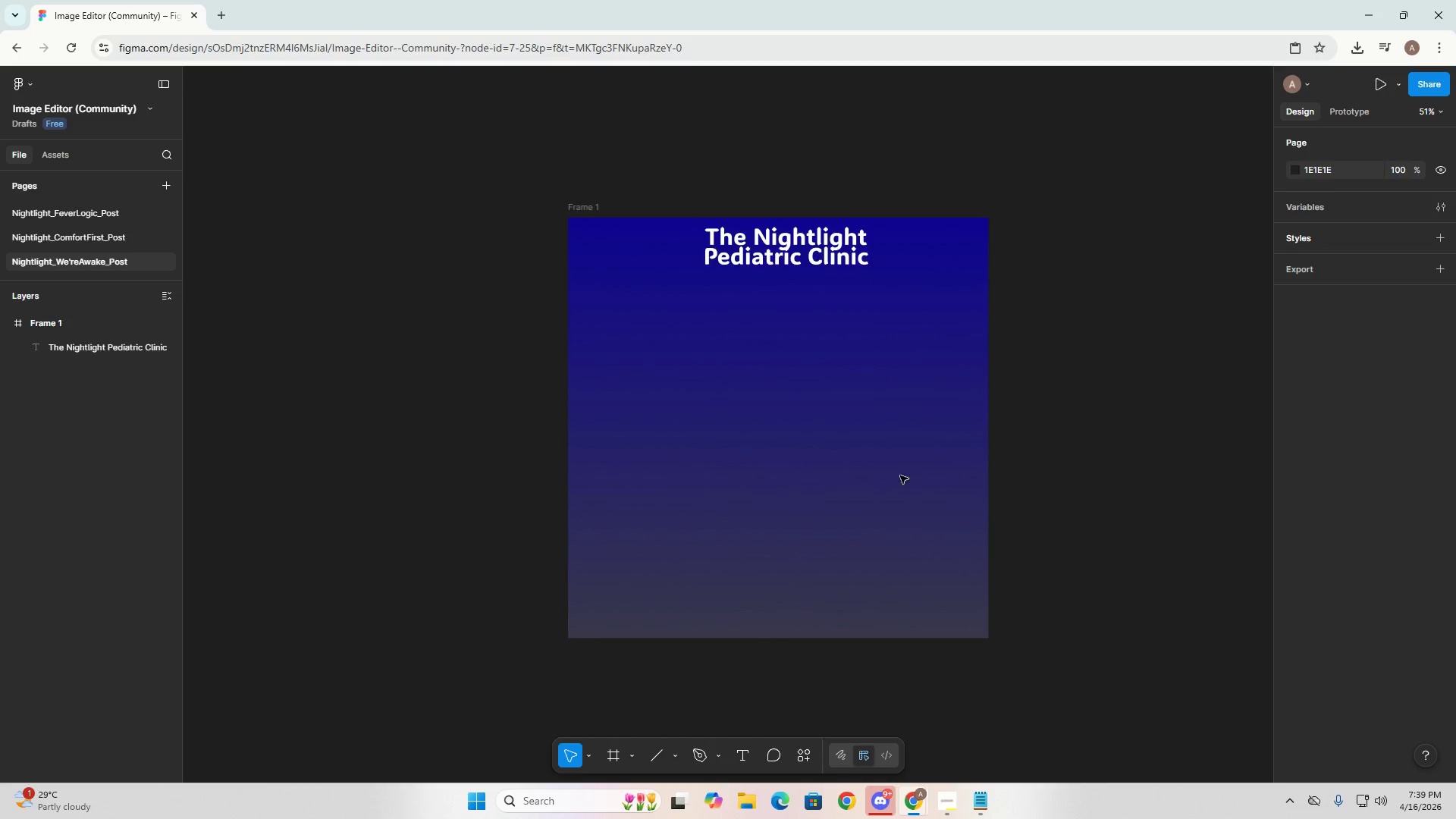 
left_click([883, 467])
 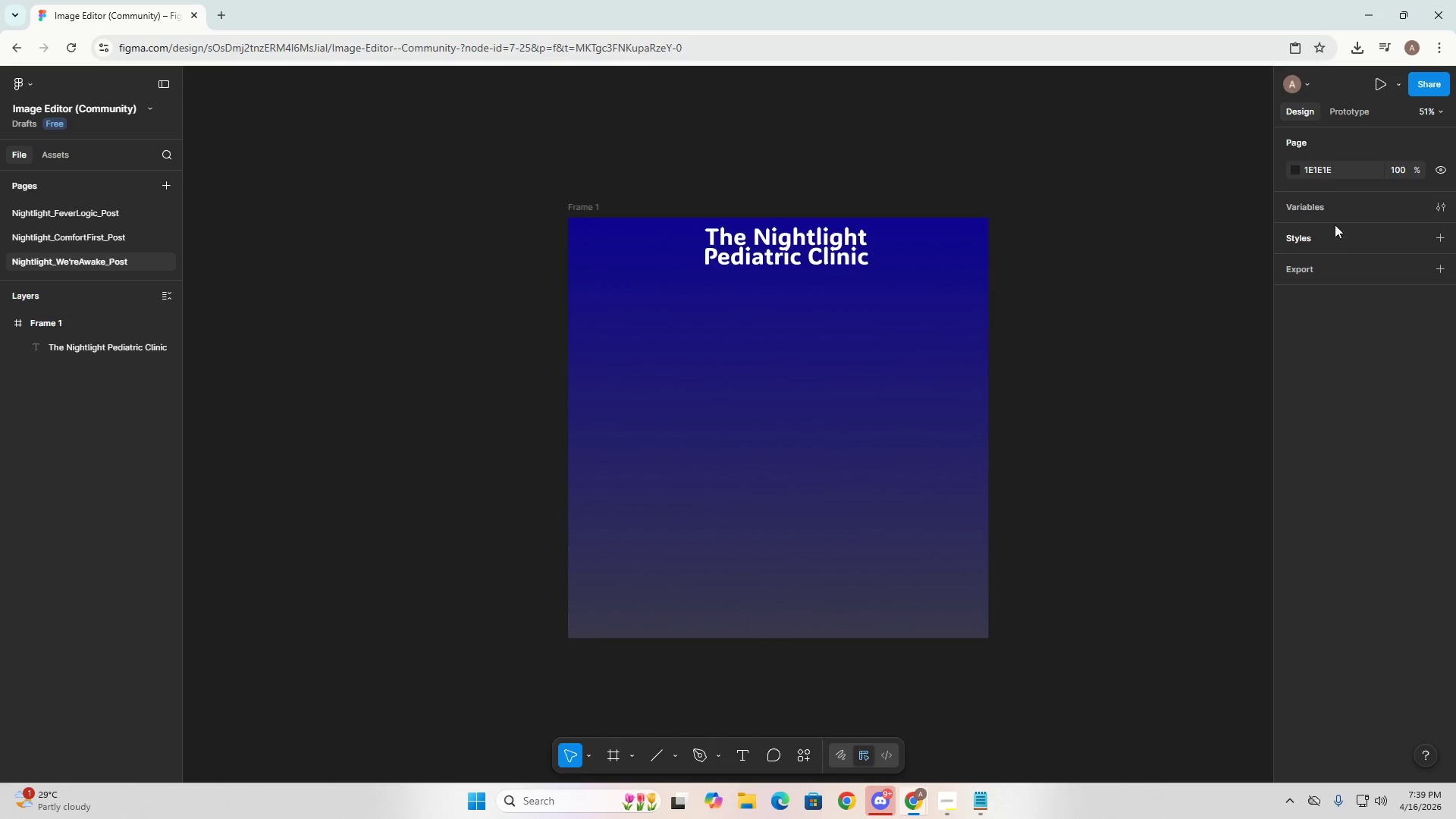 
scroll: coordinate [1023, 525], scroll_direction: down, amount: 1.0
 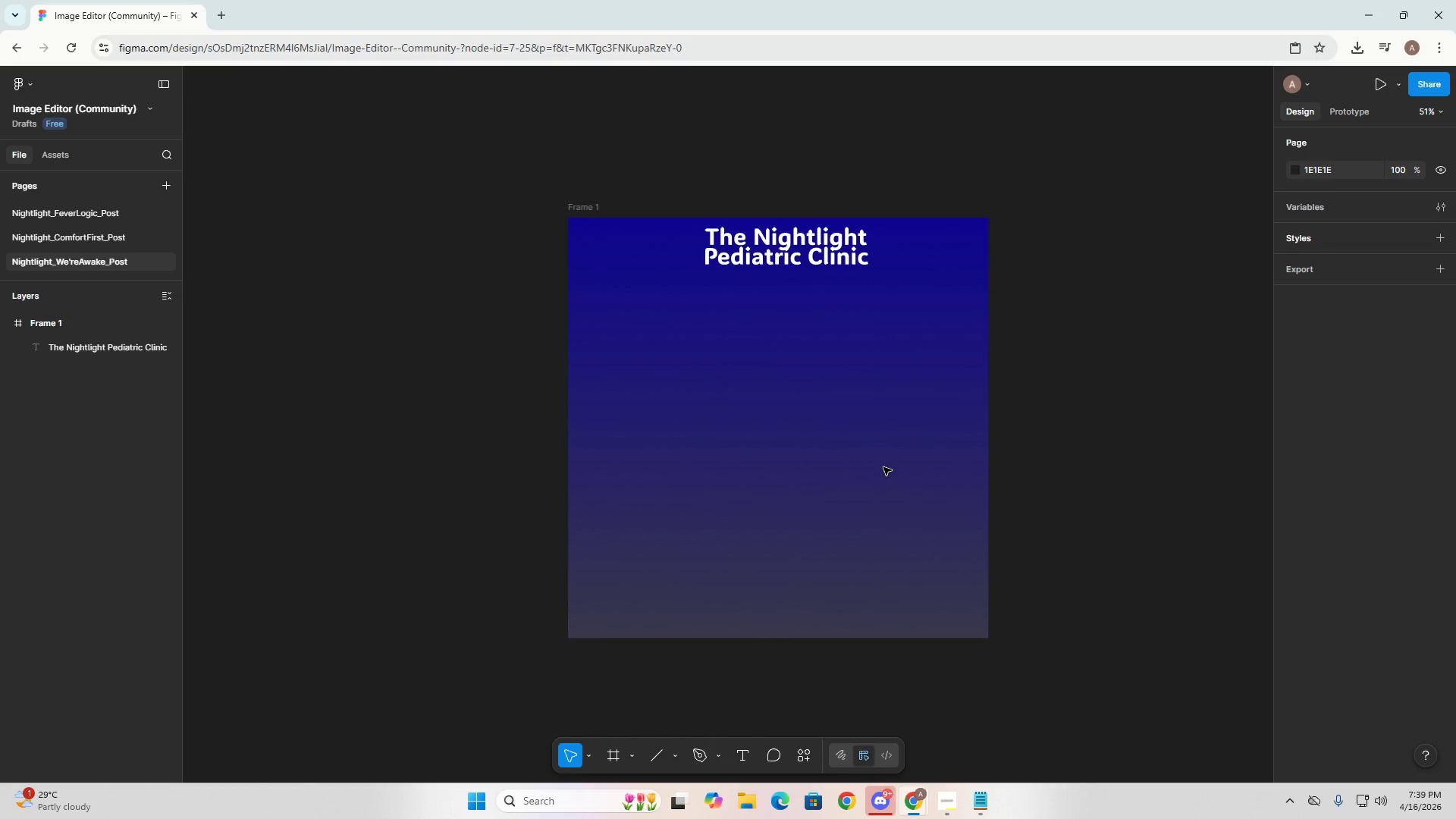 
left_click([783, 174])
 